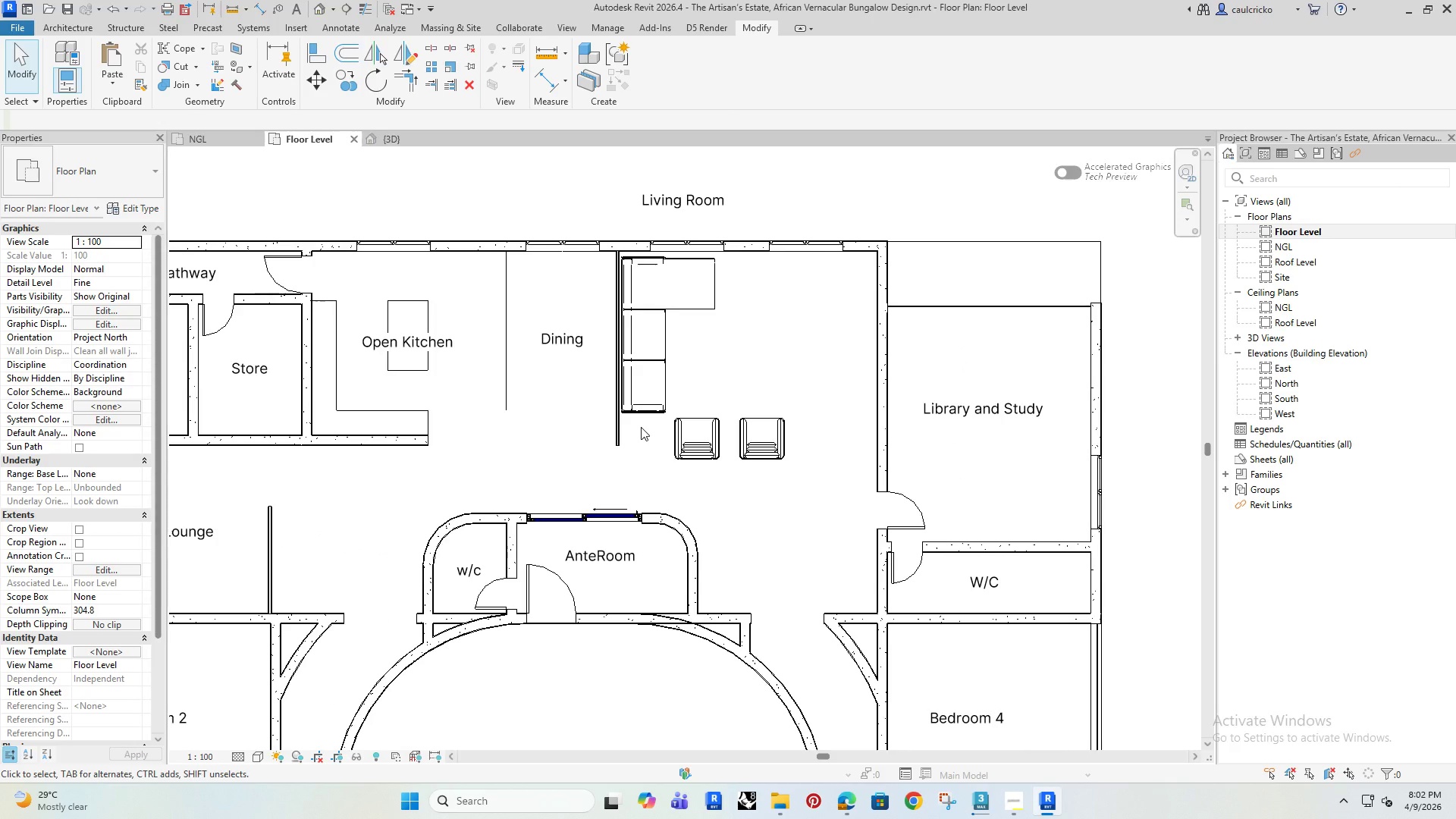 
left_click([645, 411])
 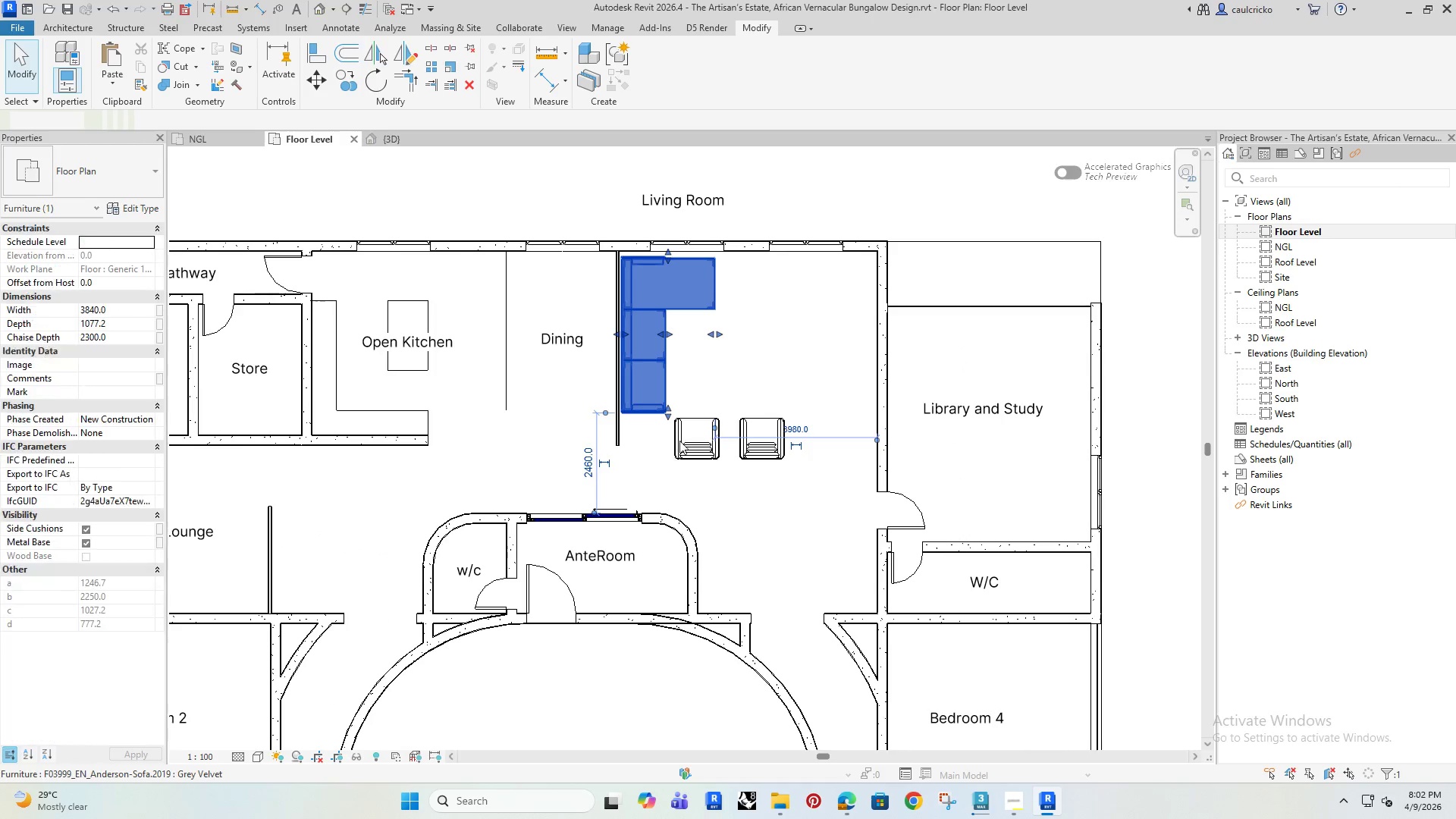 
hold_key(key=ControlRight, duration=1.44)
left_click([679, 451])
 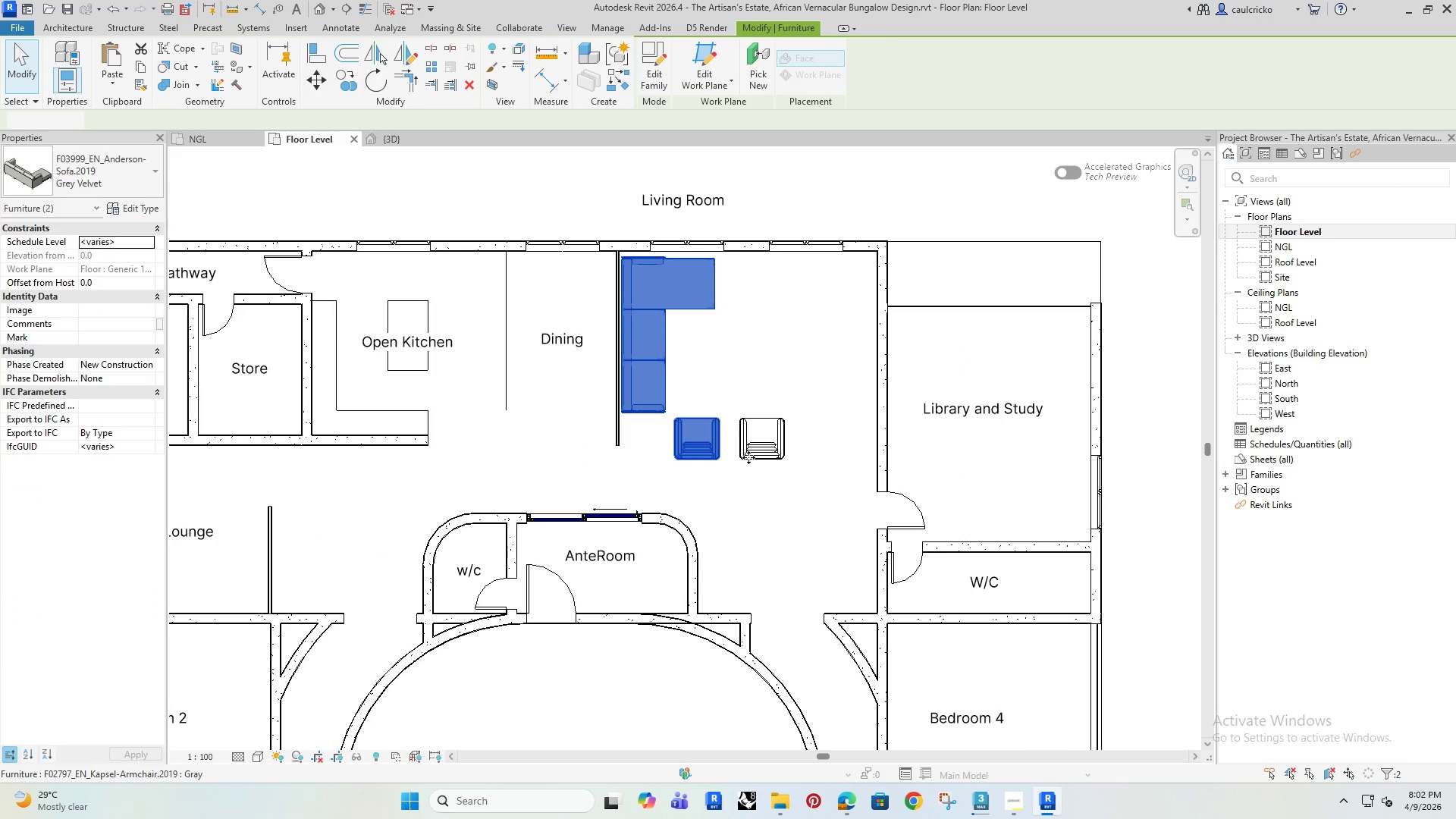 
left_click([748, 457])
 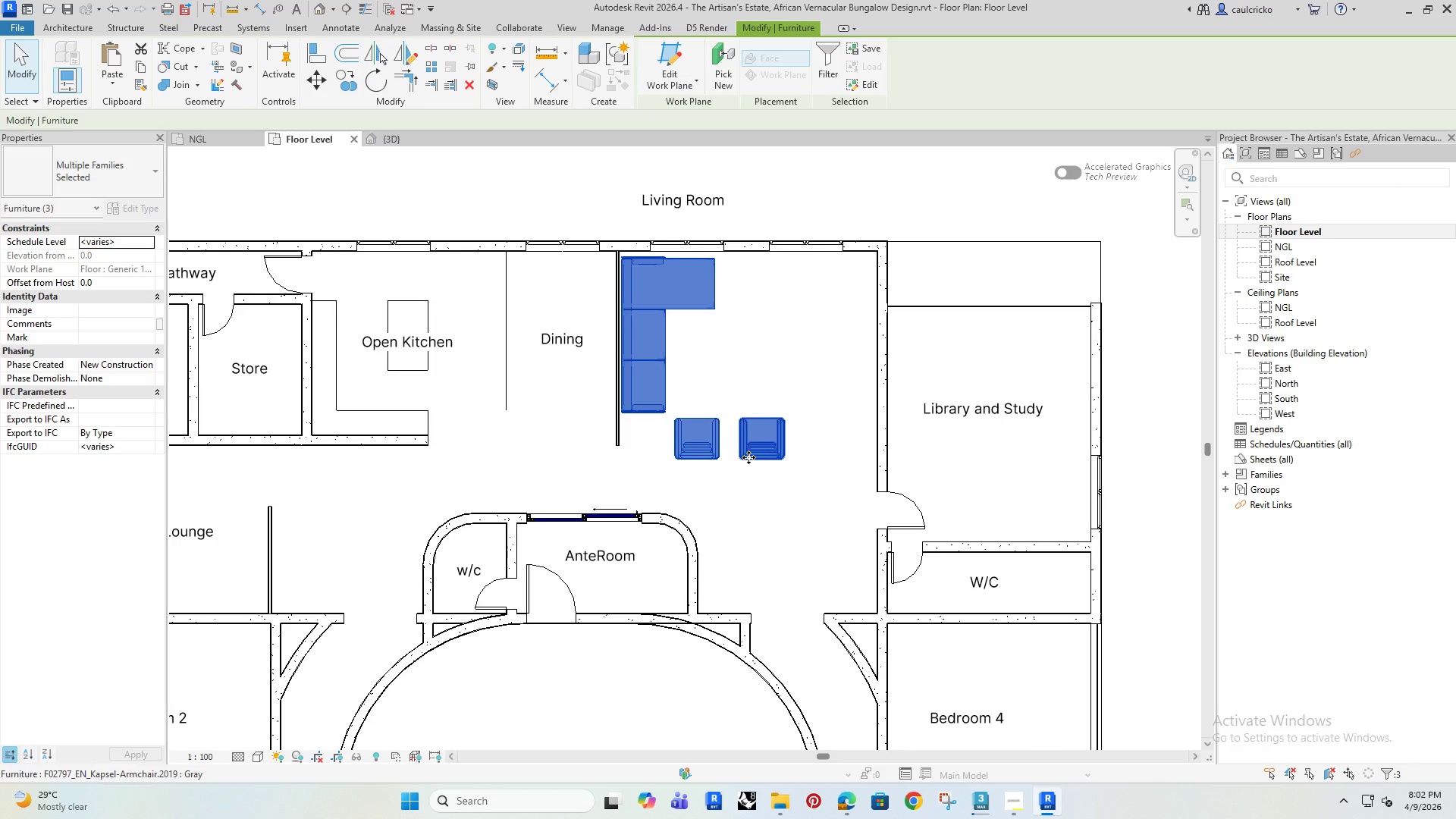 
key(ArrowRight)
 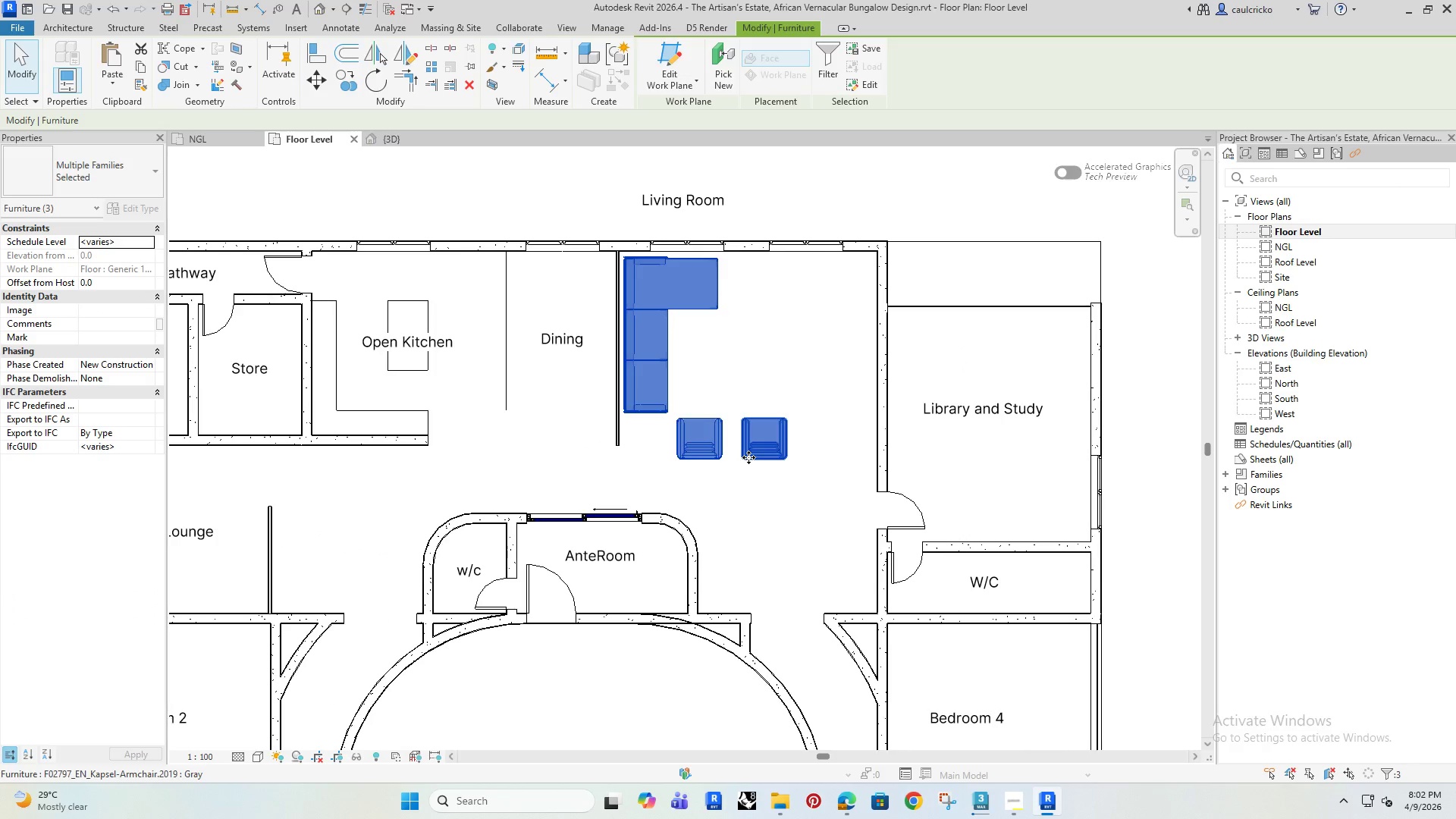 
key(ArrowRight)
 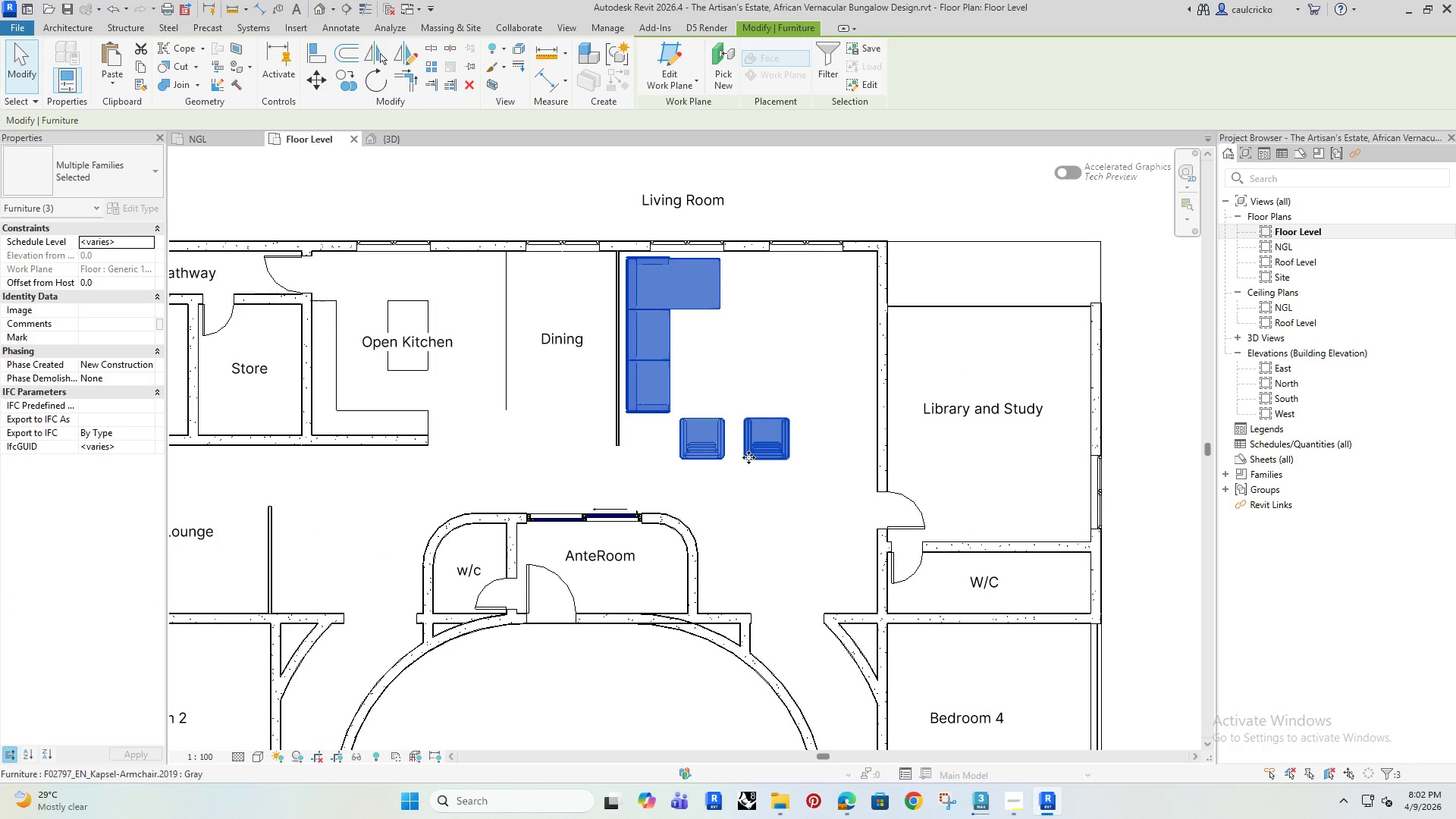 
key(ArrowRight)
 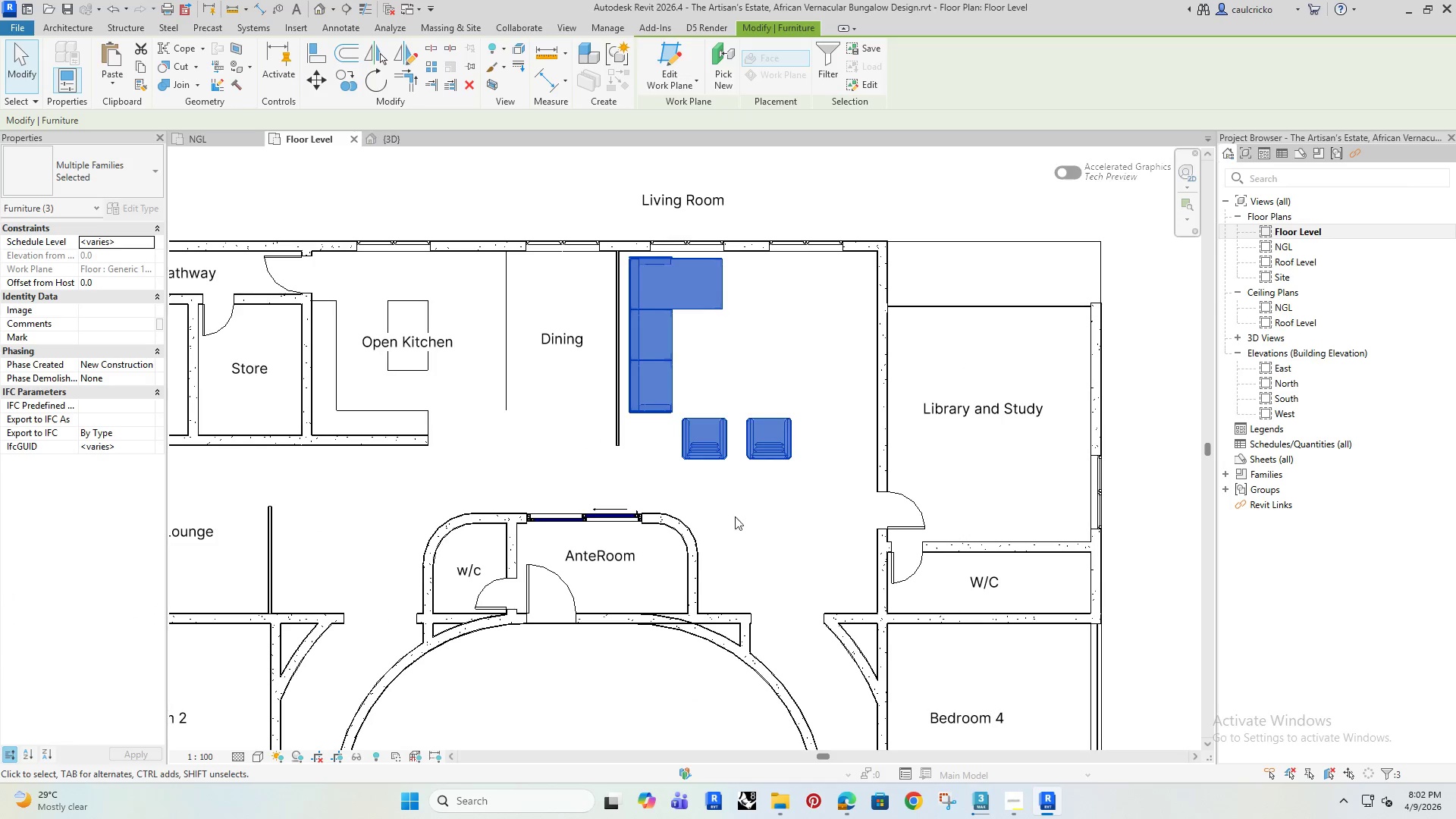 
left_click([747, 514])
 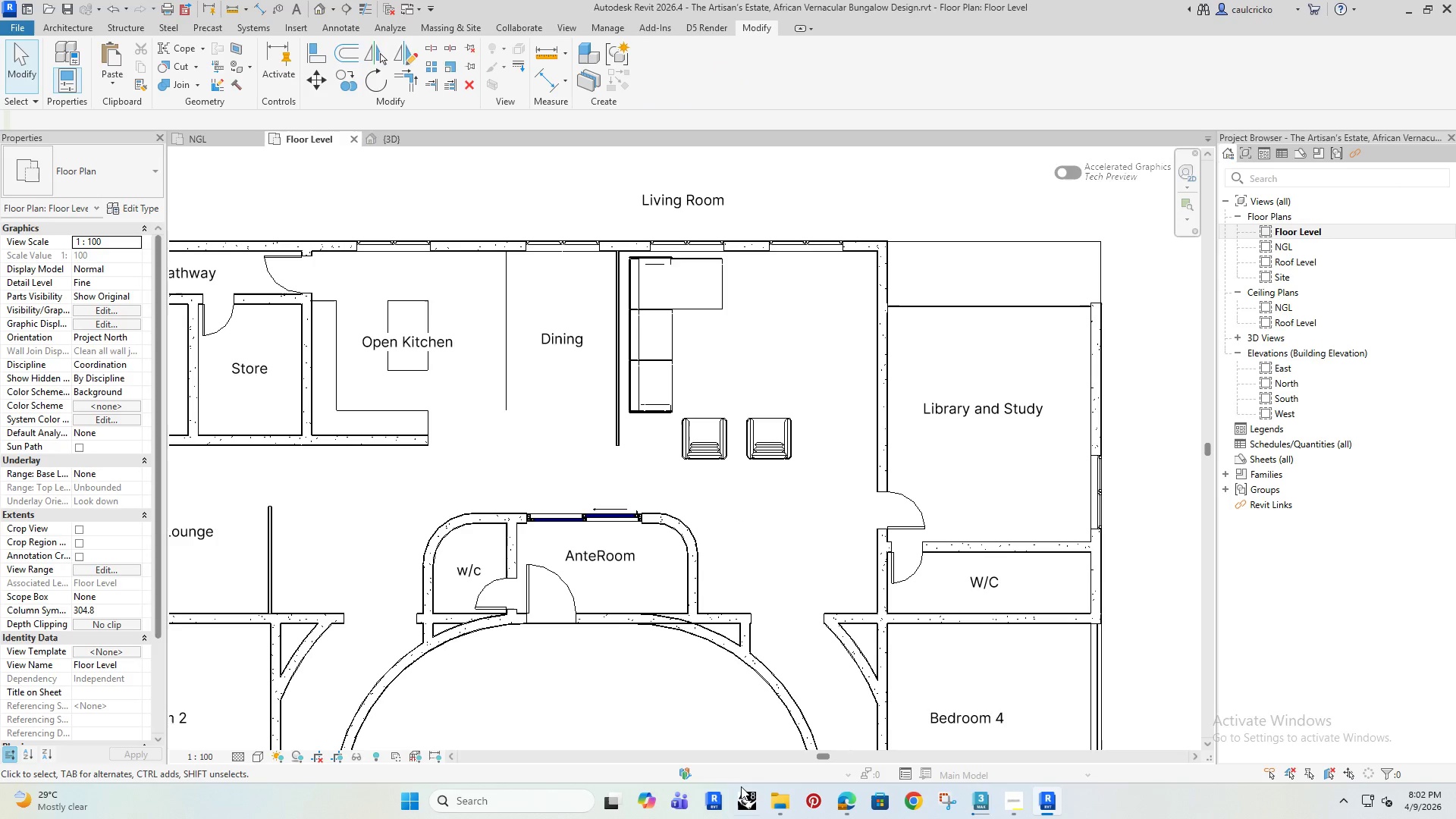 
left_click([775, 796])
 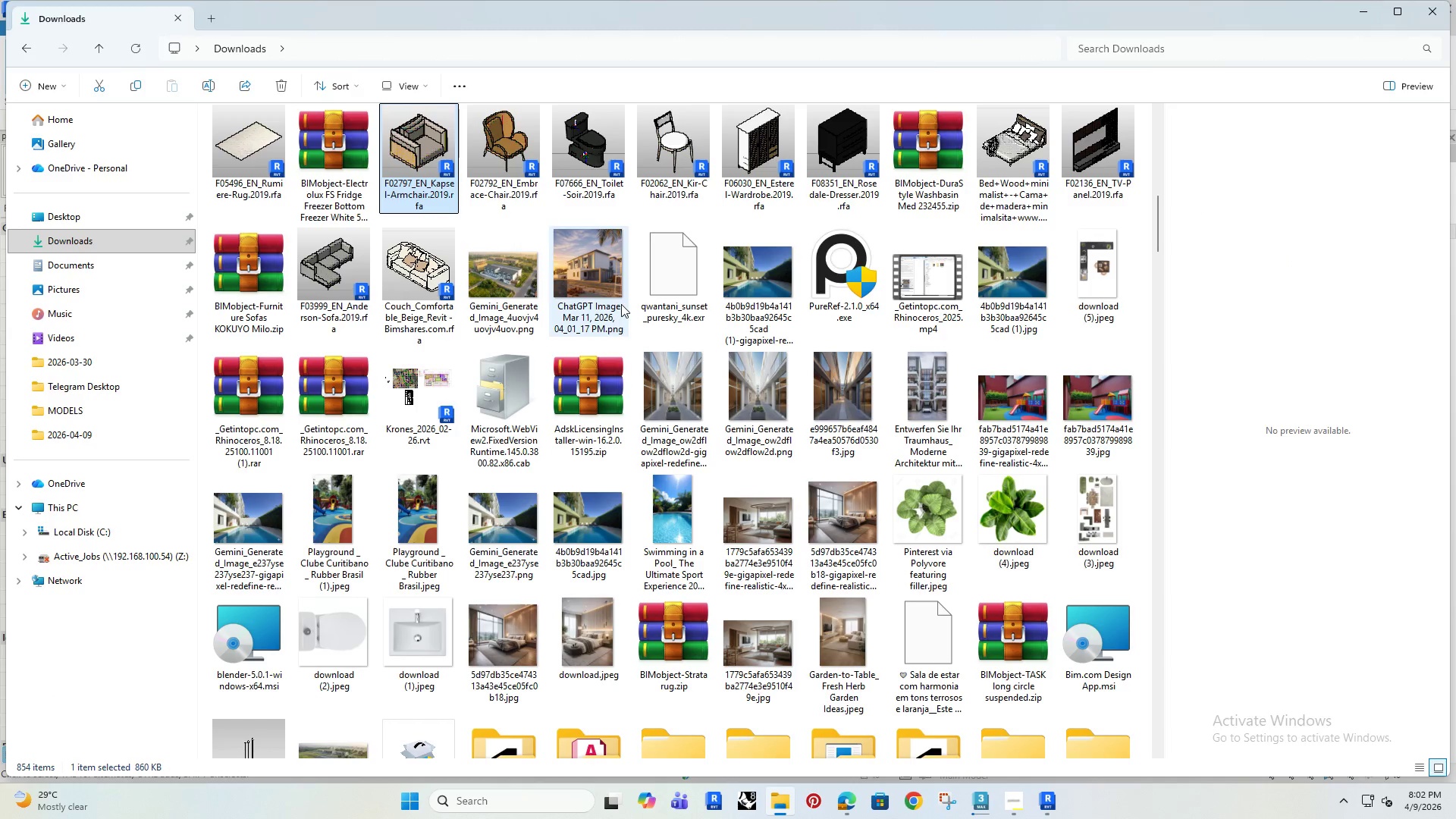 
left_click([1099, 144])
 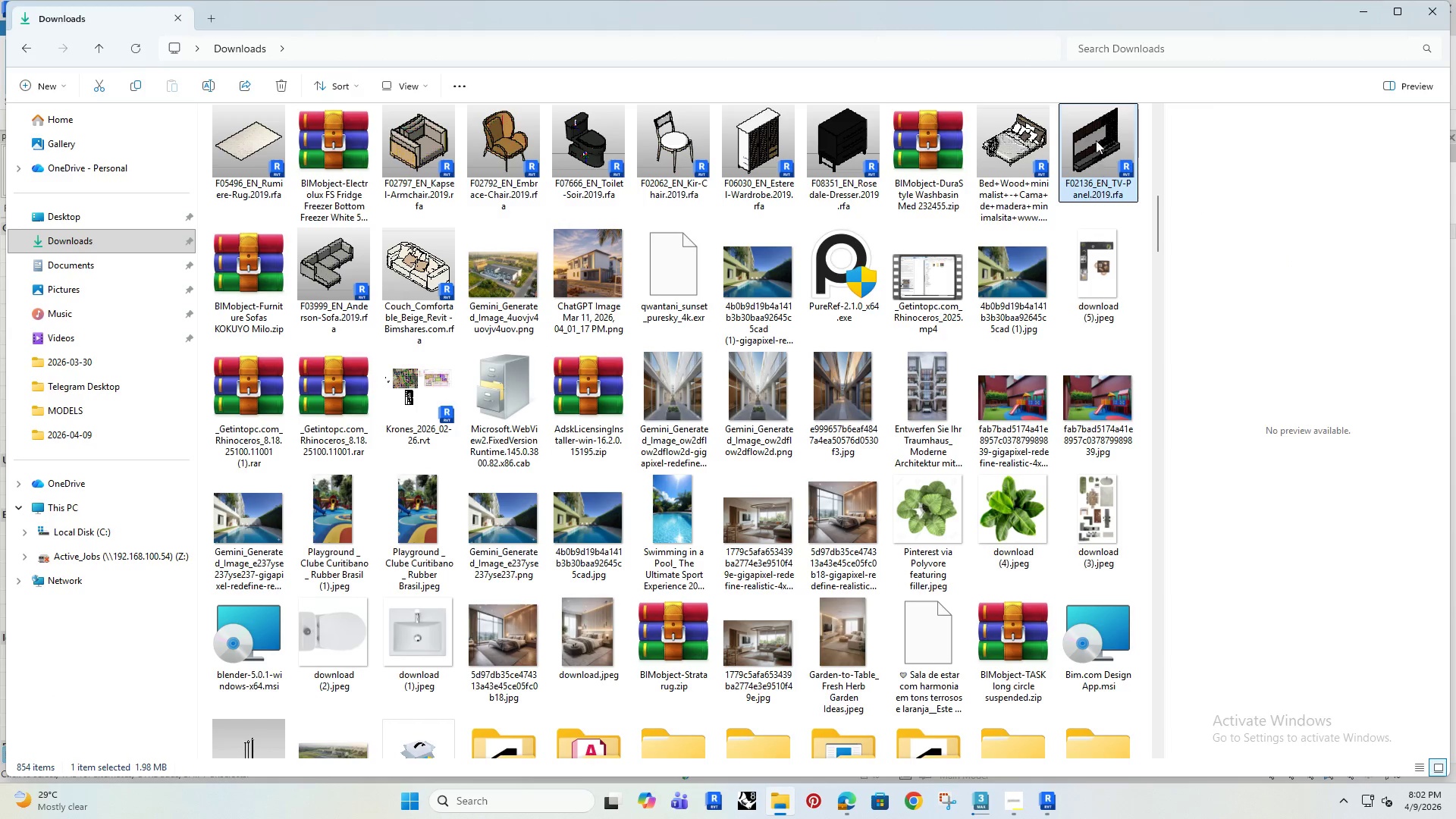 
left_click_drag(start_coordinate=[1097, 140], to_coordinate=[852, 384])
 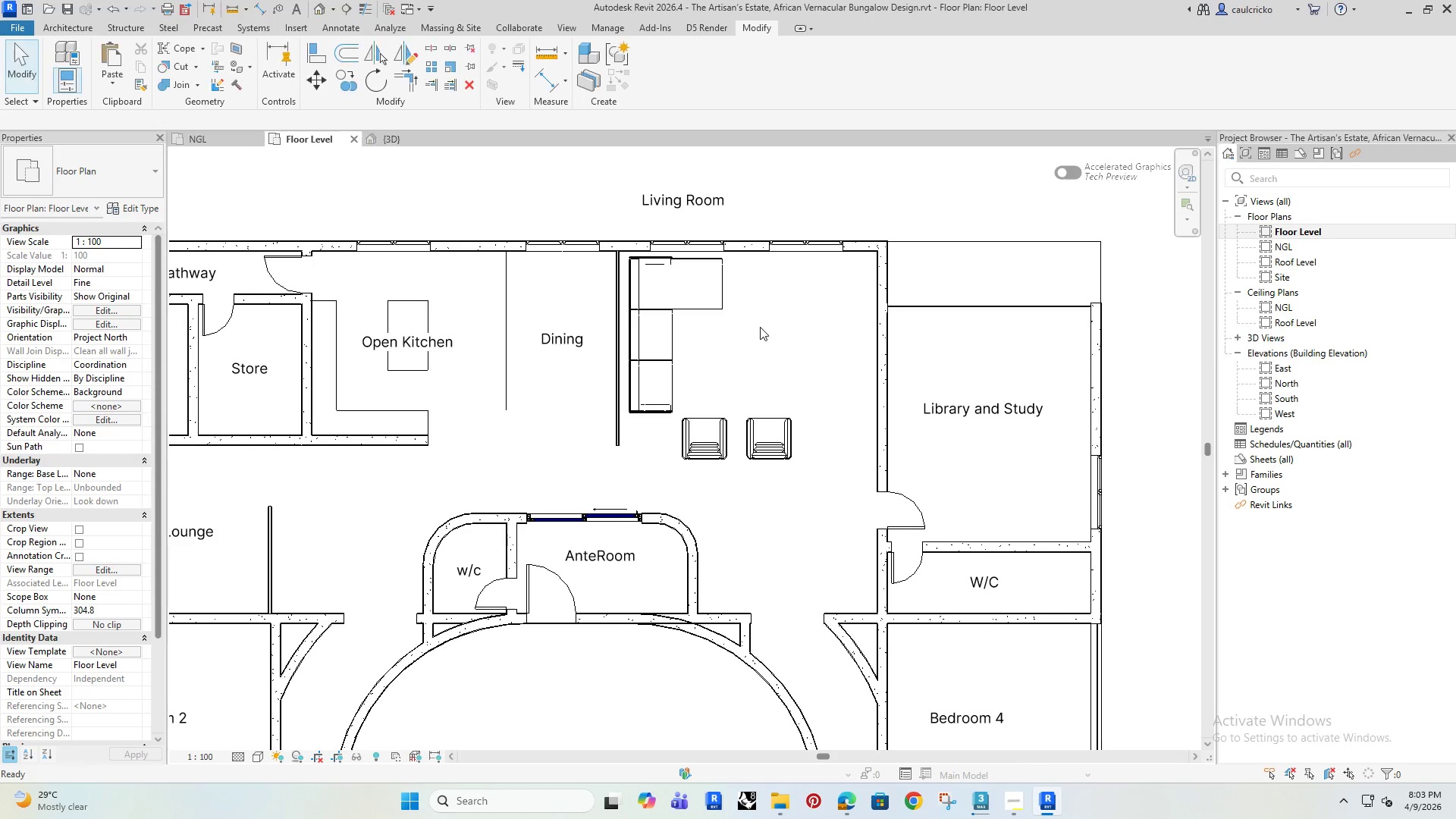 
wait(30.12)
 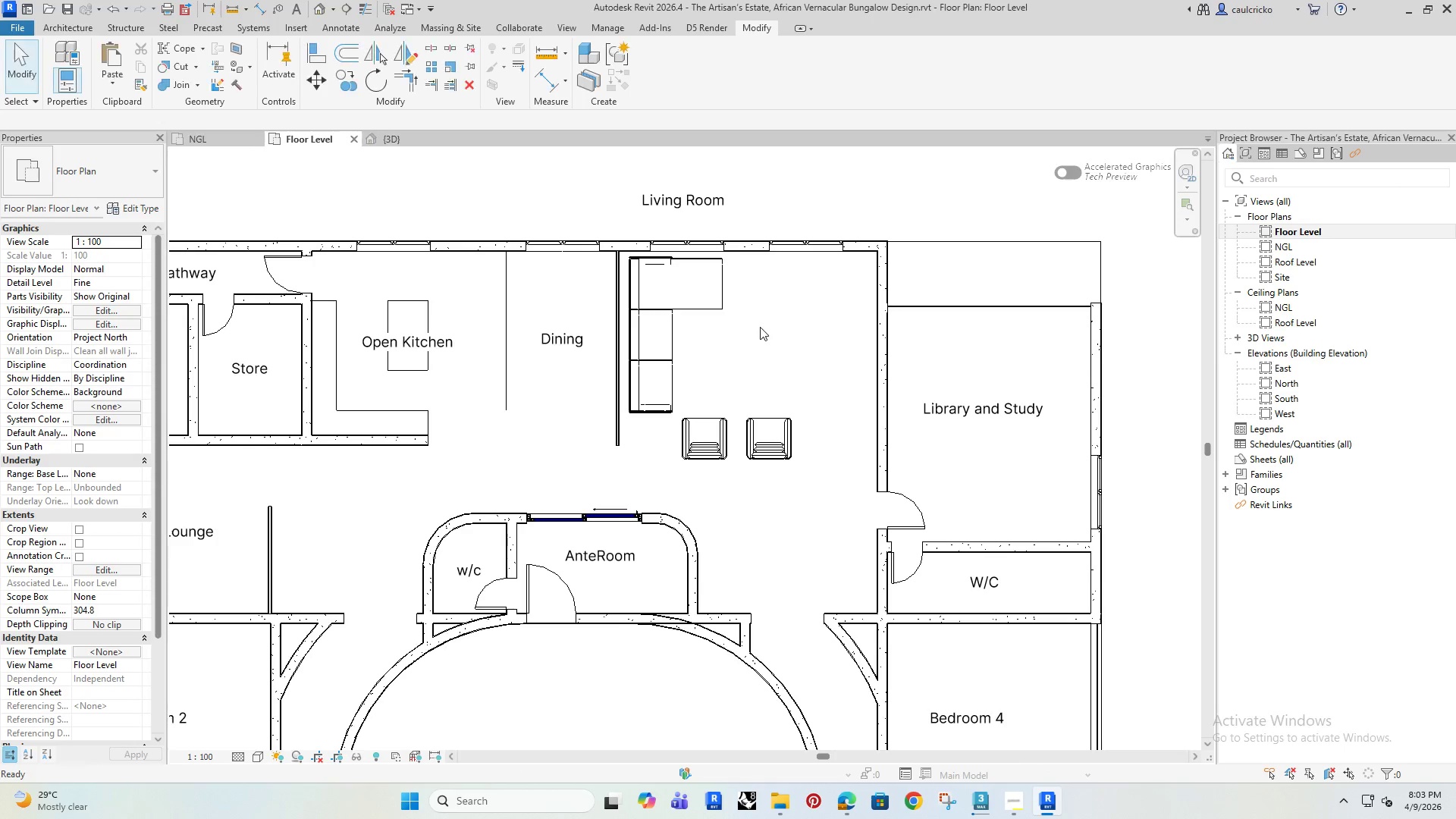 
key(Space)
 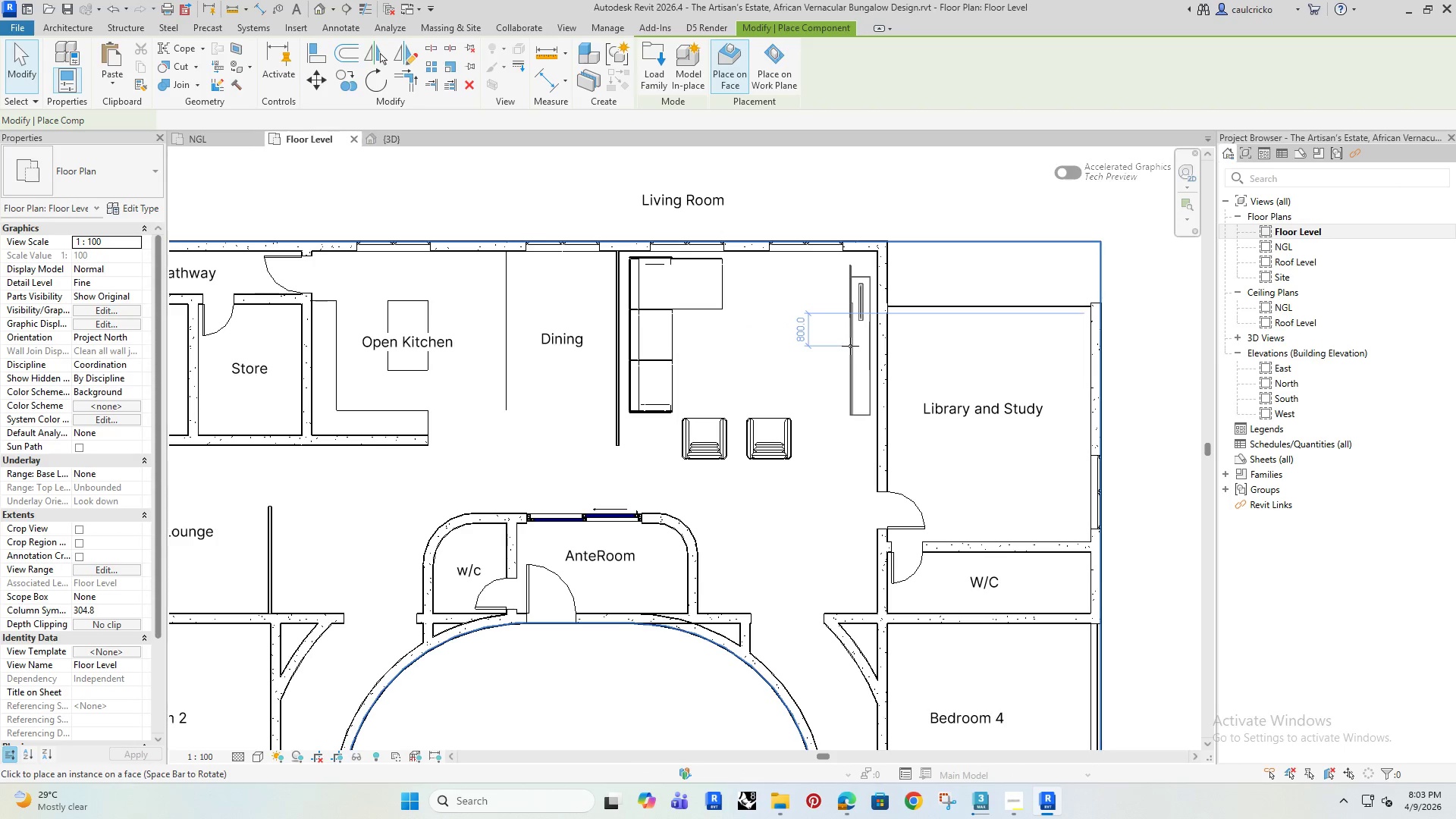 
key(Space)
 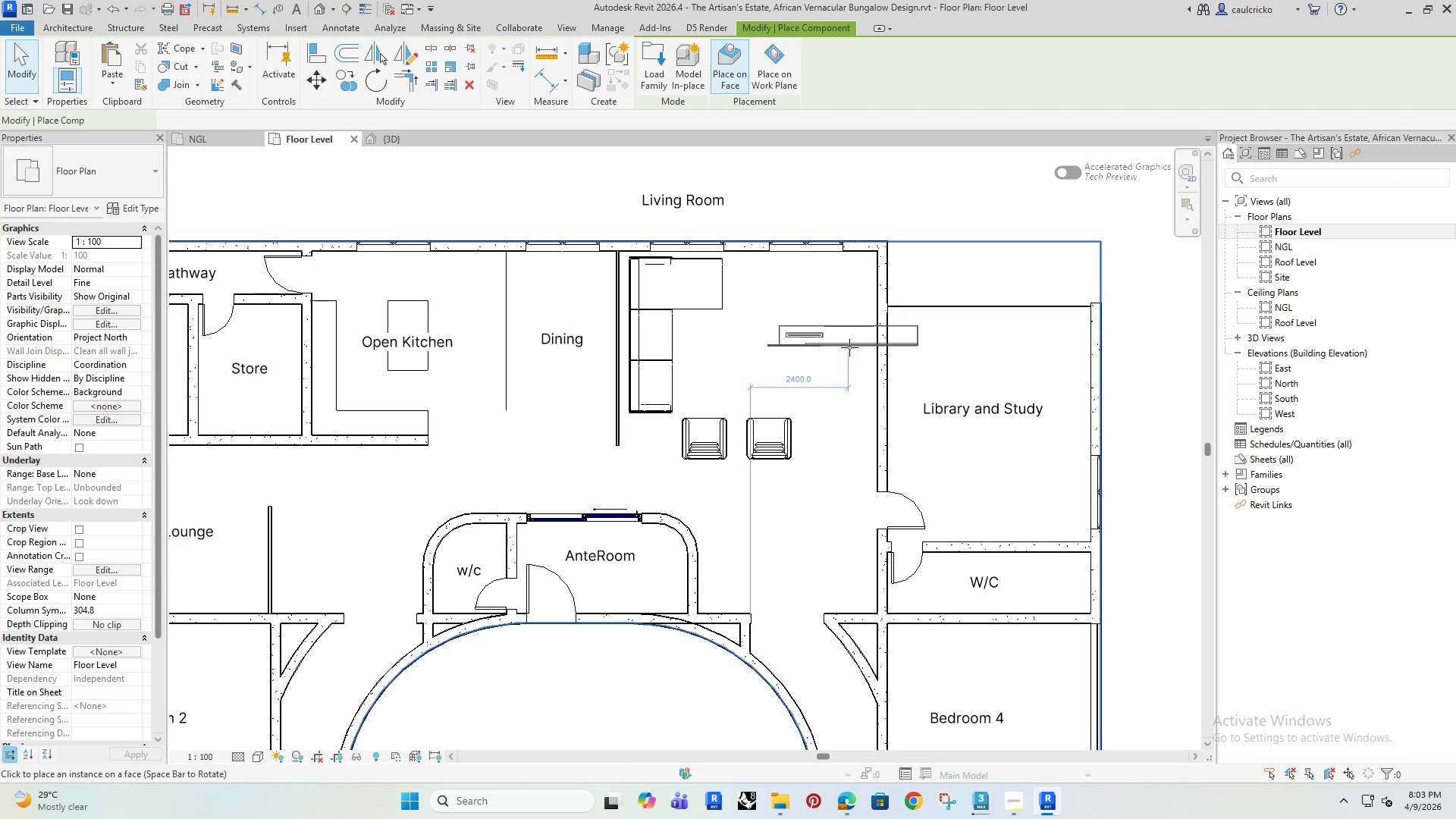 
key(Space)
 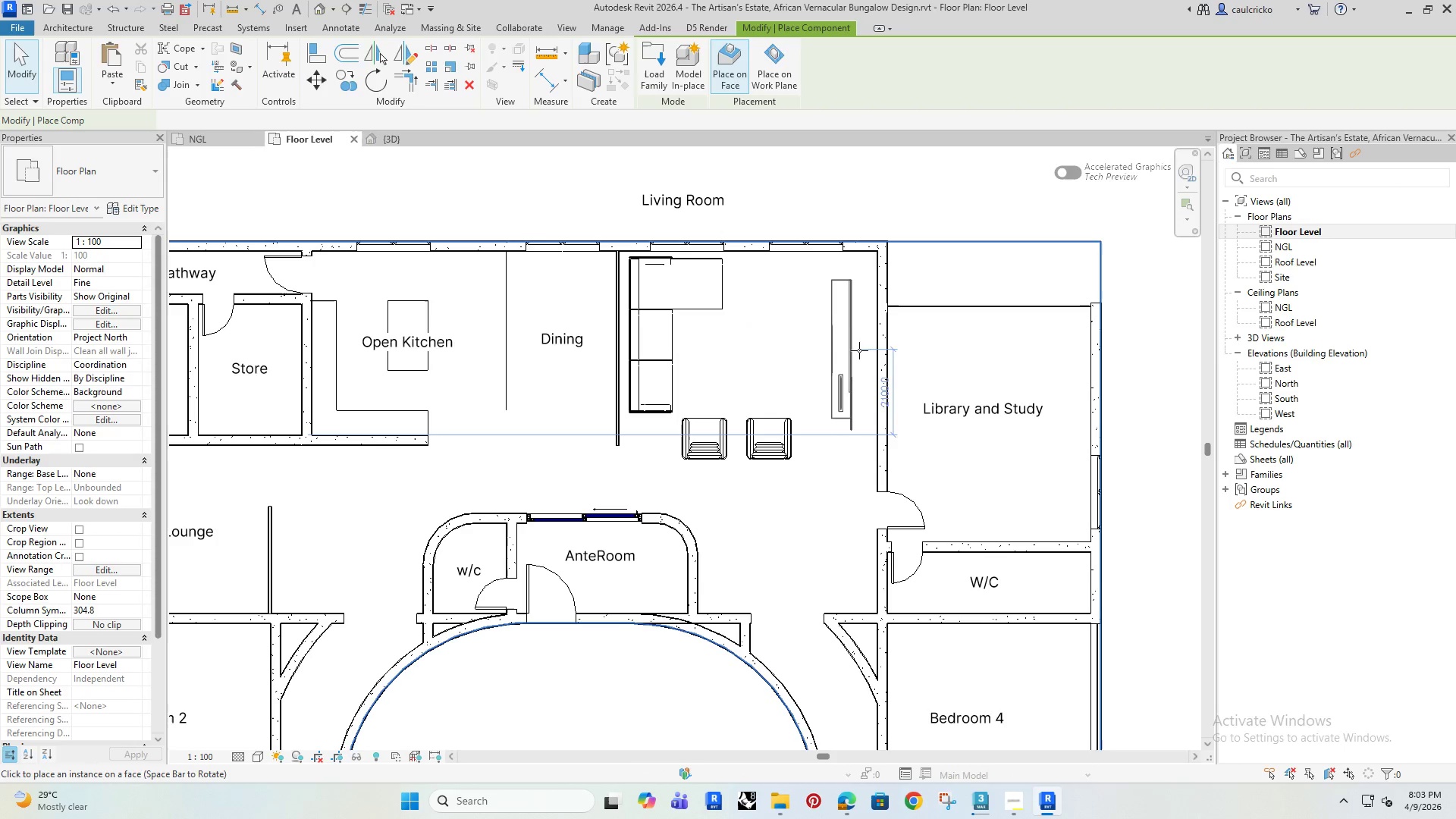 
scroll: coordinate [869, 347], scroll_direction: up, amount: 3.0
 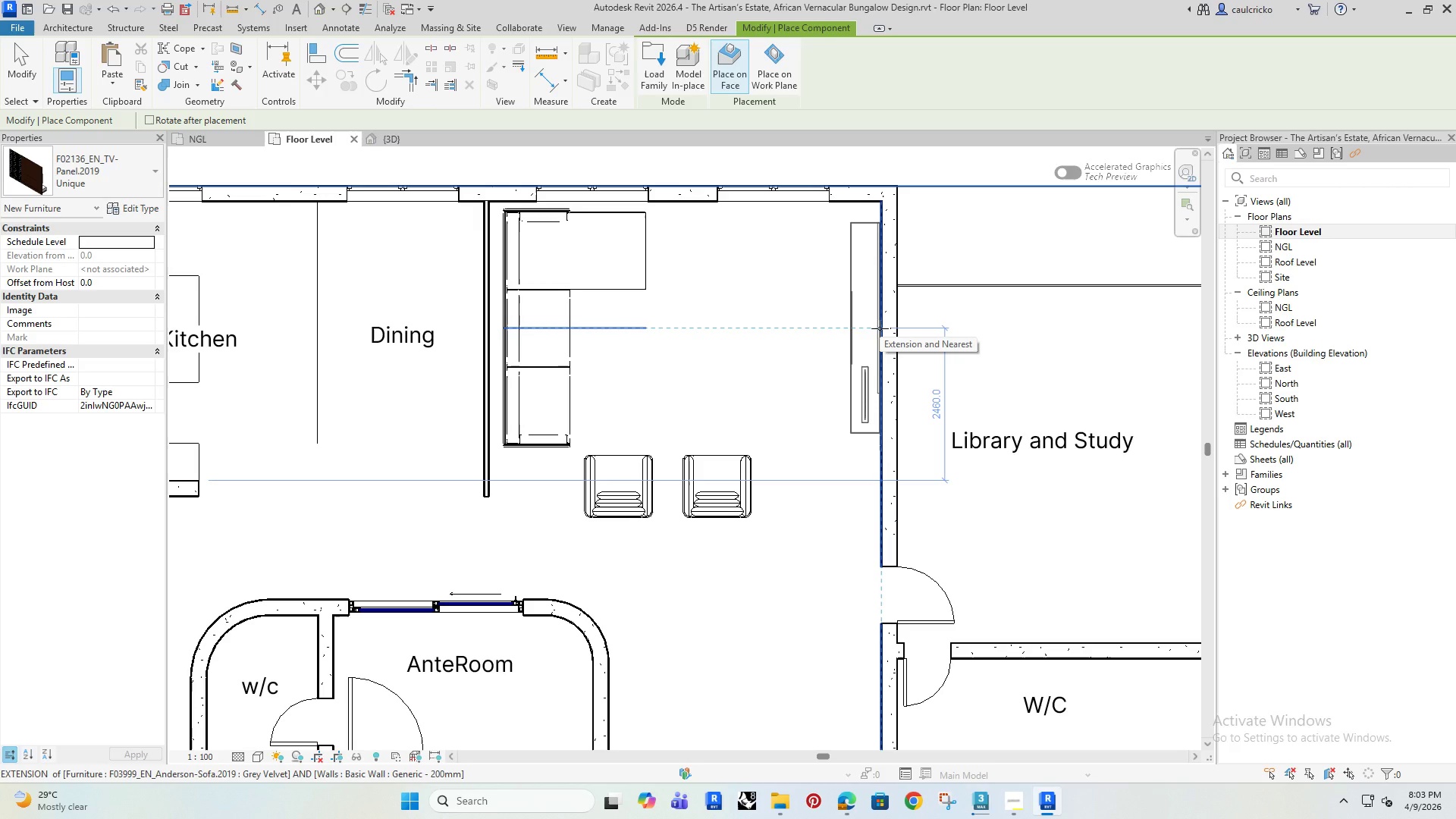 
scroll: coordinate [832, 336], scroll_direction: down, amount: 3.0
 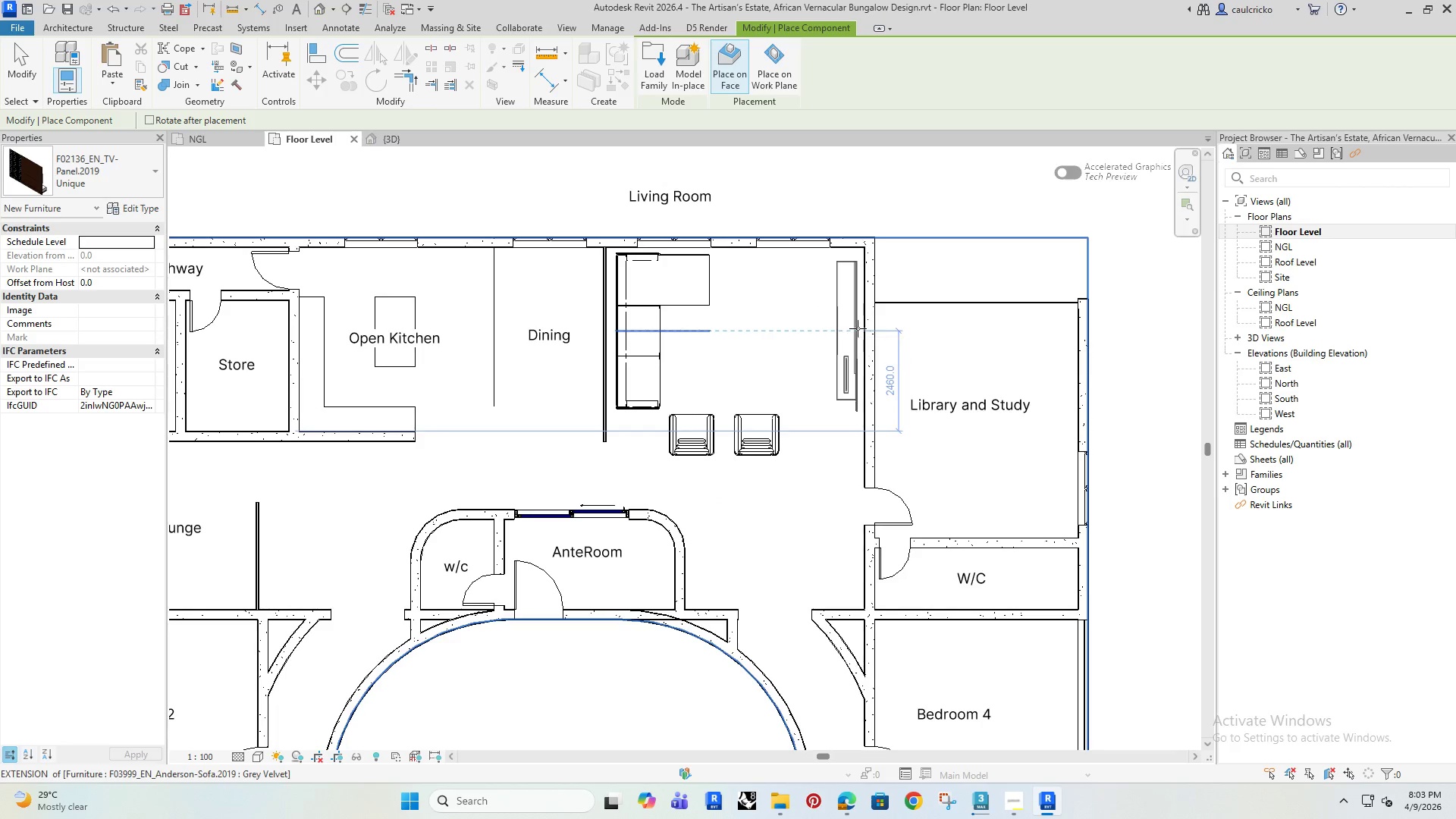 
wait(5.02)
 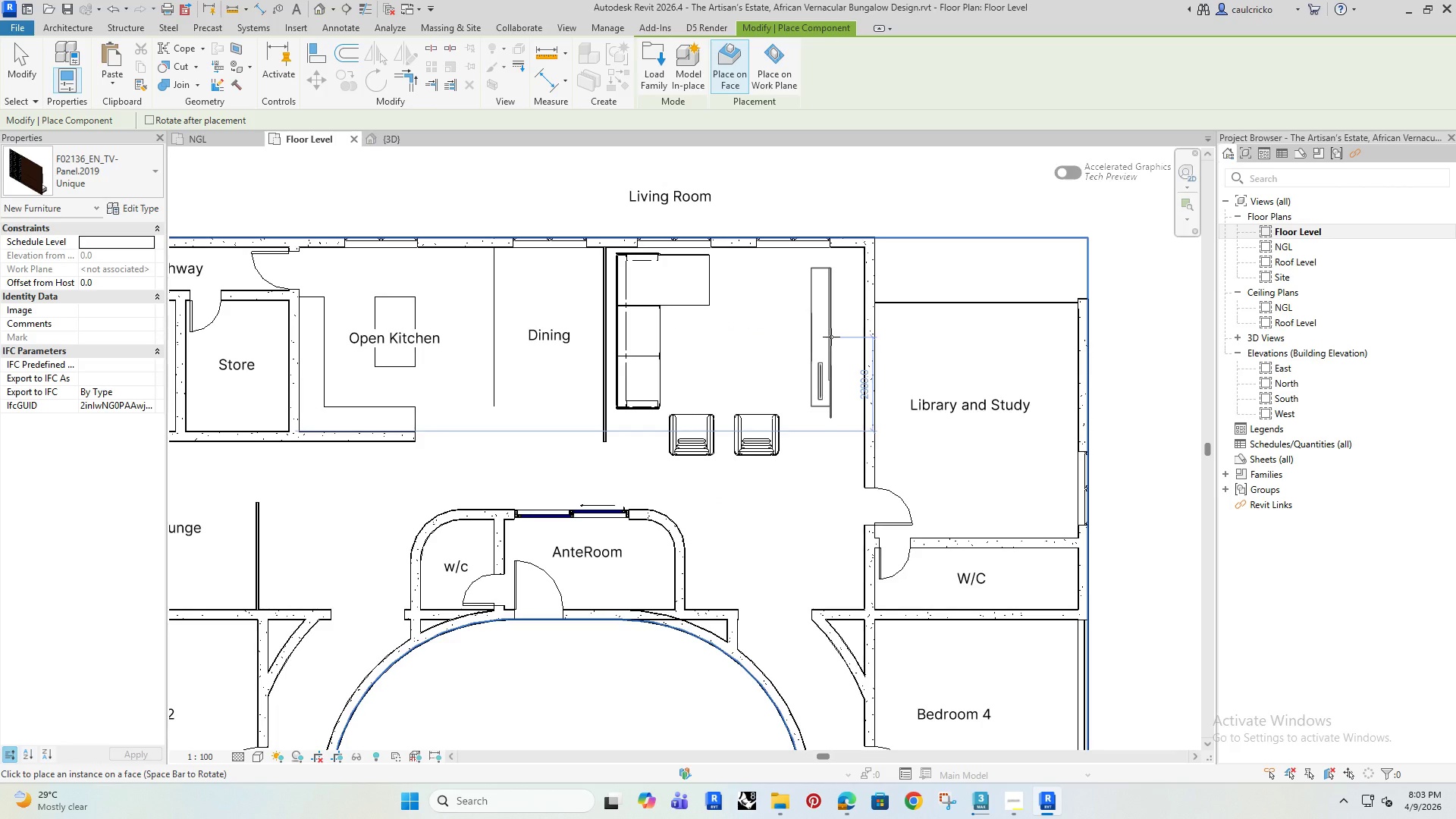 
left_click([863, 328])
 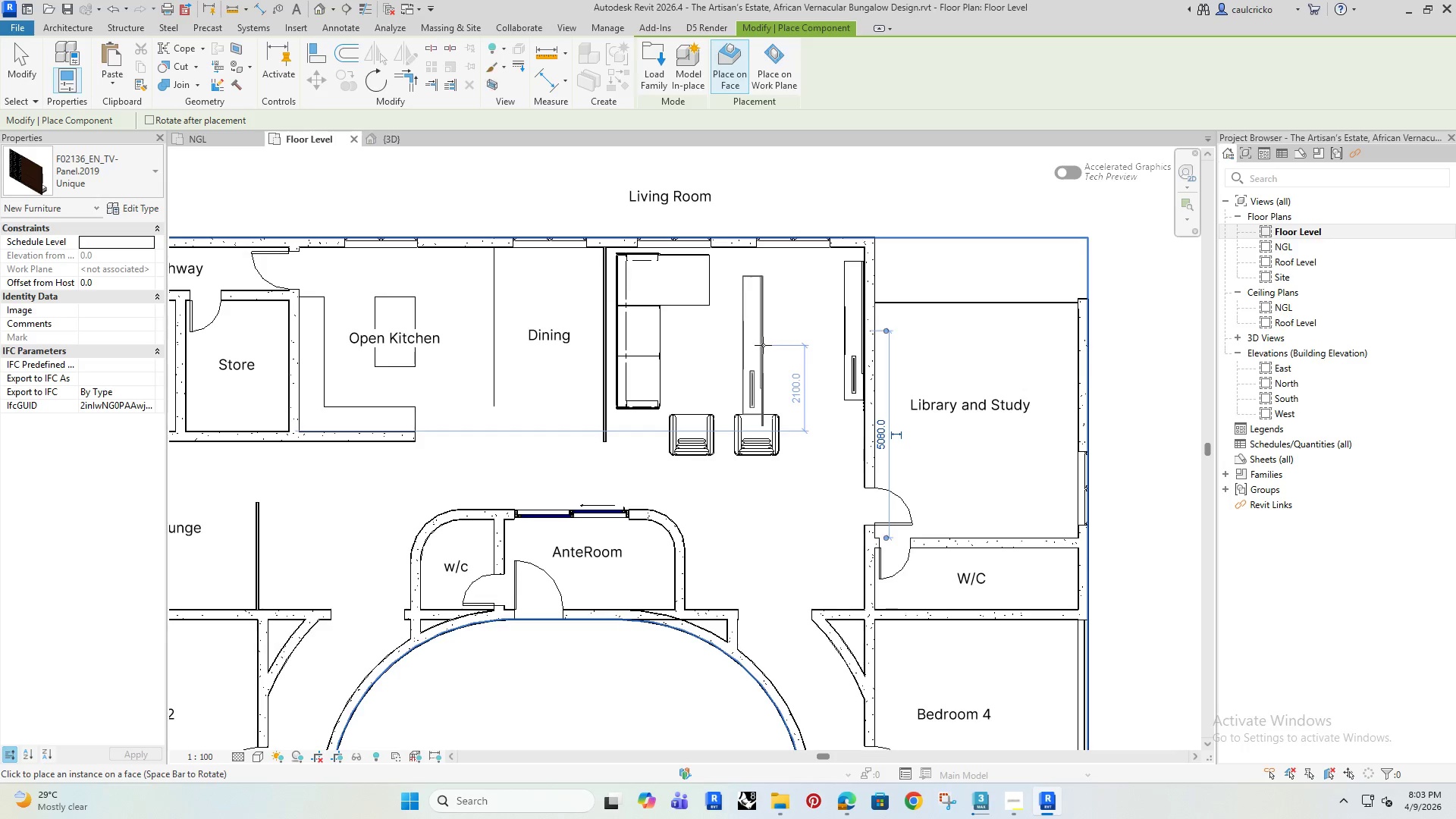 
key(Escape)
 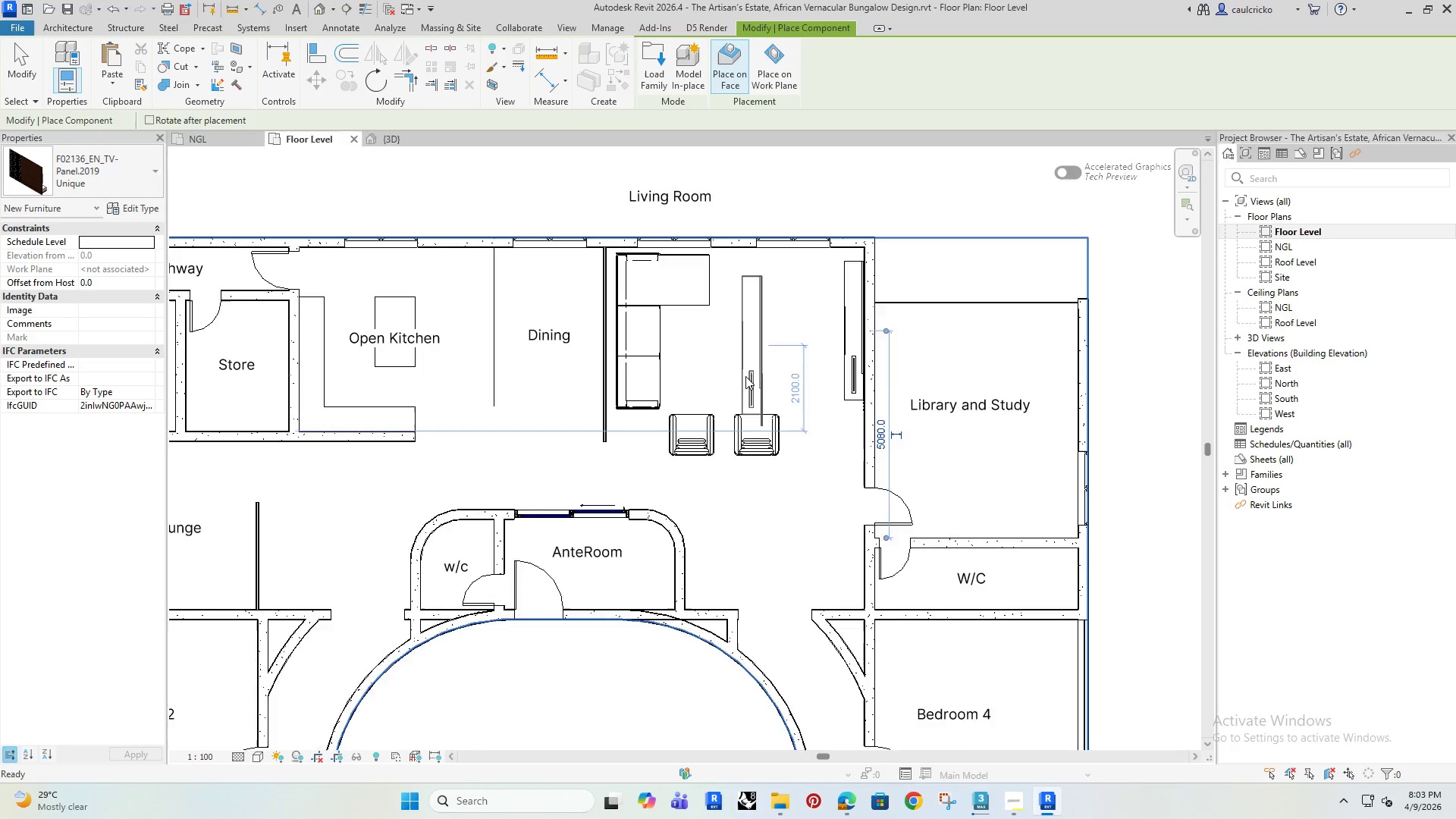 
key(Escape)
 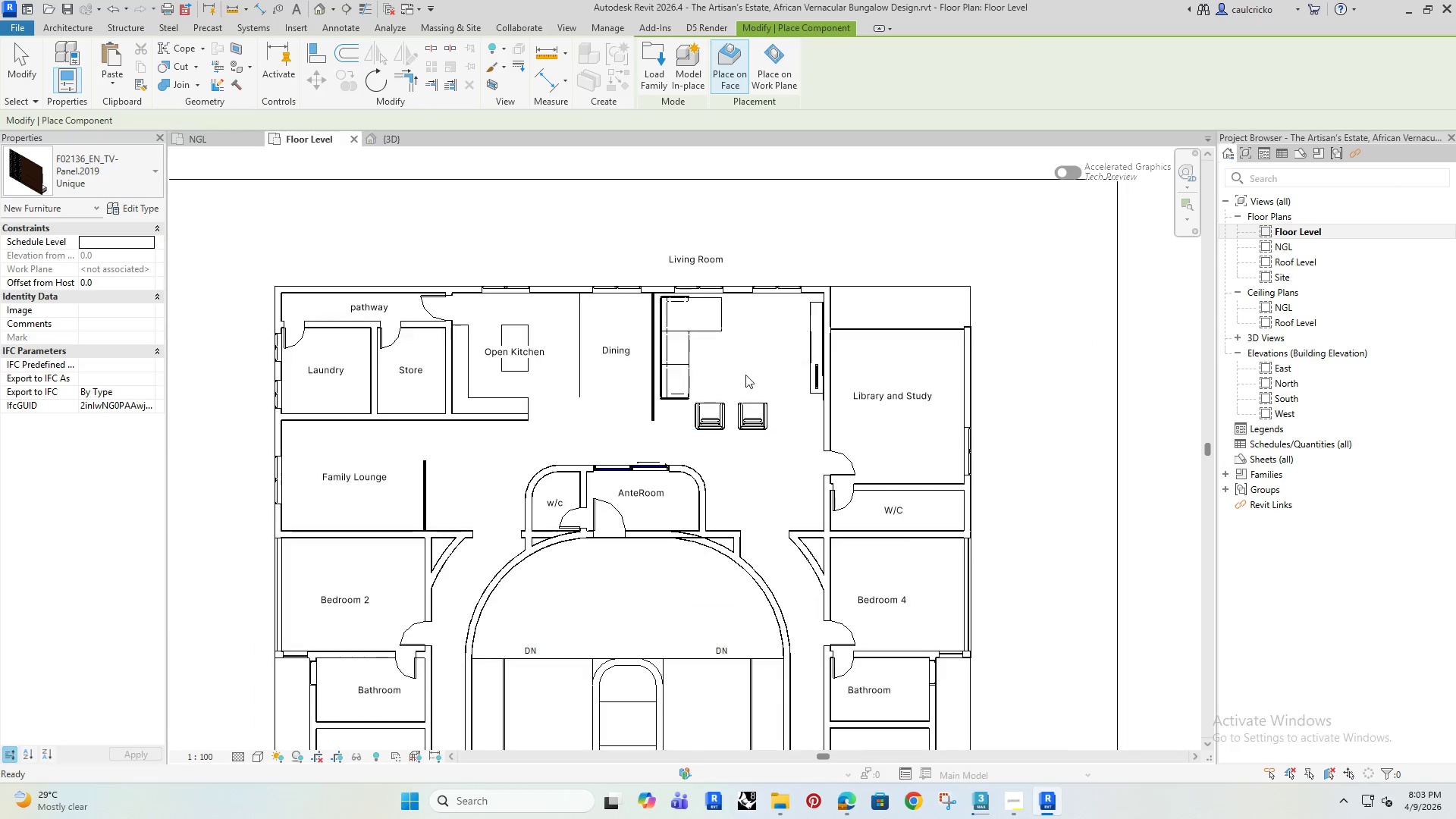 
scroll: coordinate [745, 380], scroll_direction: down, amount: 3.0
 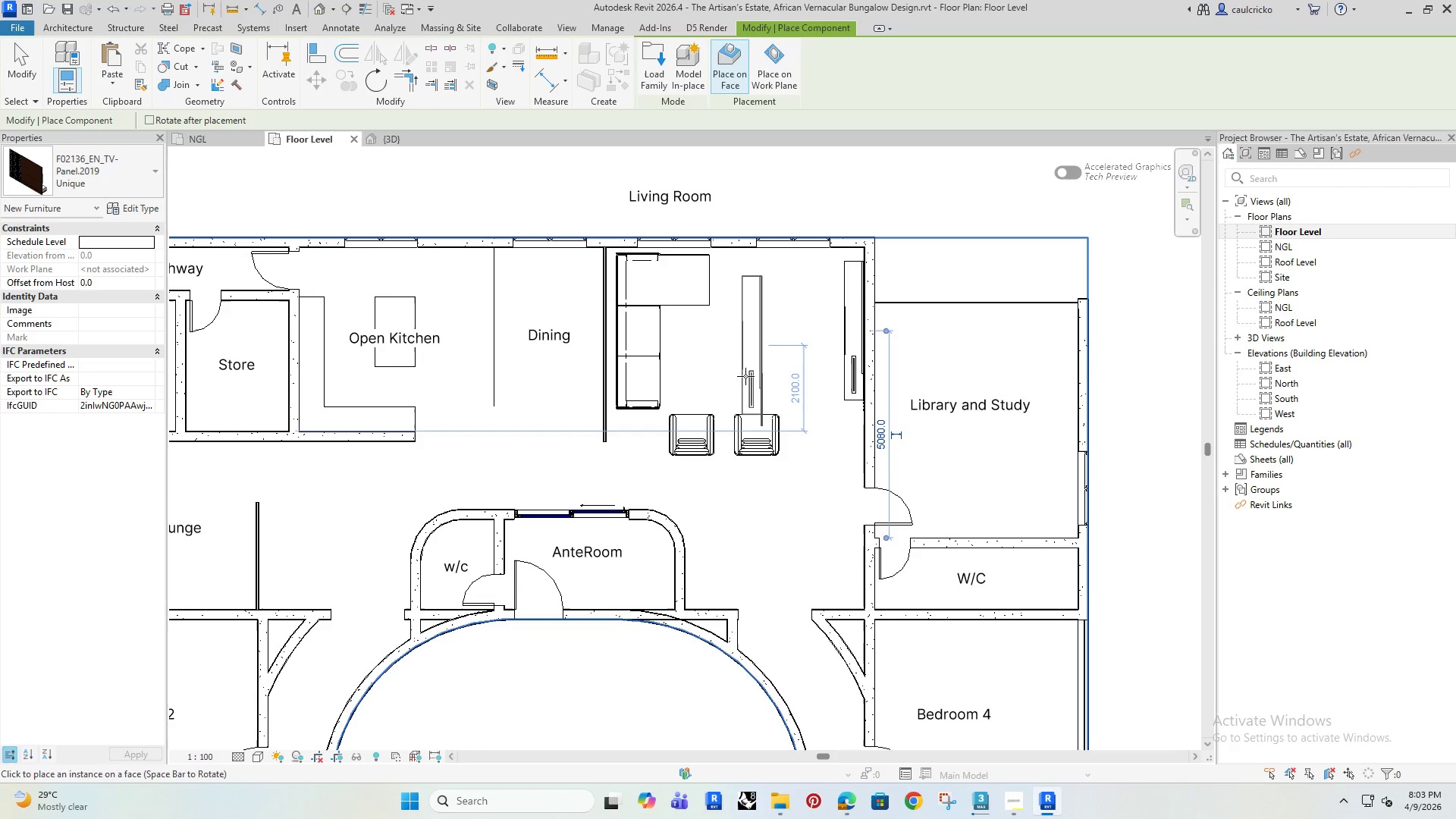 
key(Escape)
 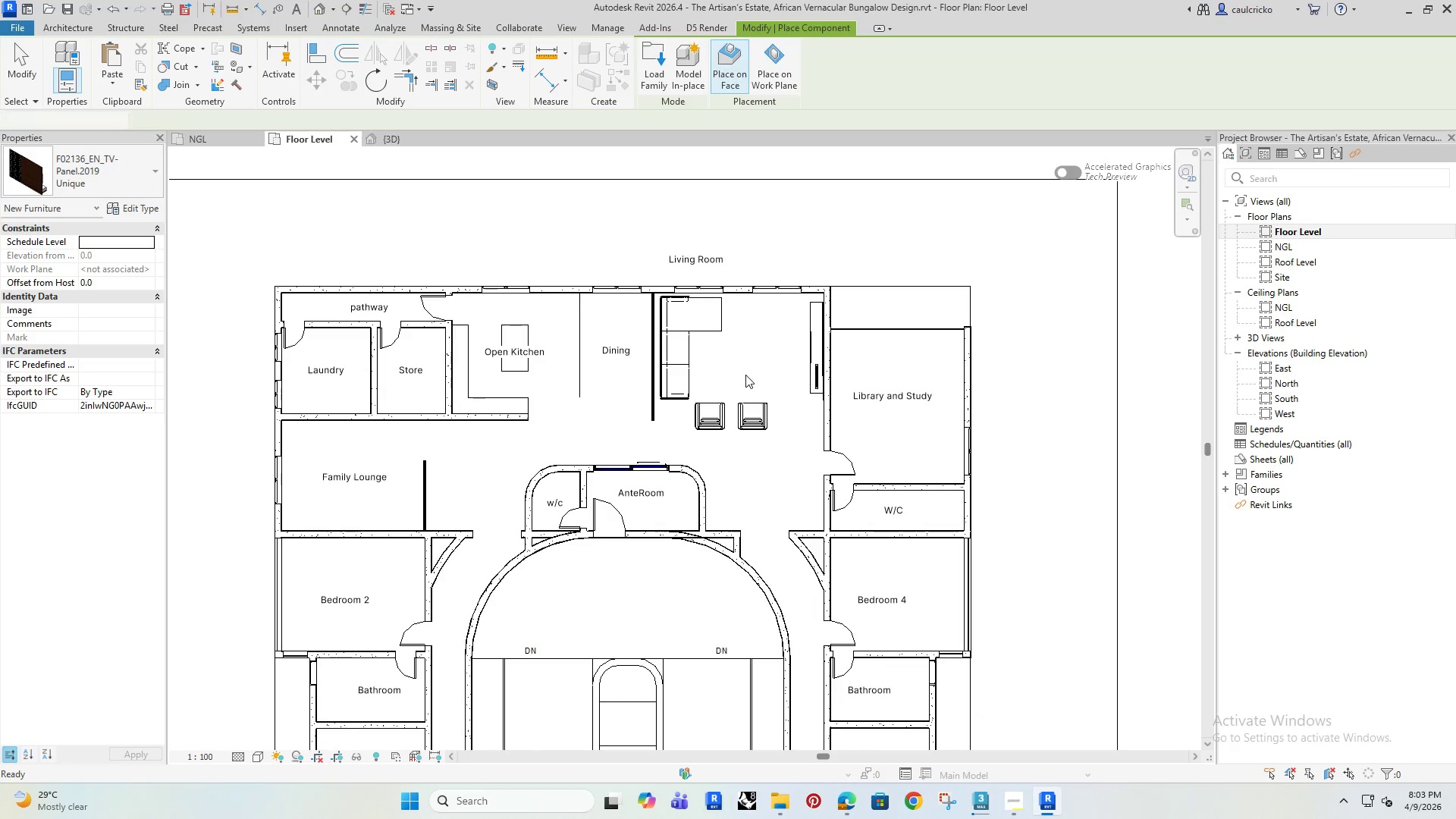 
key(Escape)
 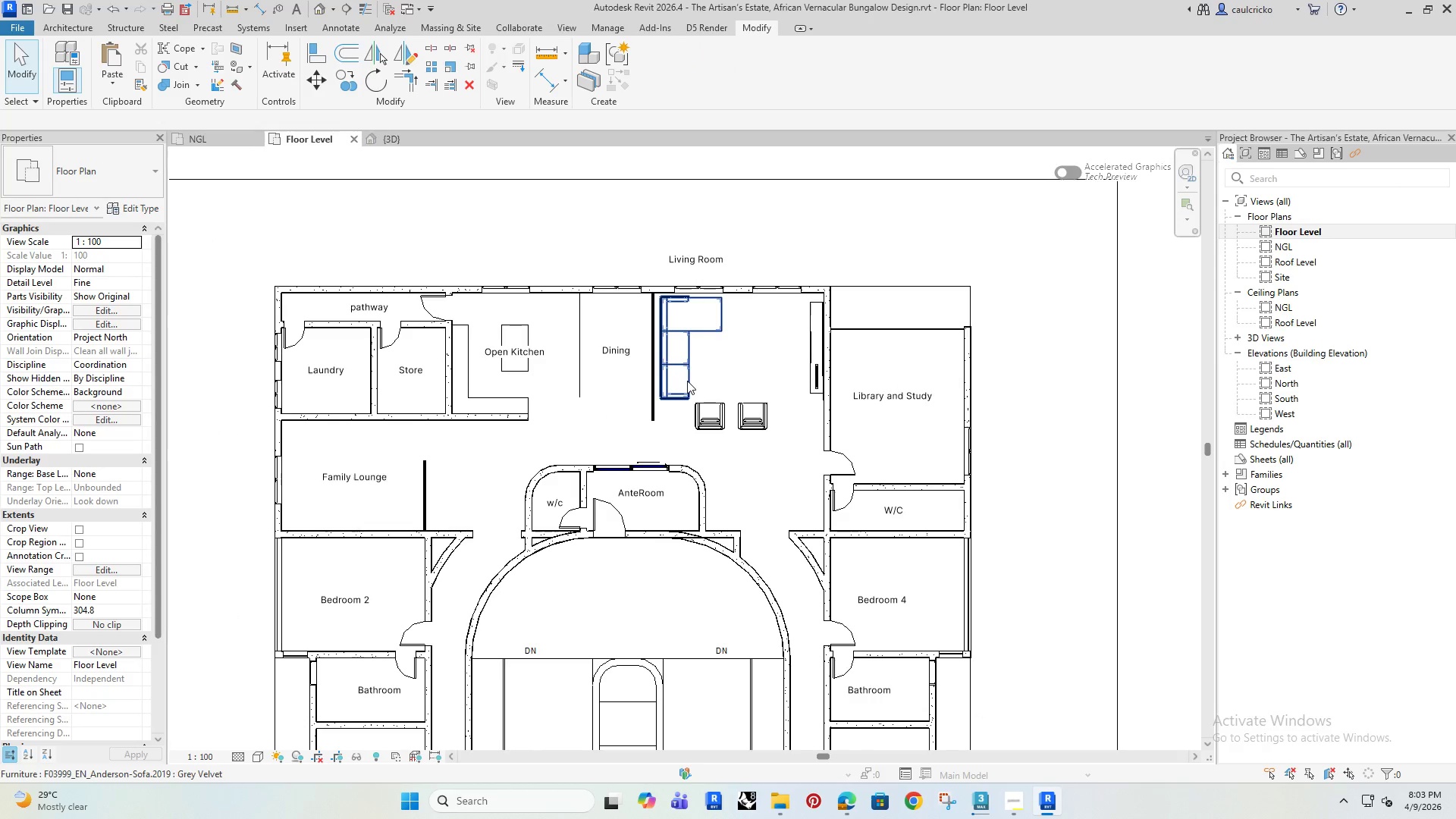 
left_click([687, 381])
 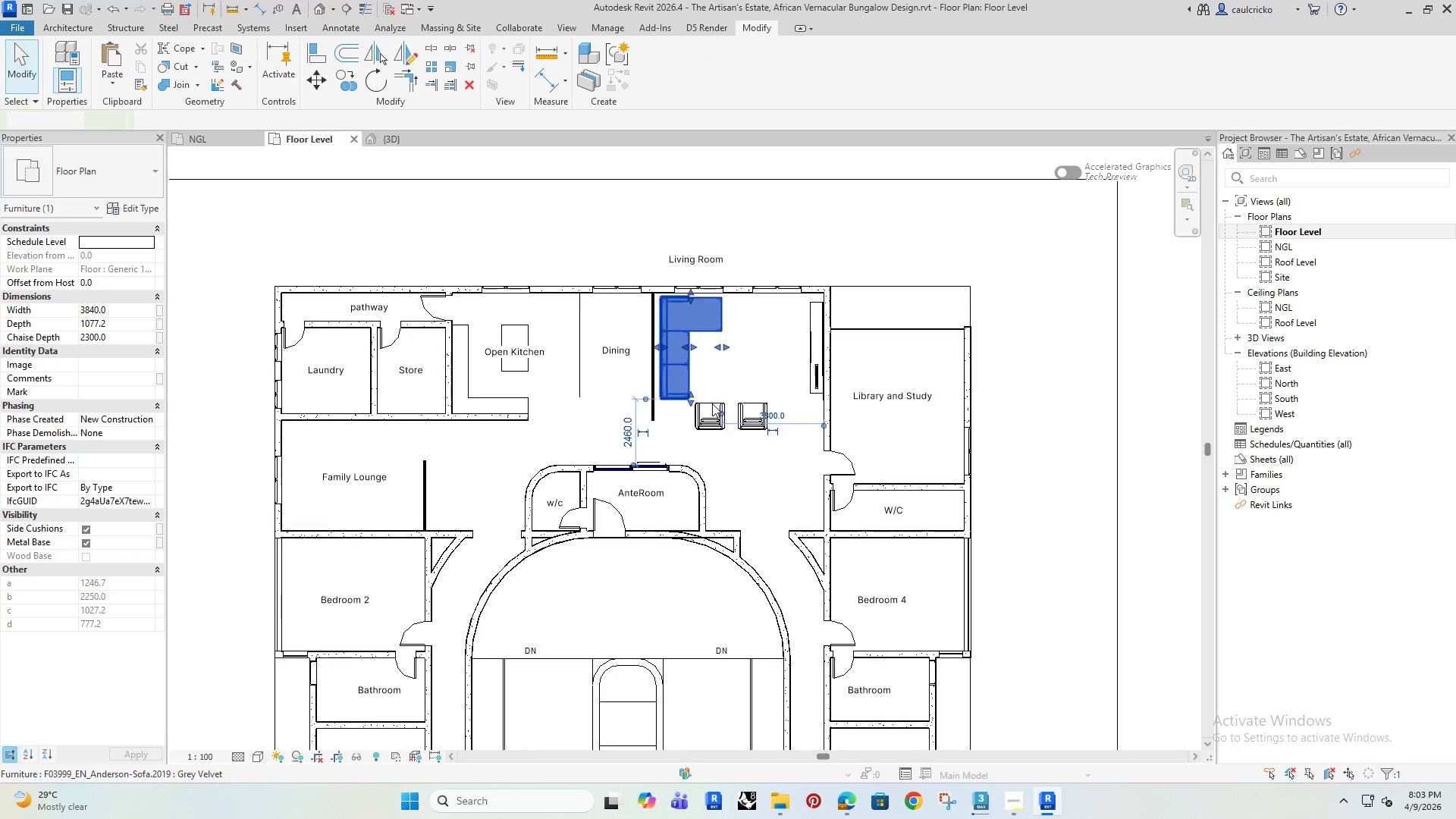 
scroll: coordinate [712, 403], scroll_direction: up, amount: 2.0
 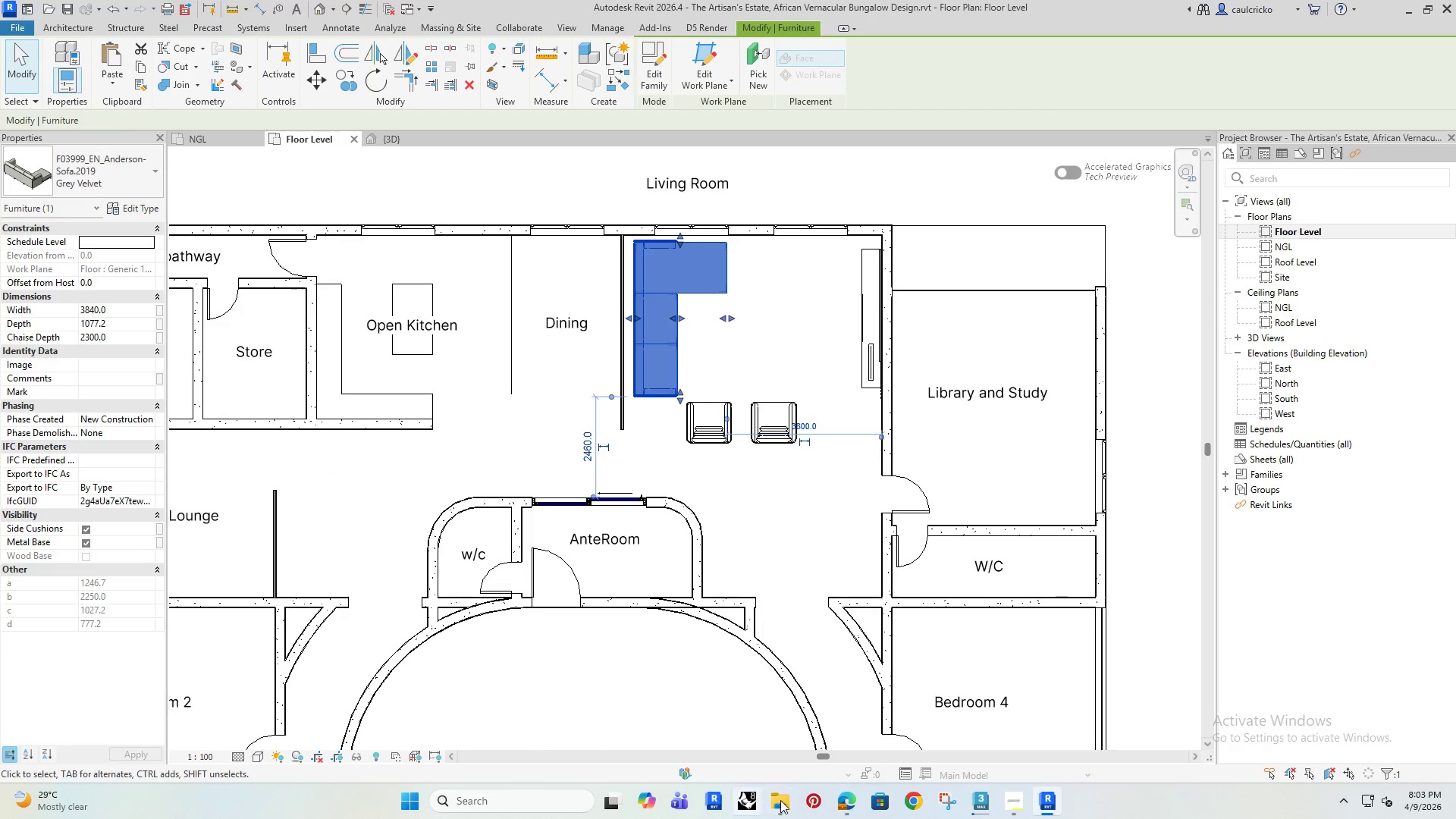 
left_click([843, 796])
 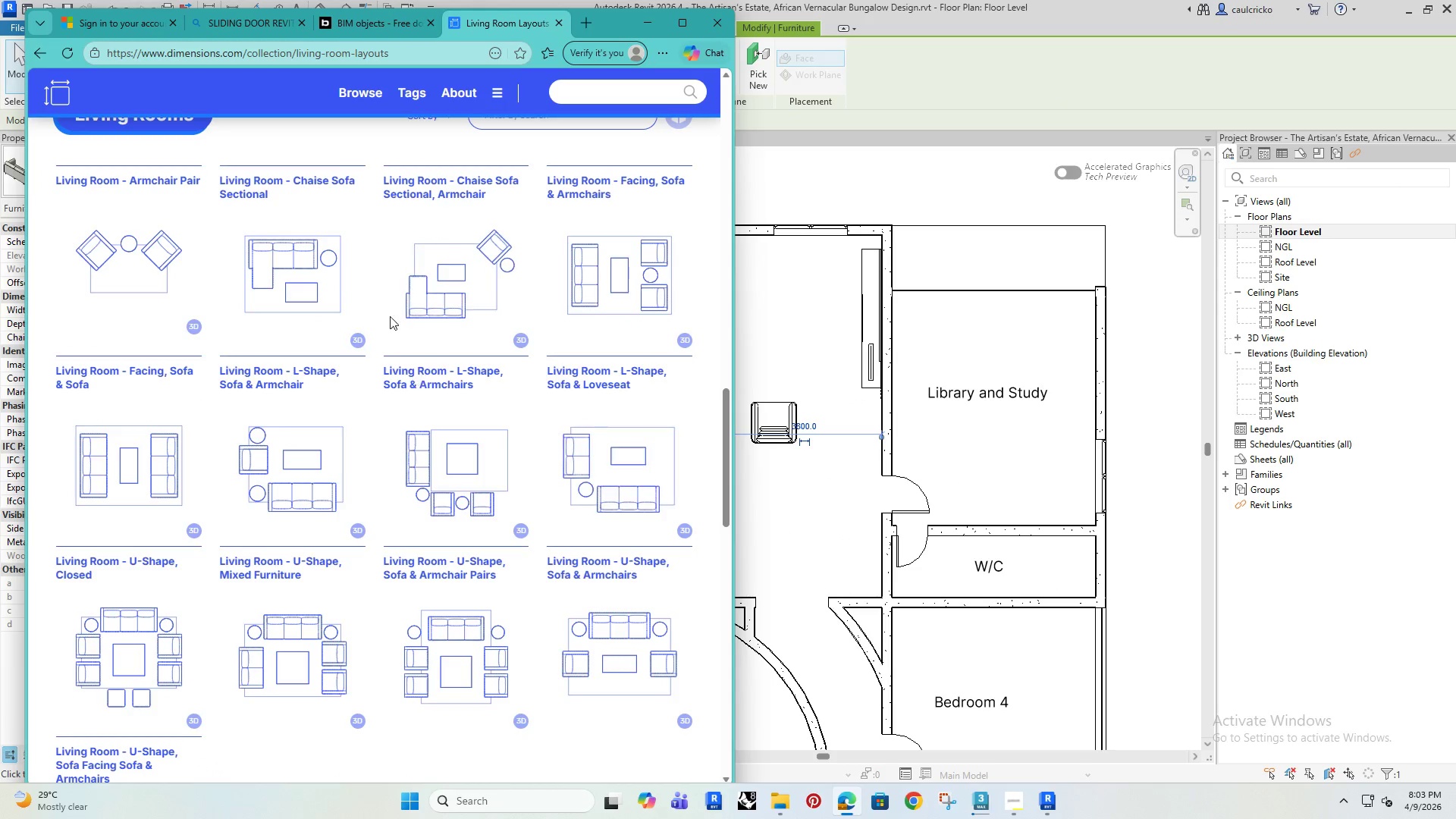 
scroll: coordinate [402, 322], scroll_direction: down, amount: 10.0
 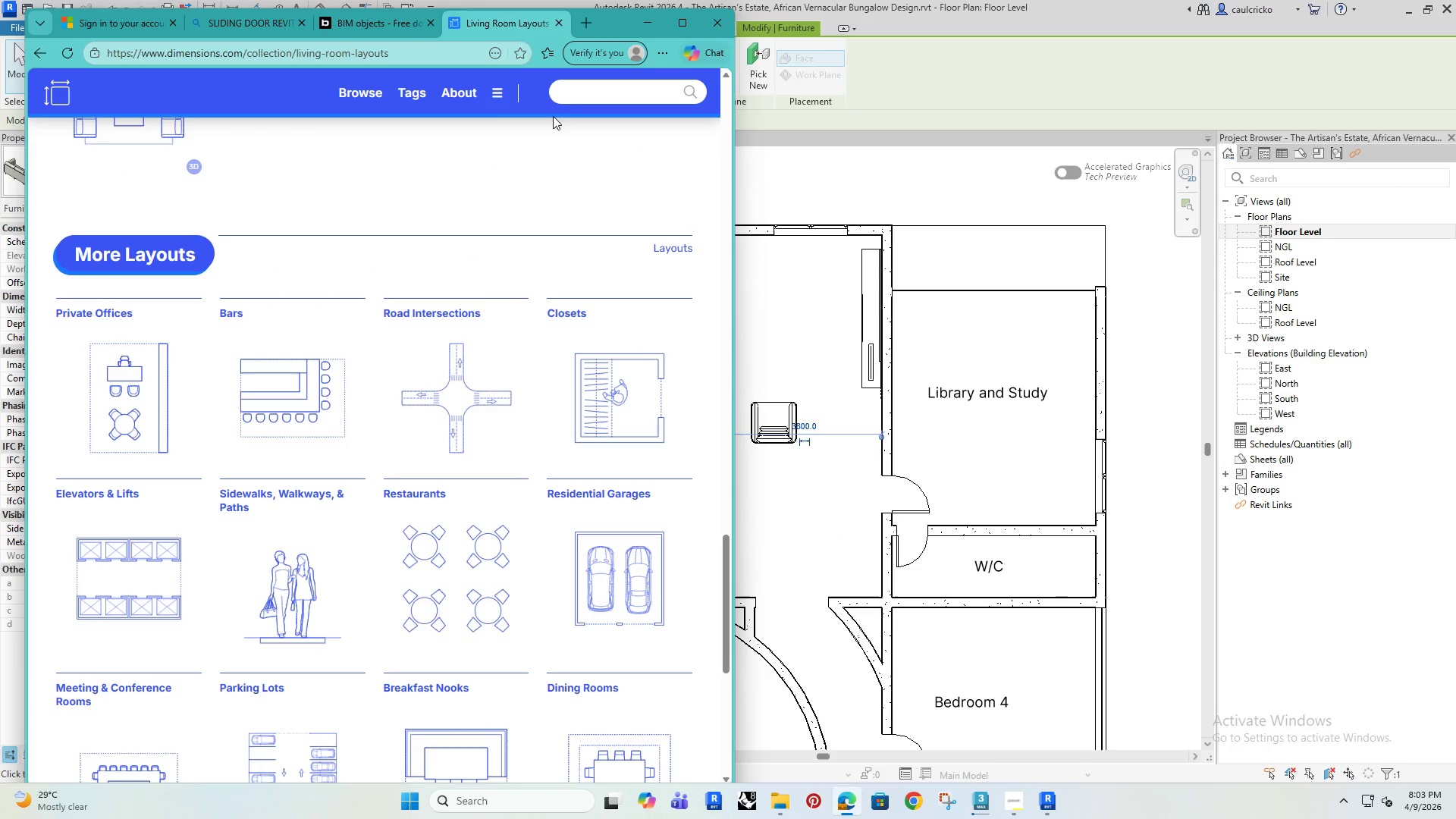 
left_click([585, 78])
 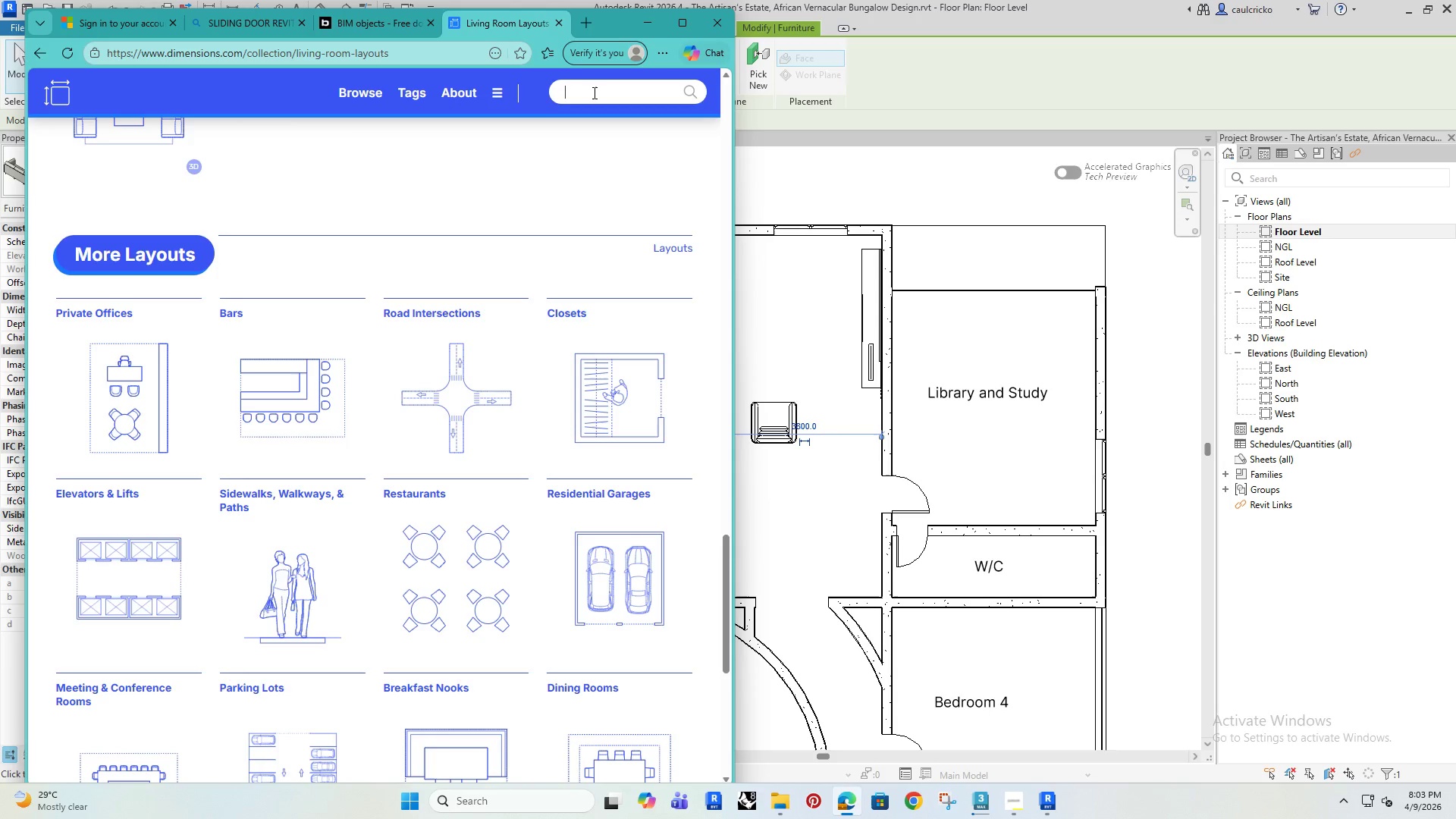 
left_click([593, 93])
 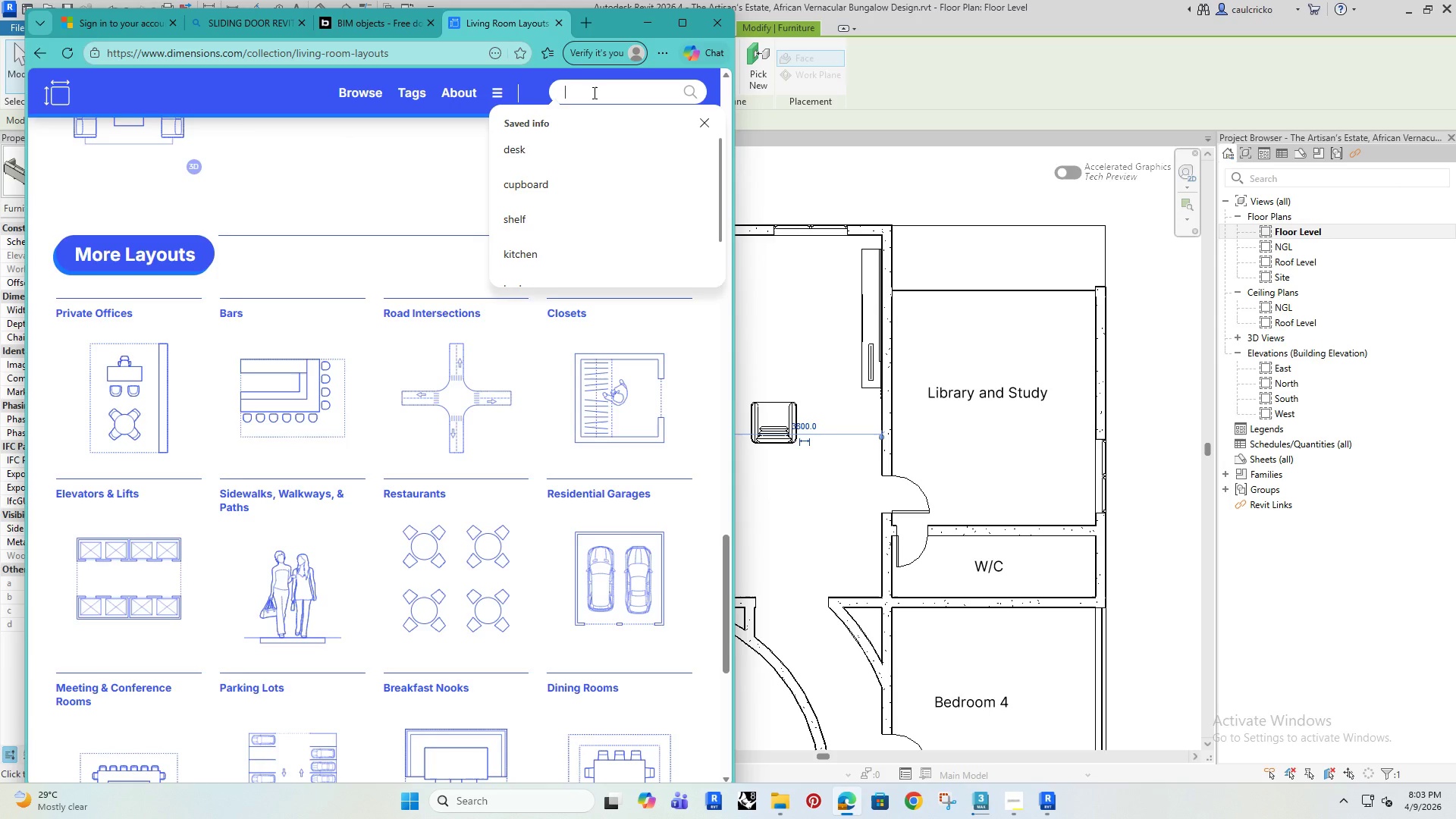 
type(television)
 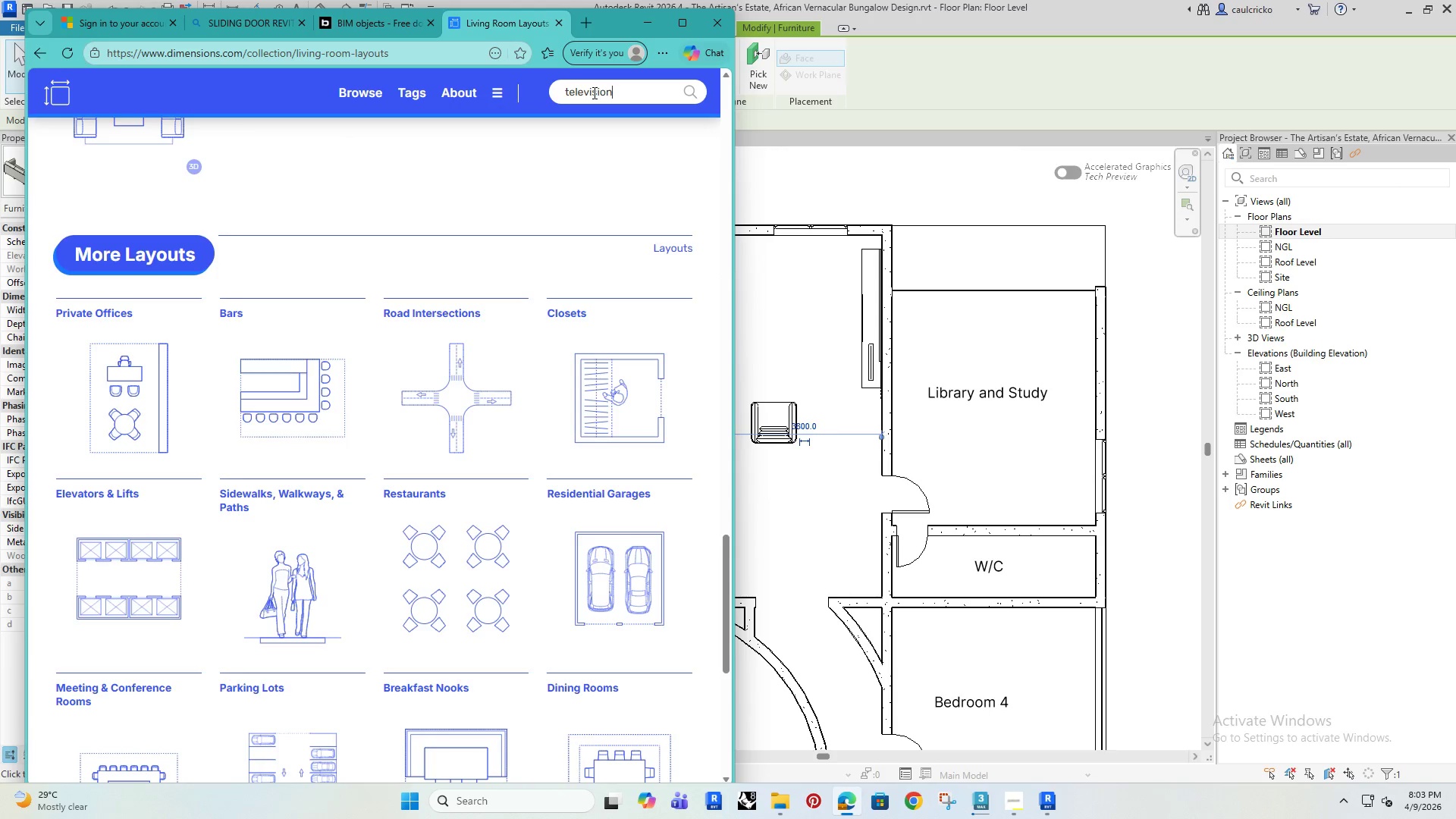 
key(Enter)
 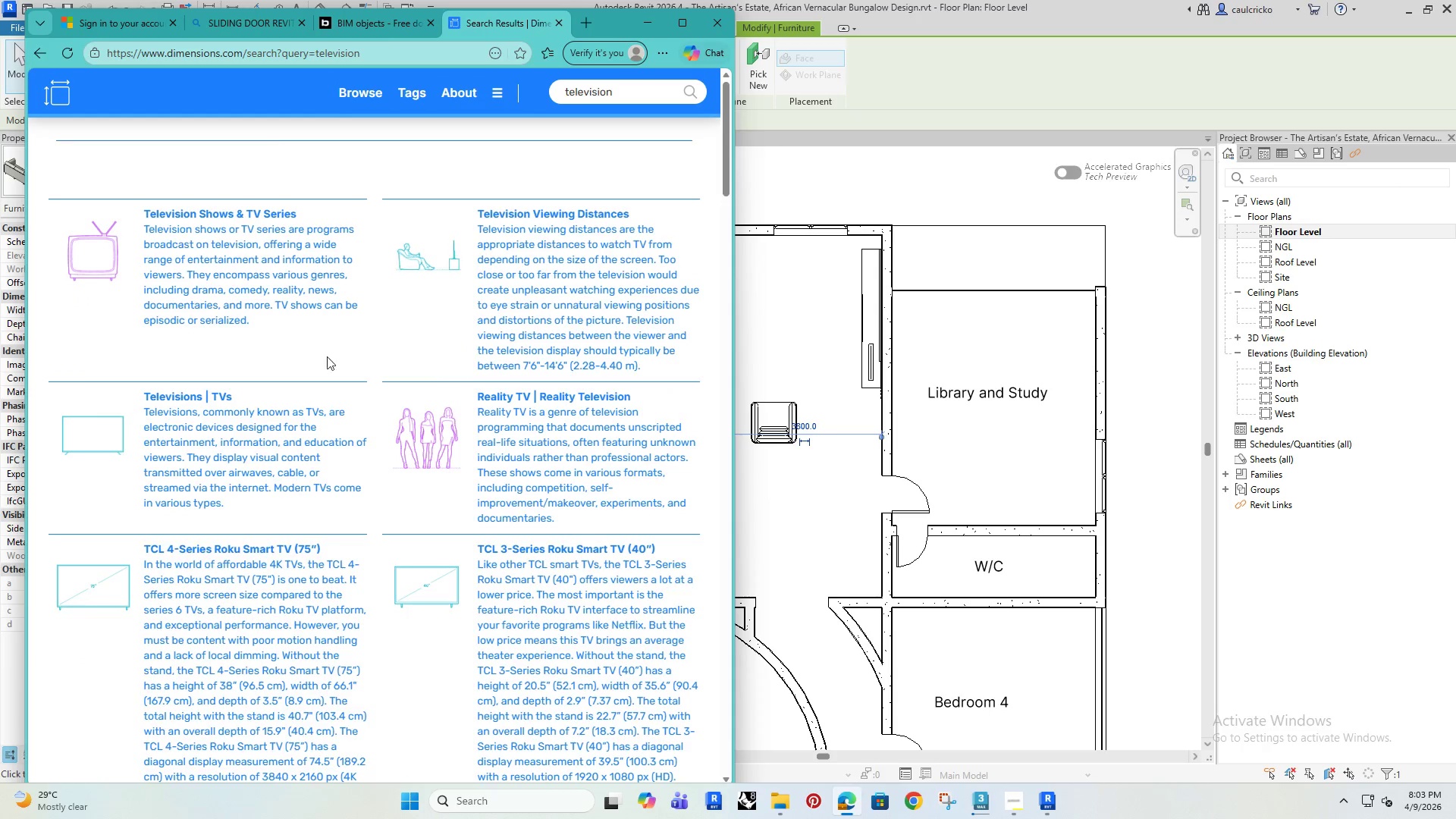 
scroll: coordinate [344, 353], scroll_direction: up, amount: 2.0
 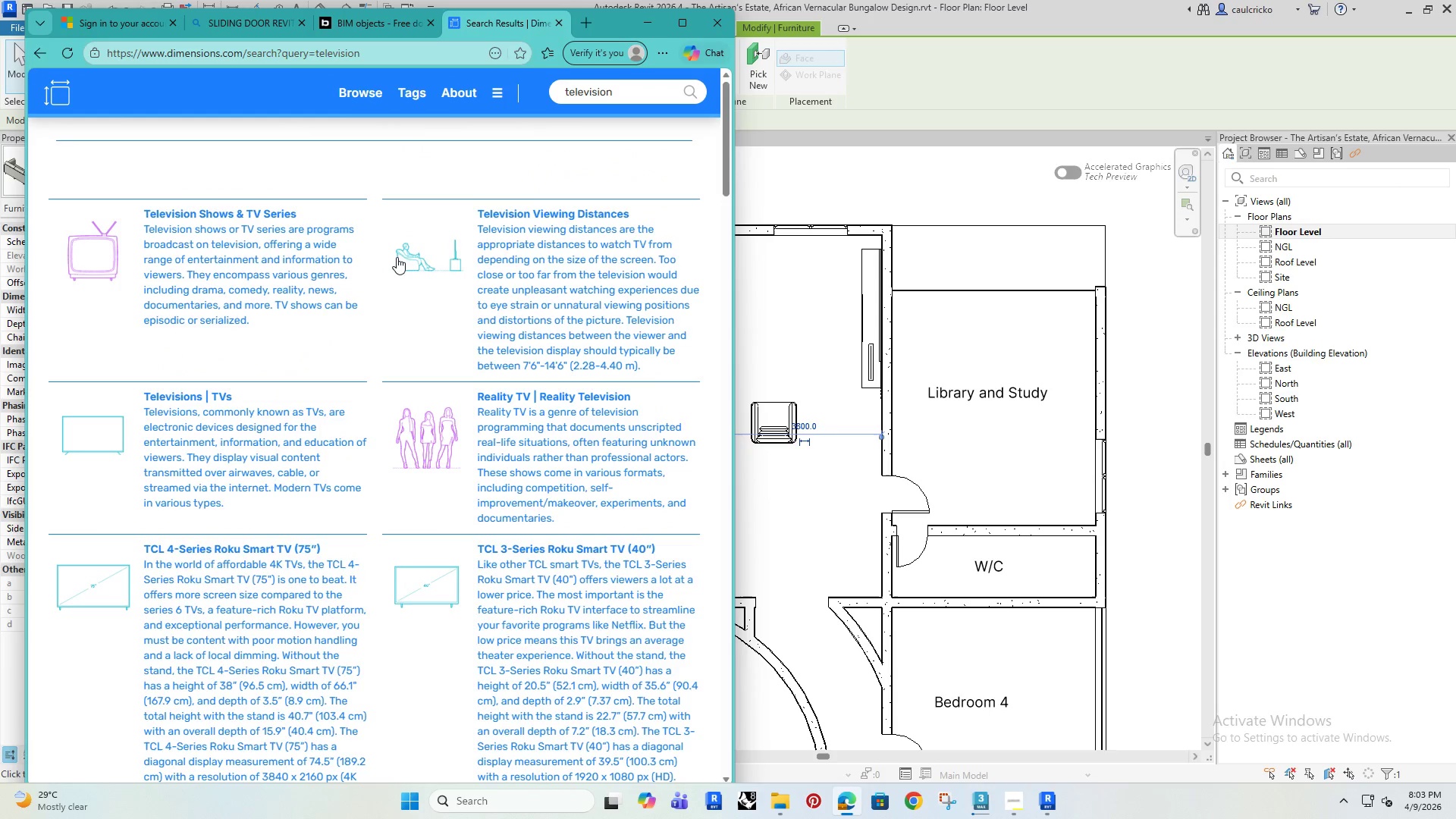 
left_click([398, 257])
 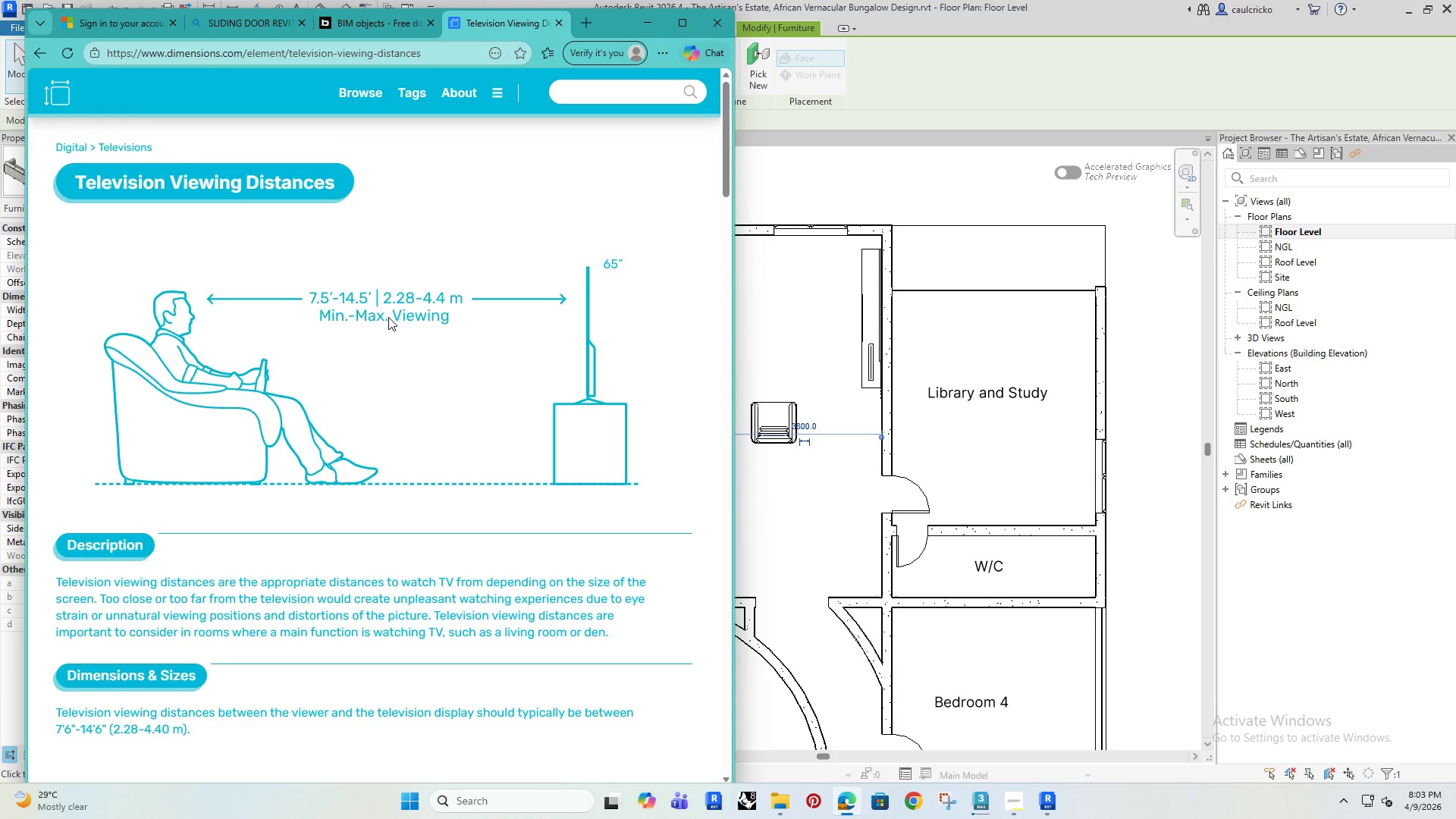 
wait(8.78)
 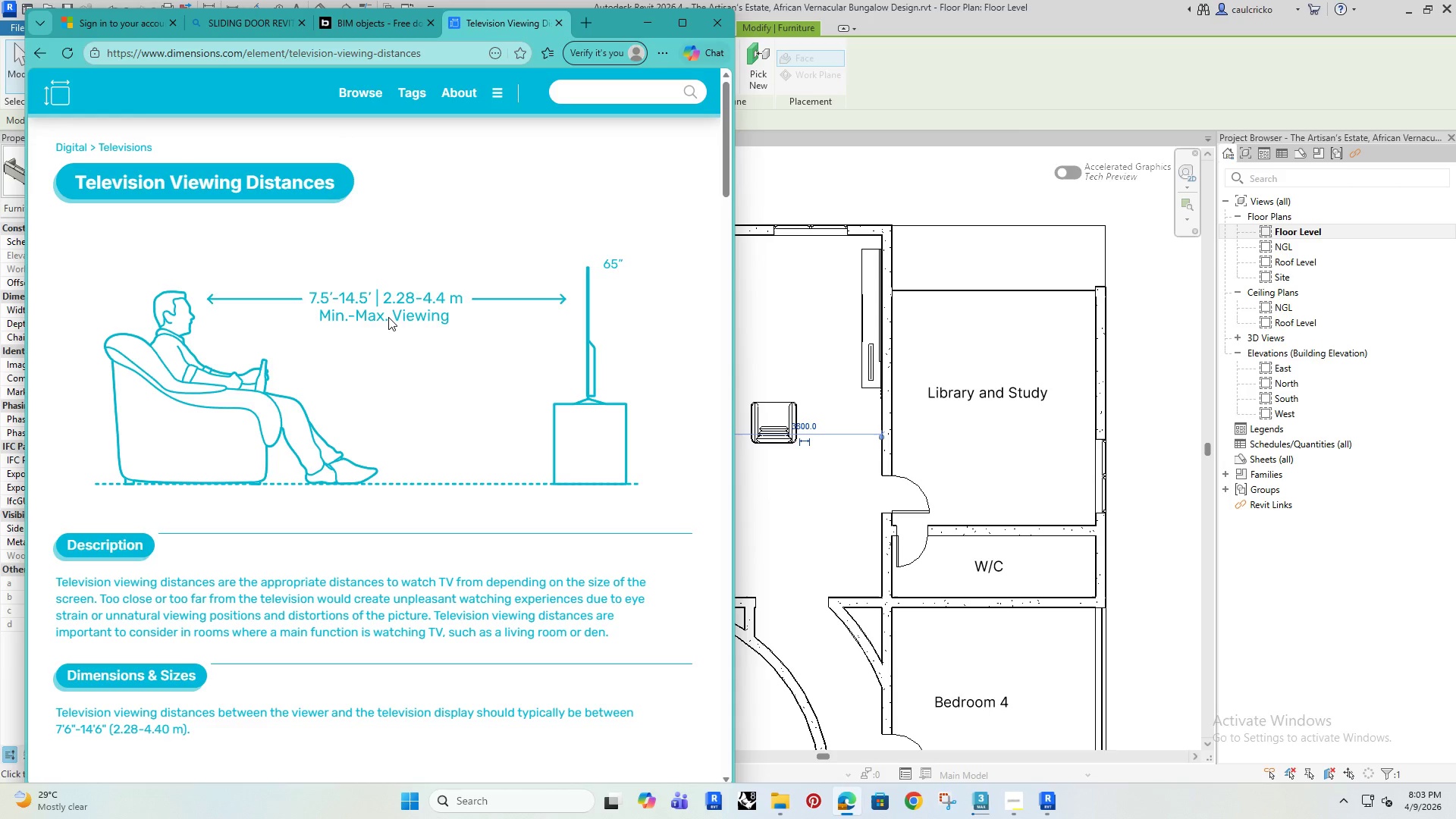 
left_click([648, 25])
 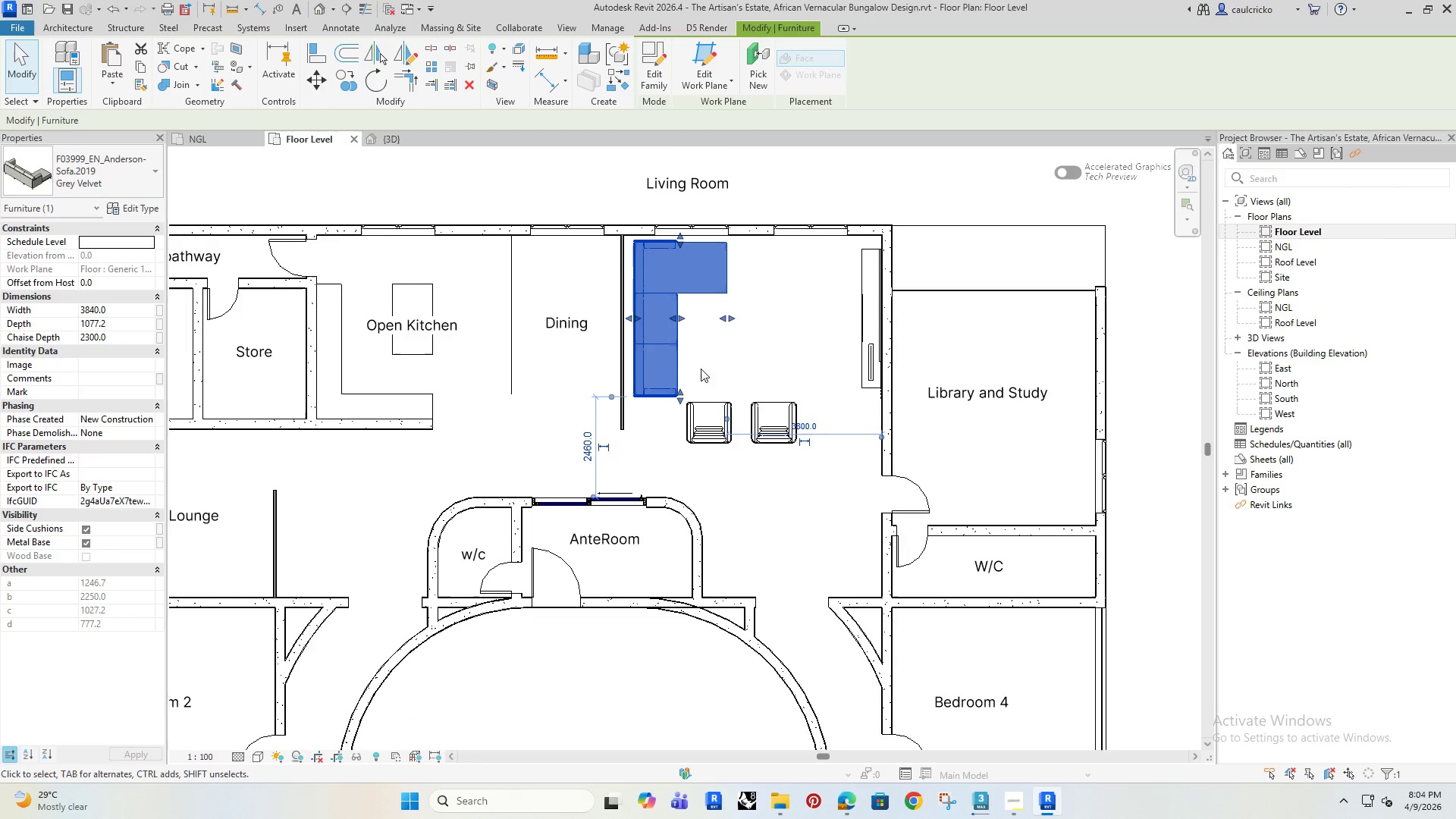 
left_click([727, 358])
 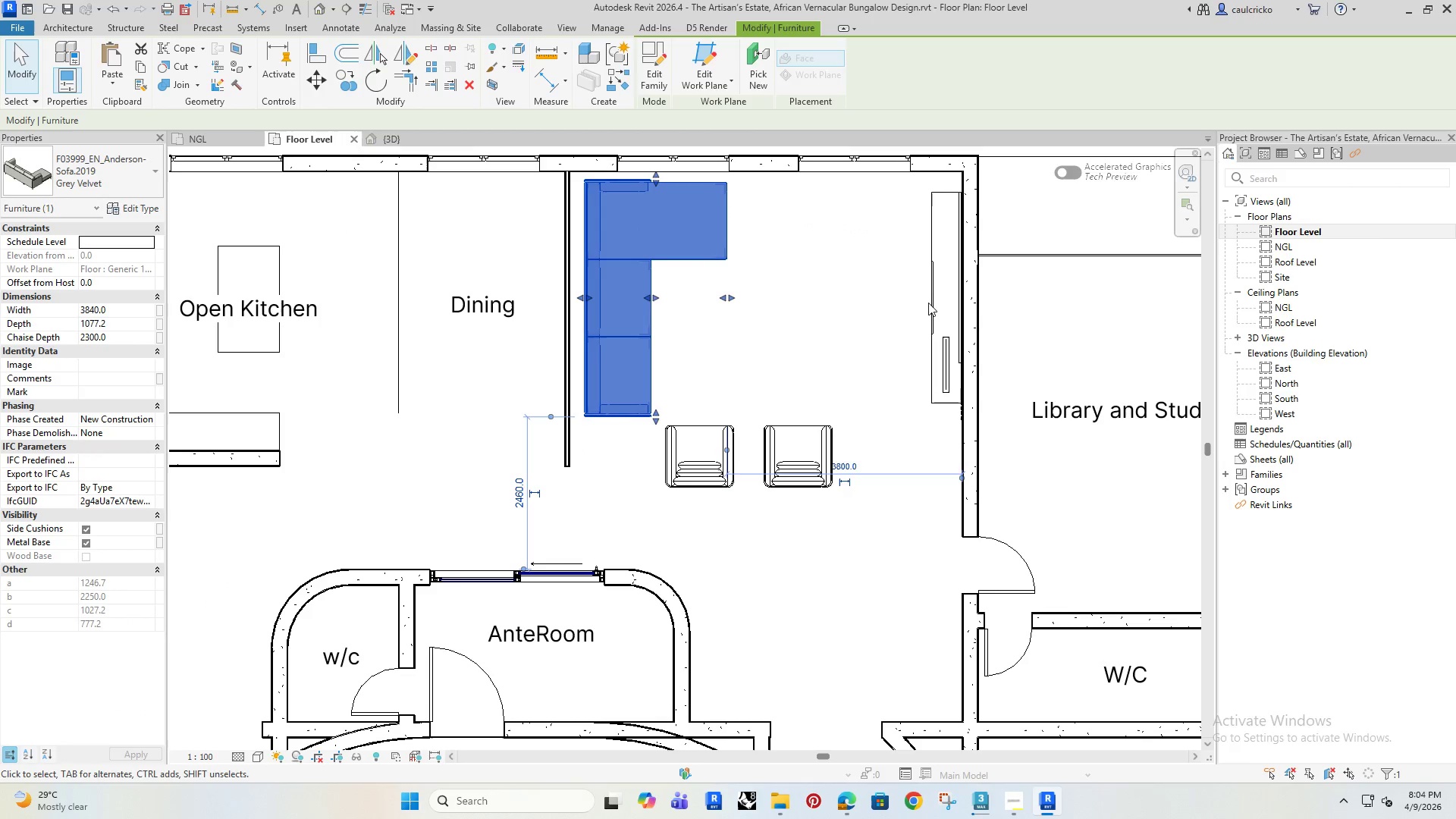 
scroll: coordinate [727, 358], scroll_direction: up, amount: 3.0
 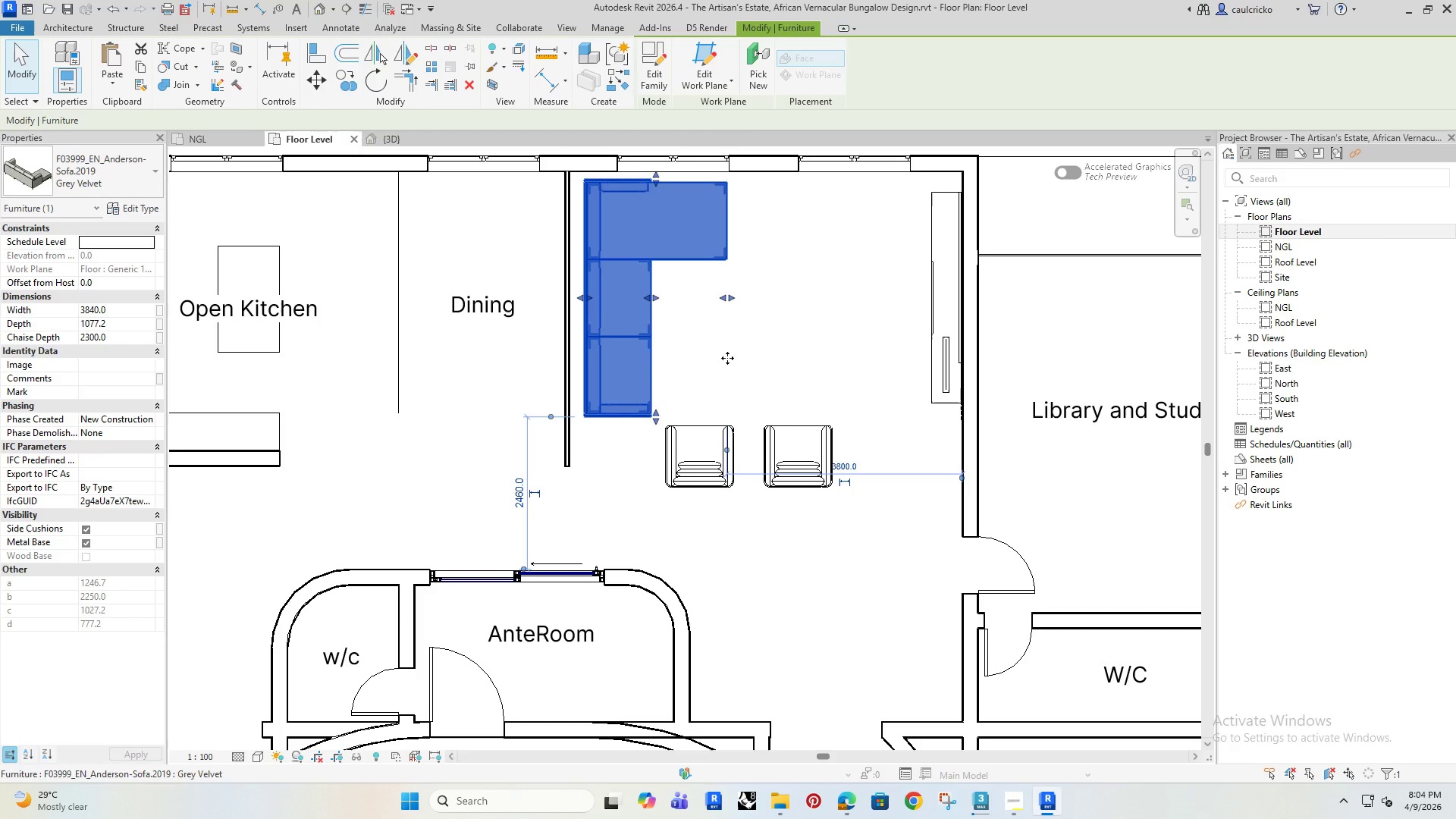 
left_click([855, 290])
 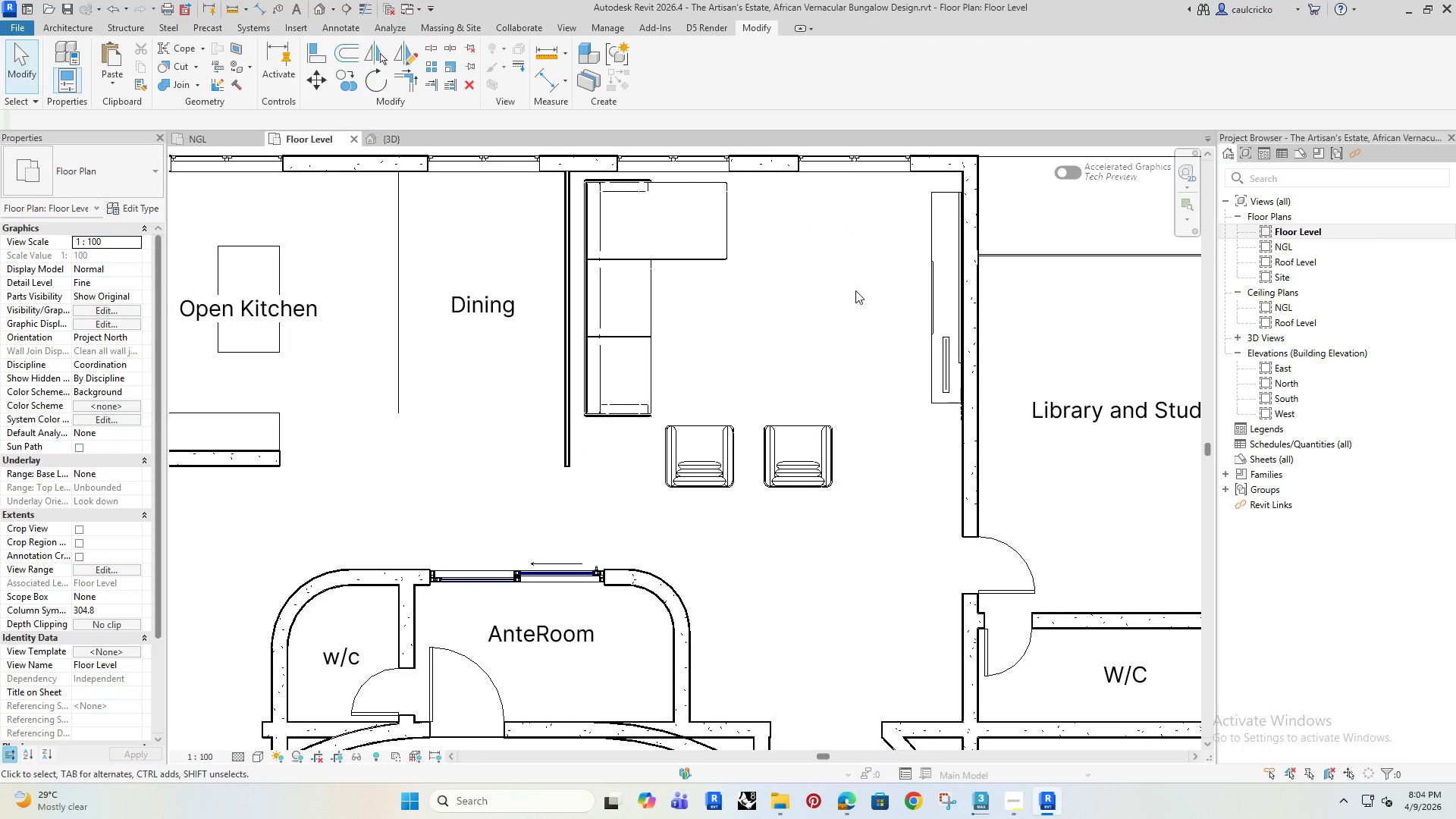 
type(di)
 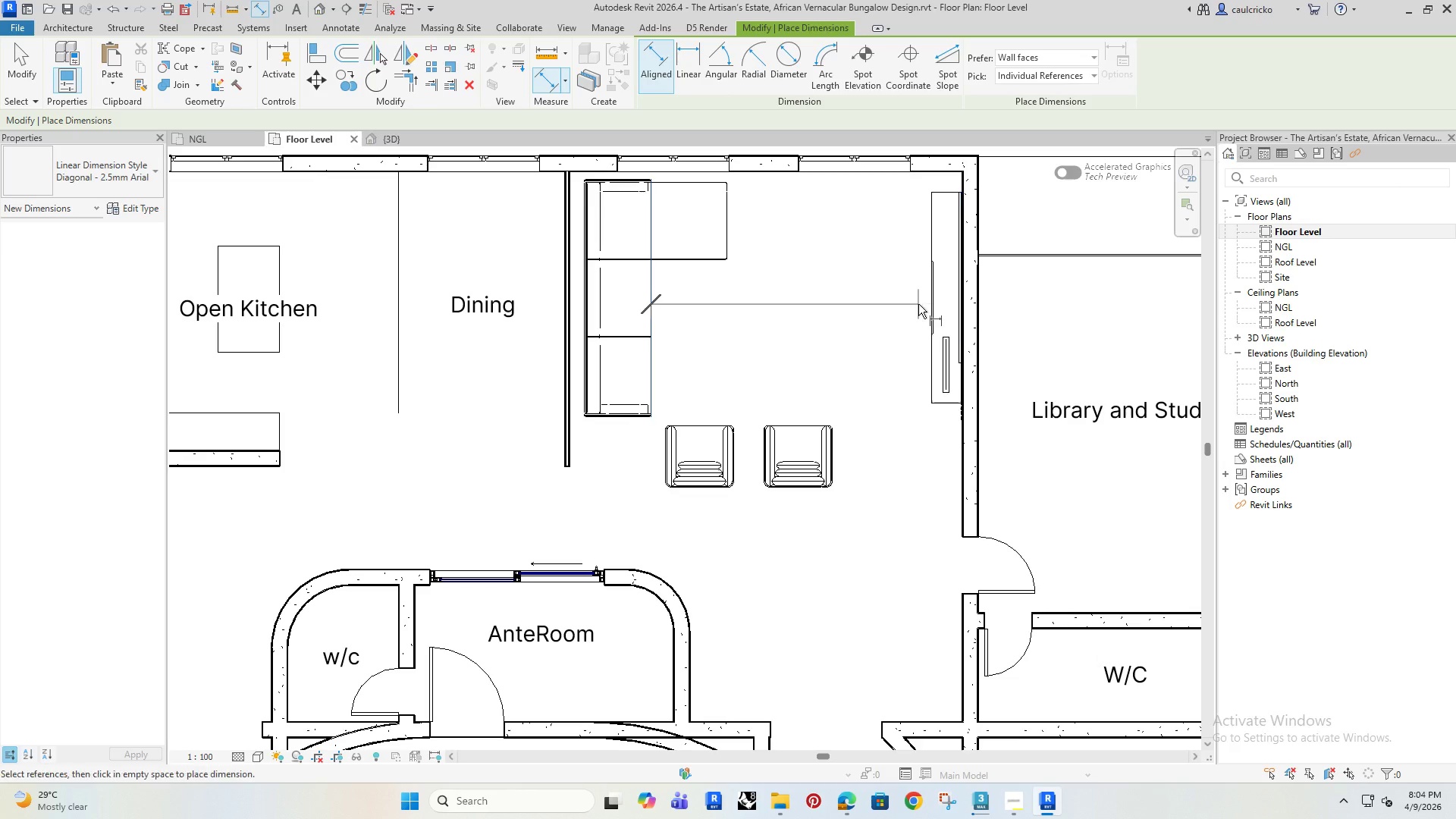 
left_click([931, 292])
 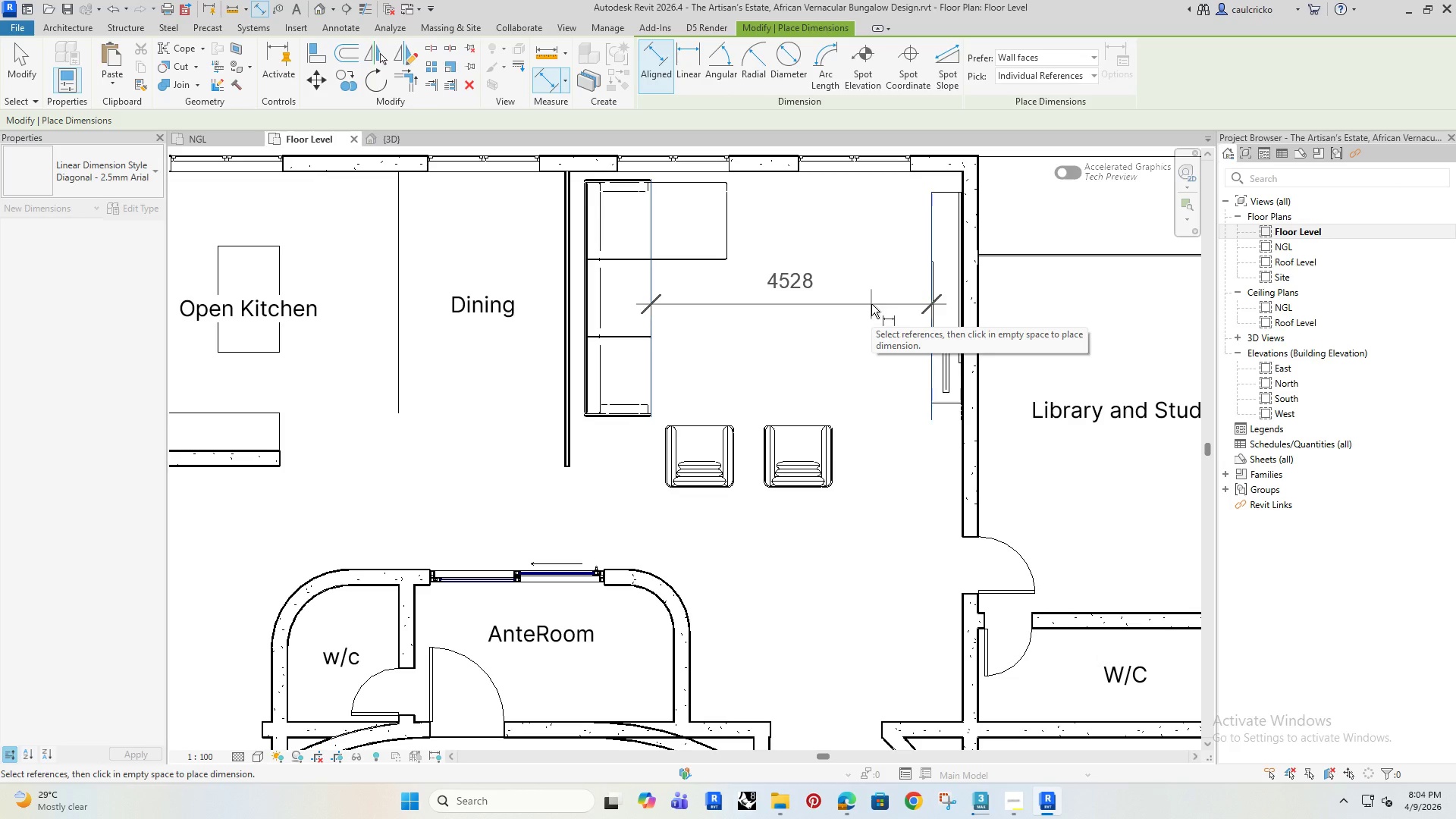 
wait(6.12)
 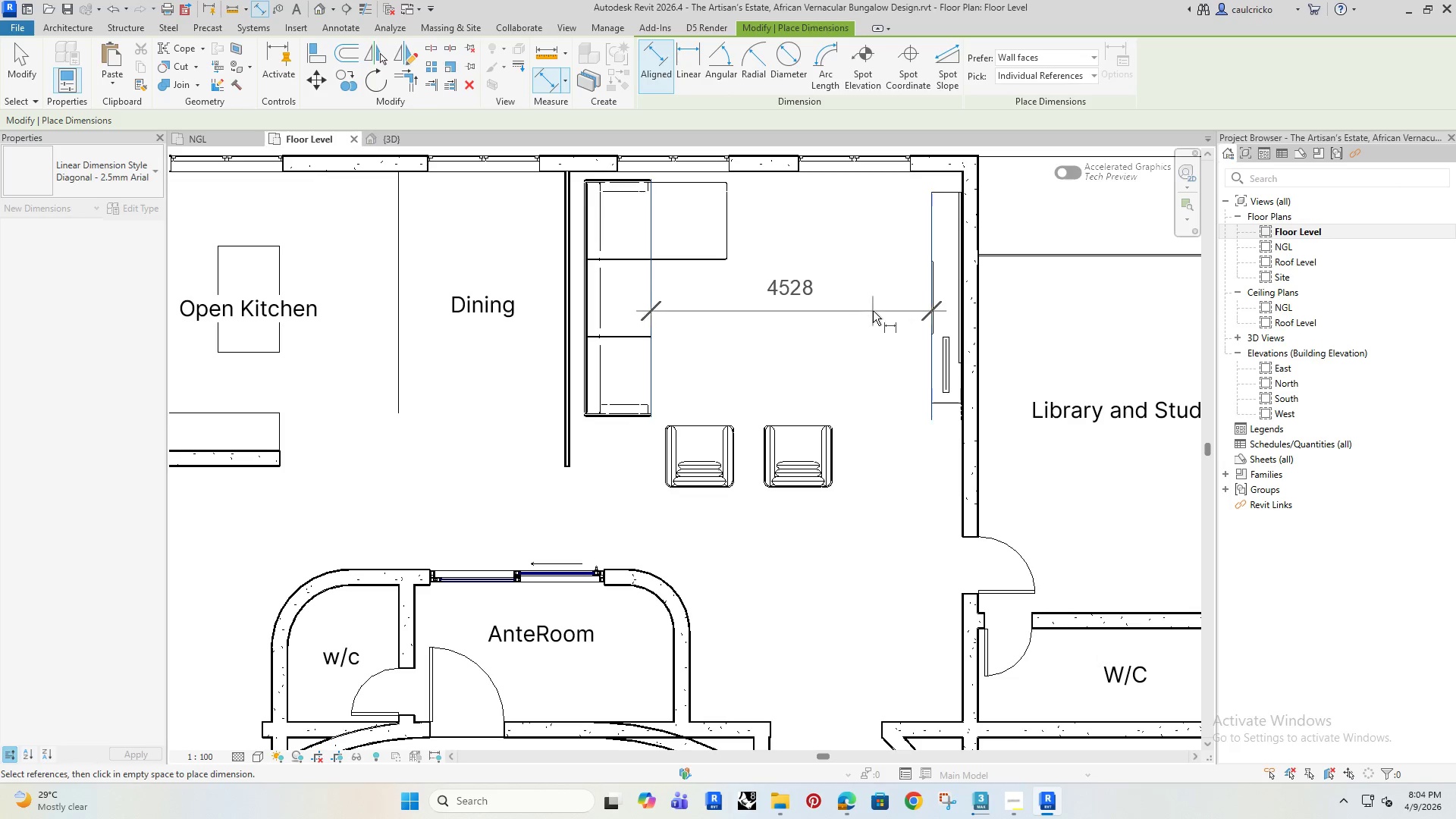 
left_click([871, 304])
 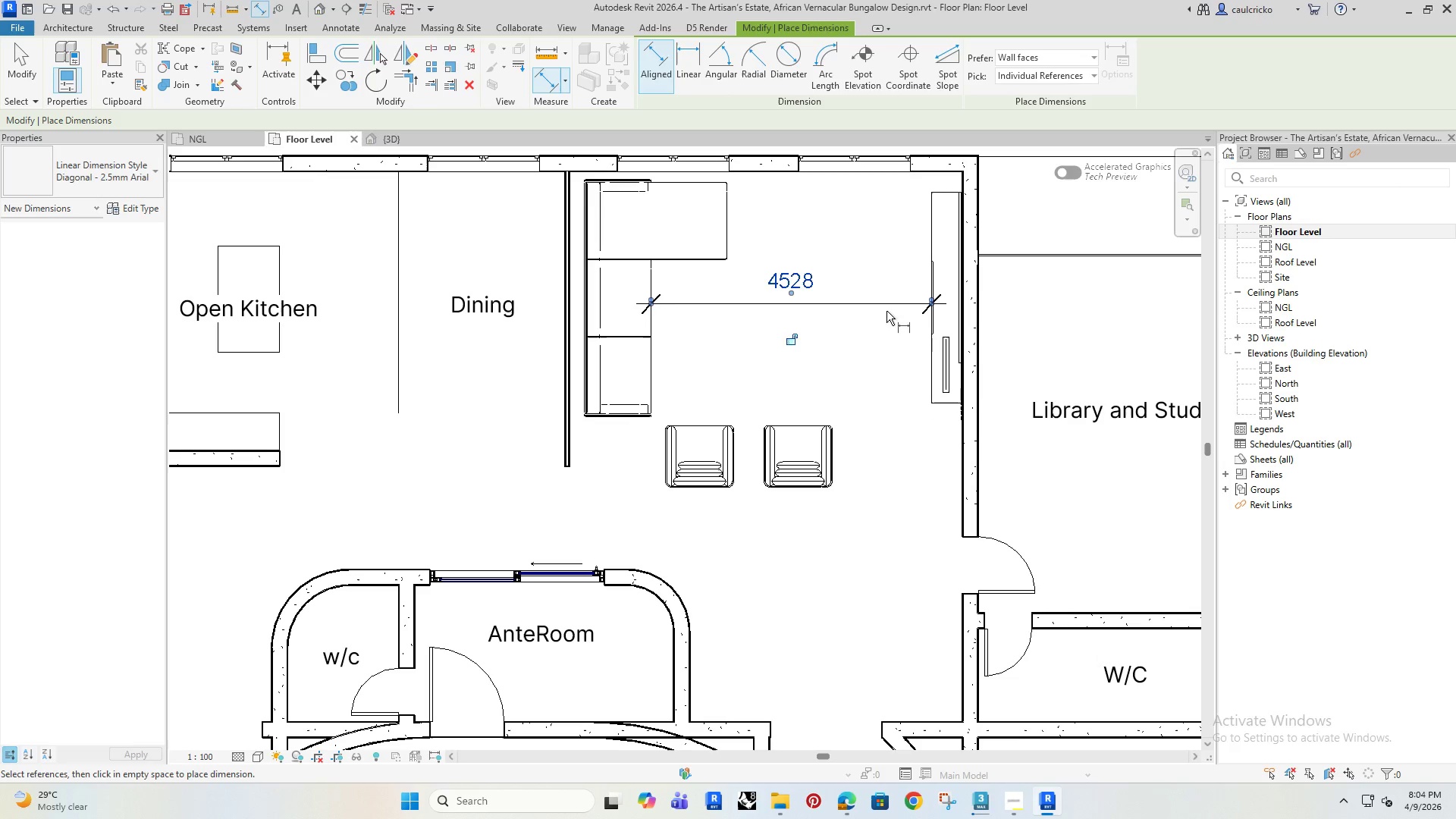 
key(Escape)
 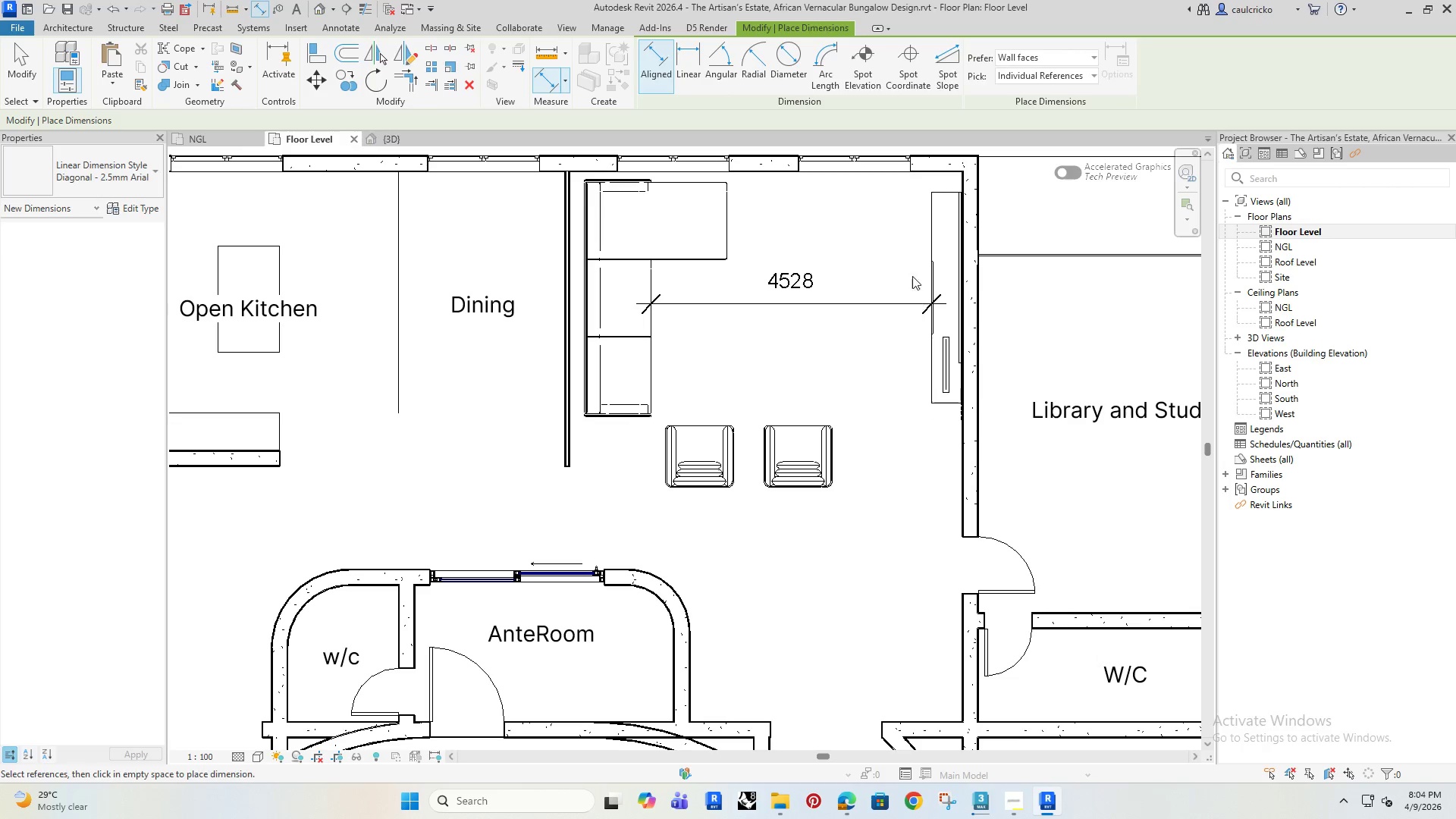 
key(Escape)
 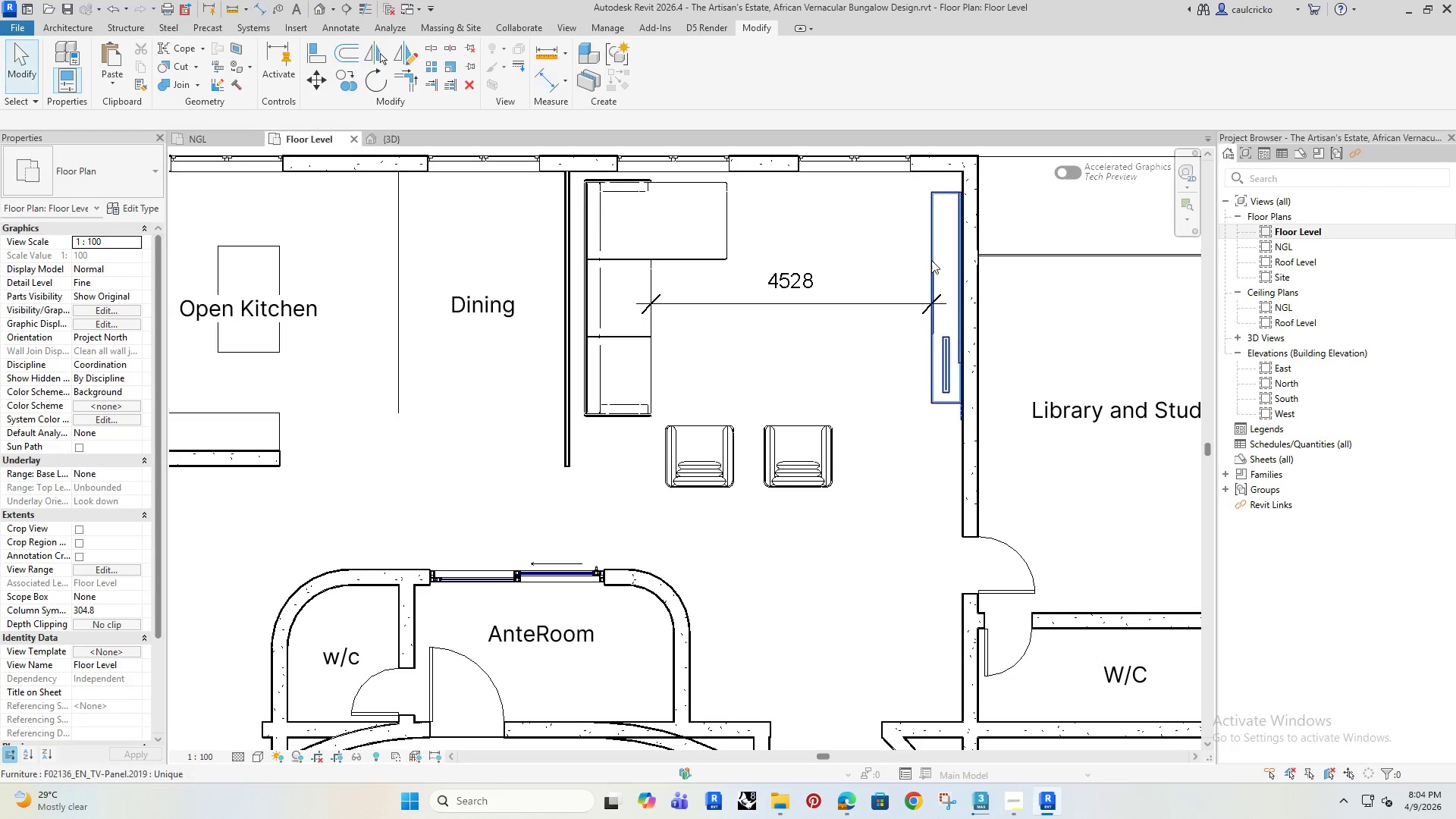 
left_click([931, 260])
 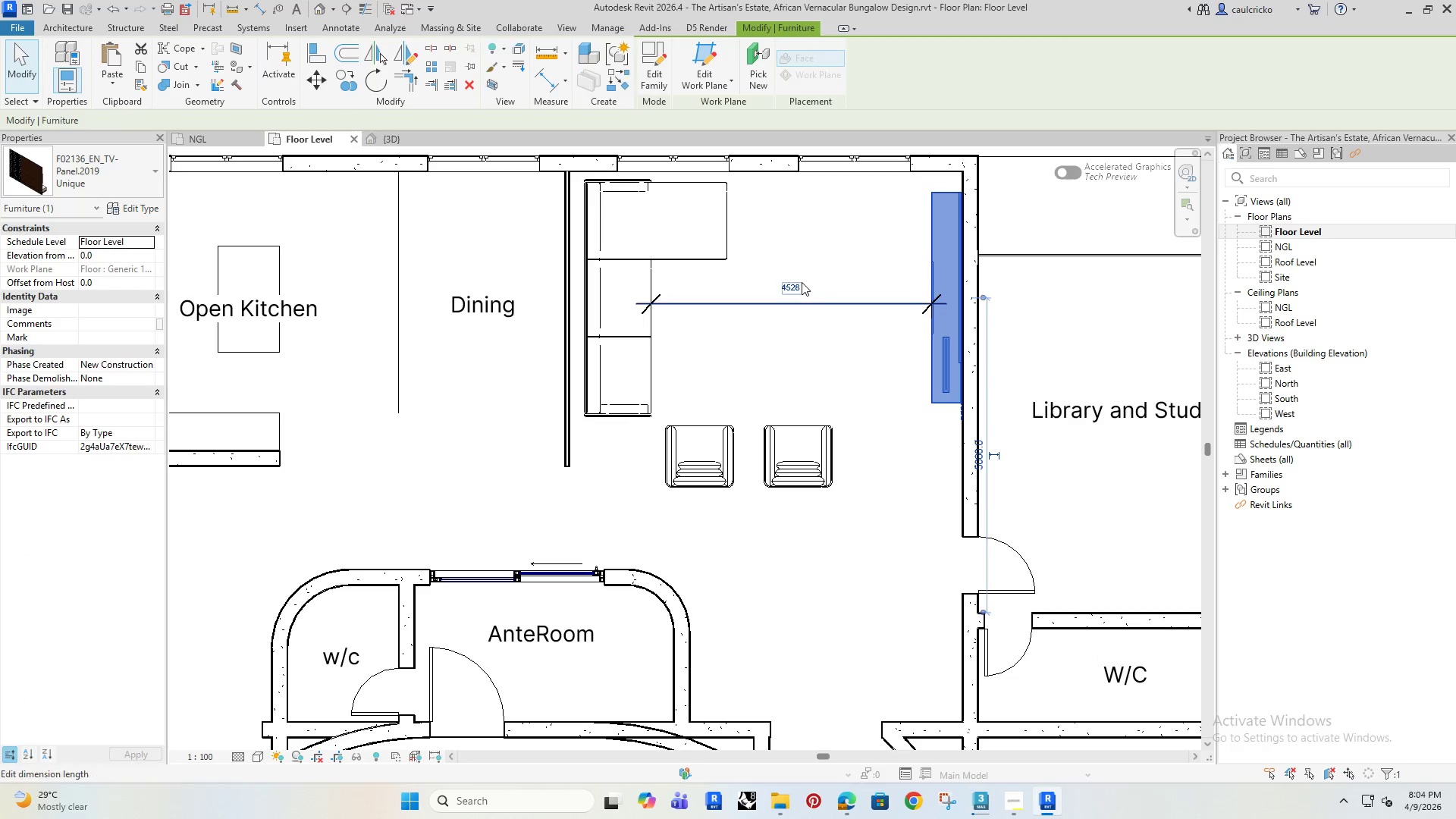 
left_click([790, 286])
 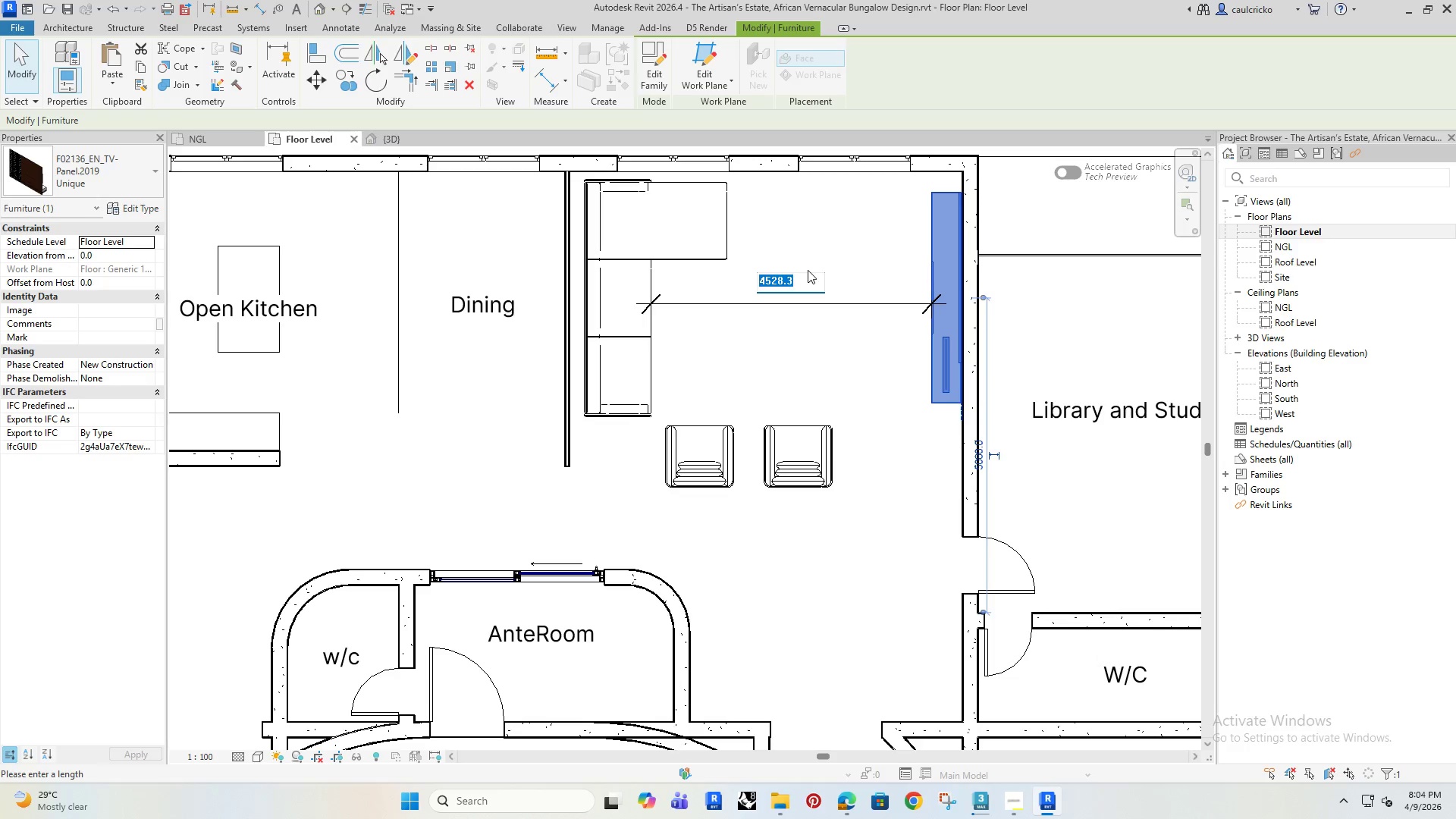 
key(4)
 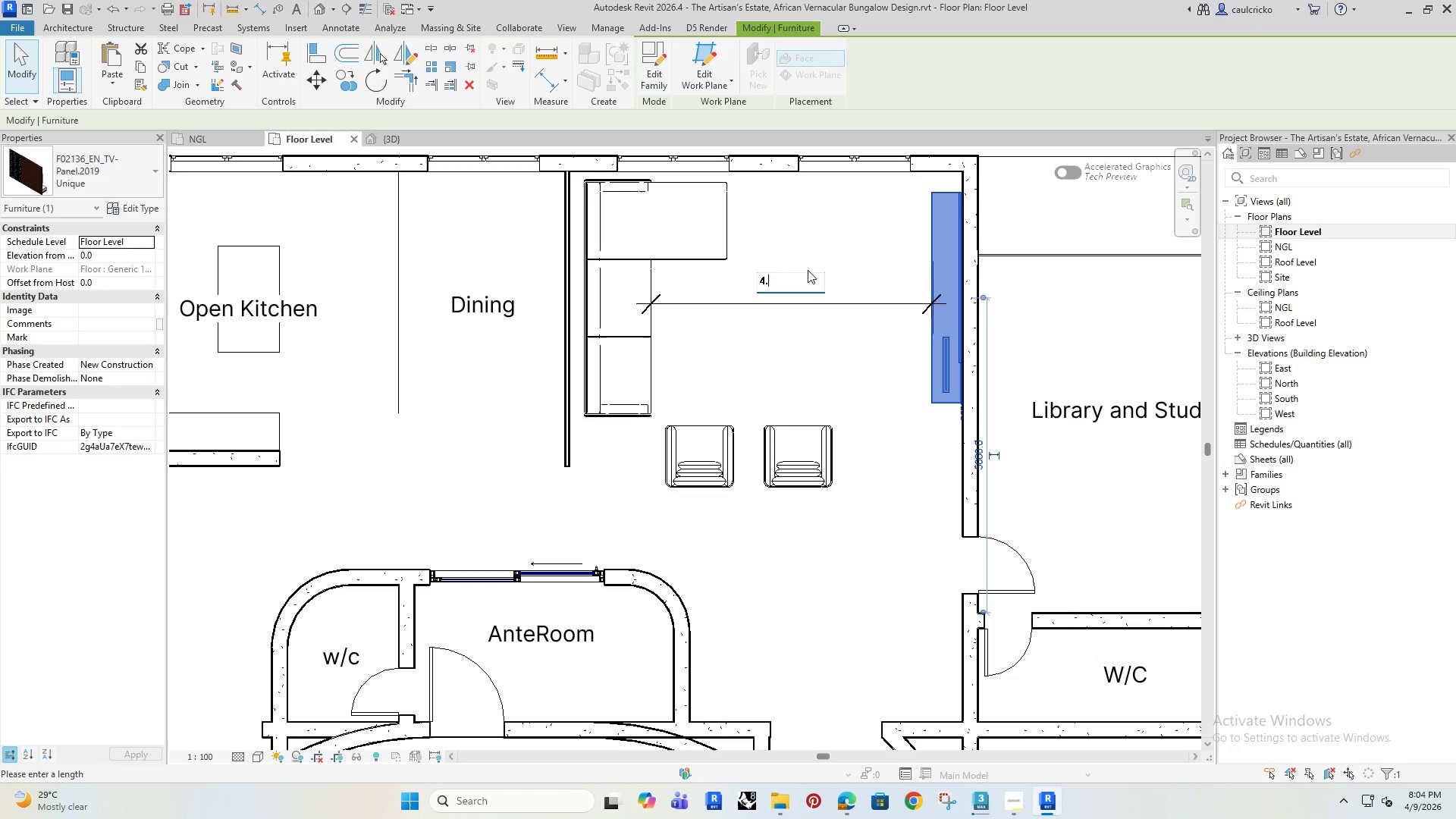 
key(Period)
 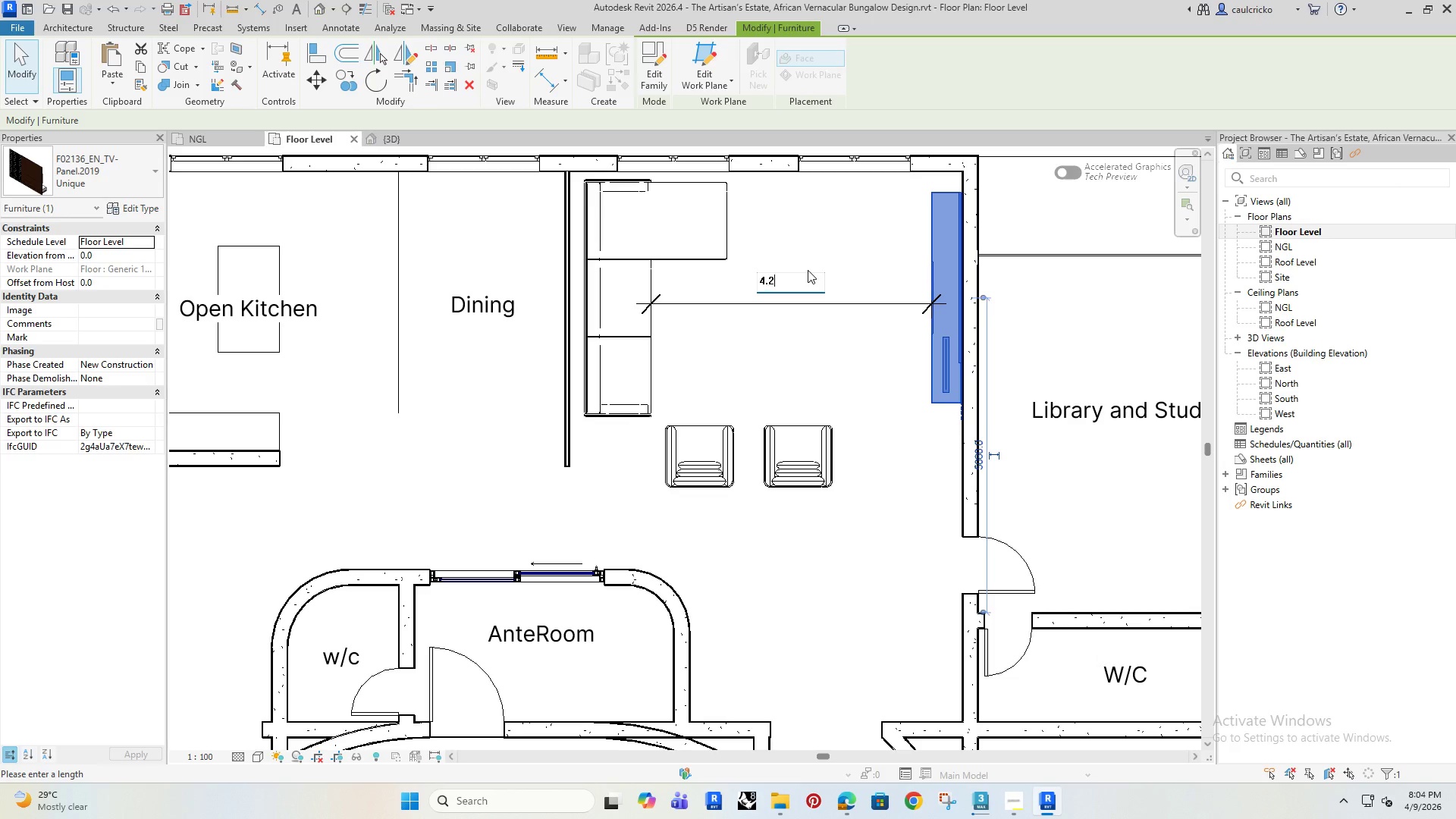 
key(2)
 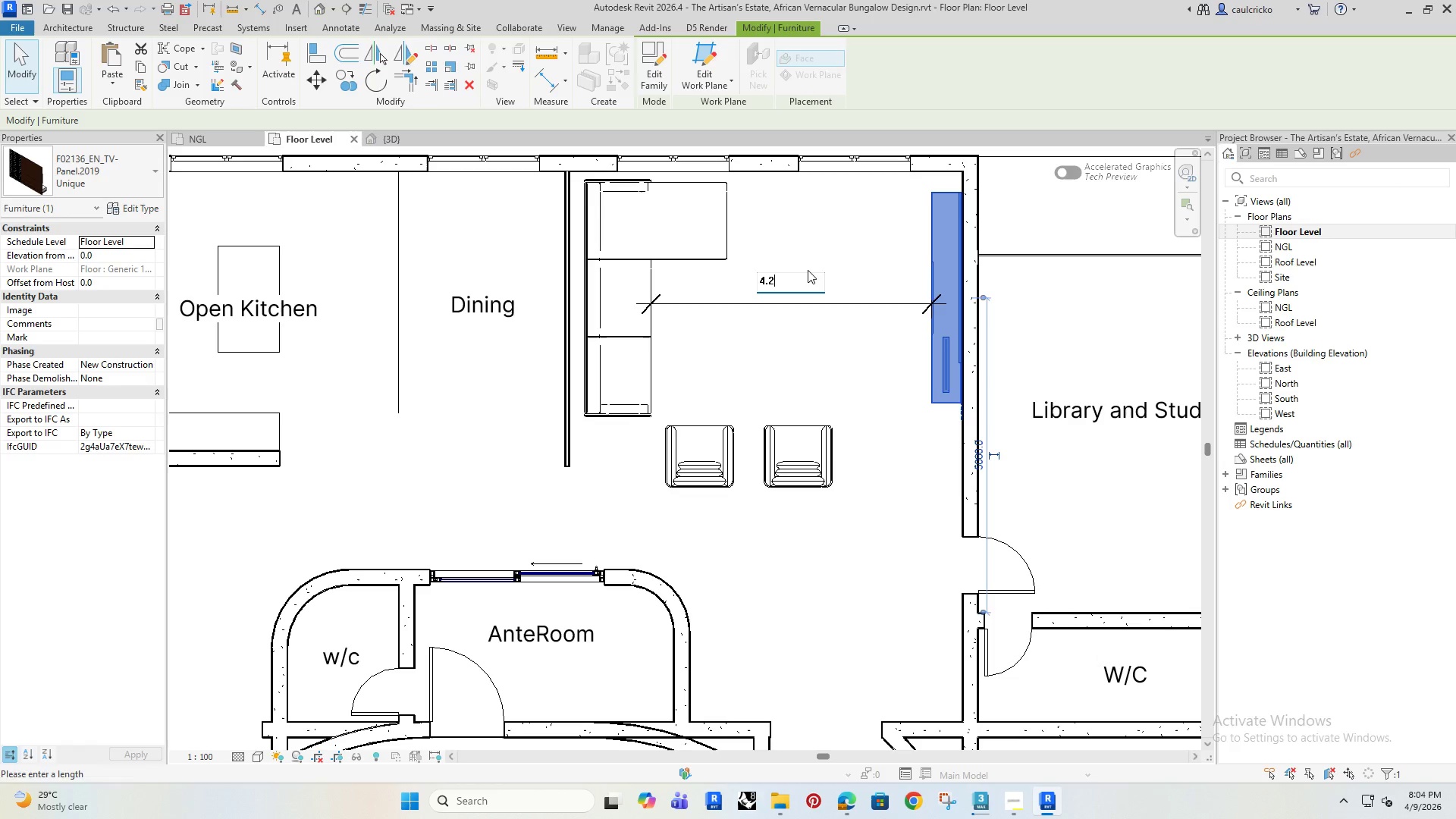 
key(Enter)
 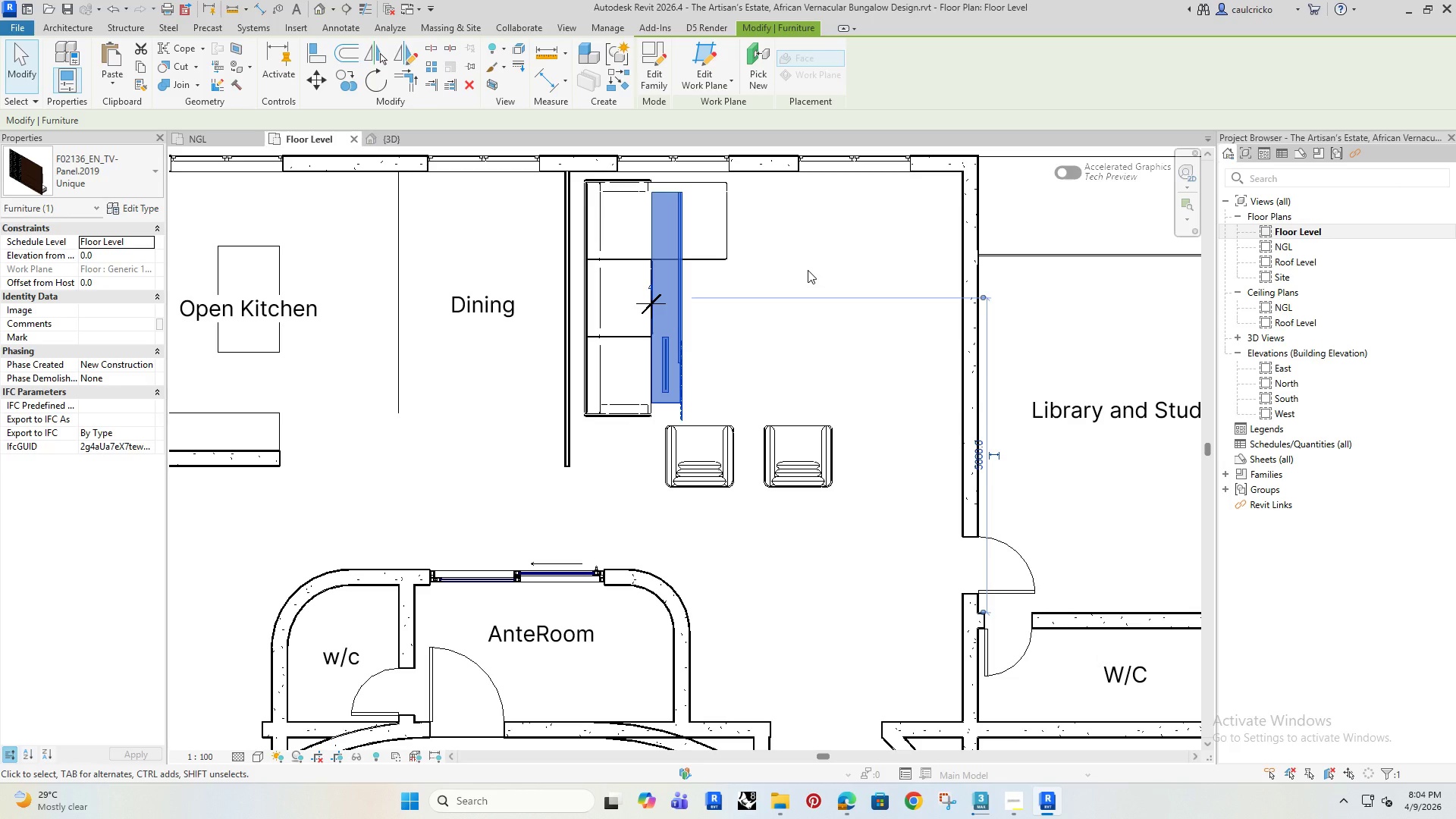 
key(Control+Z)
 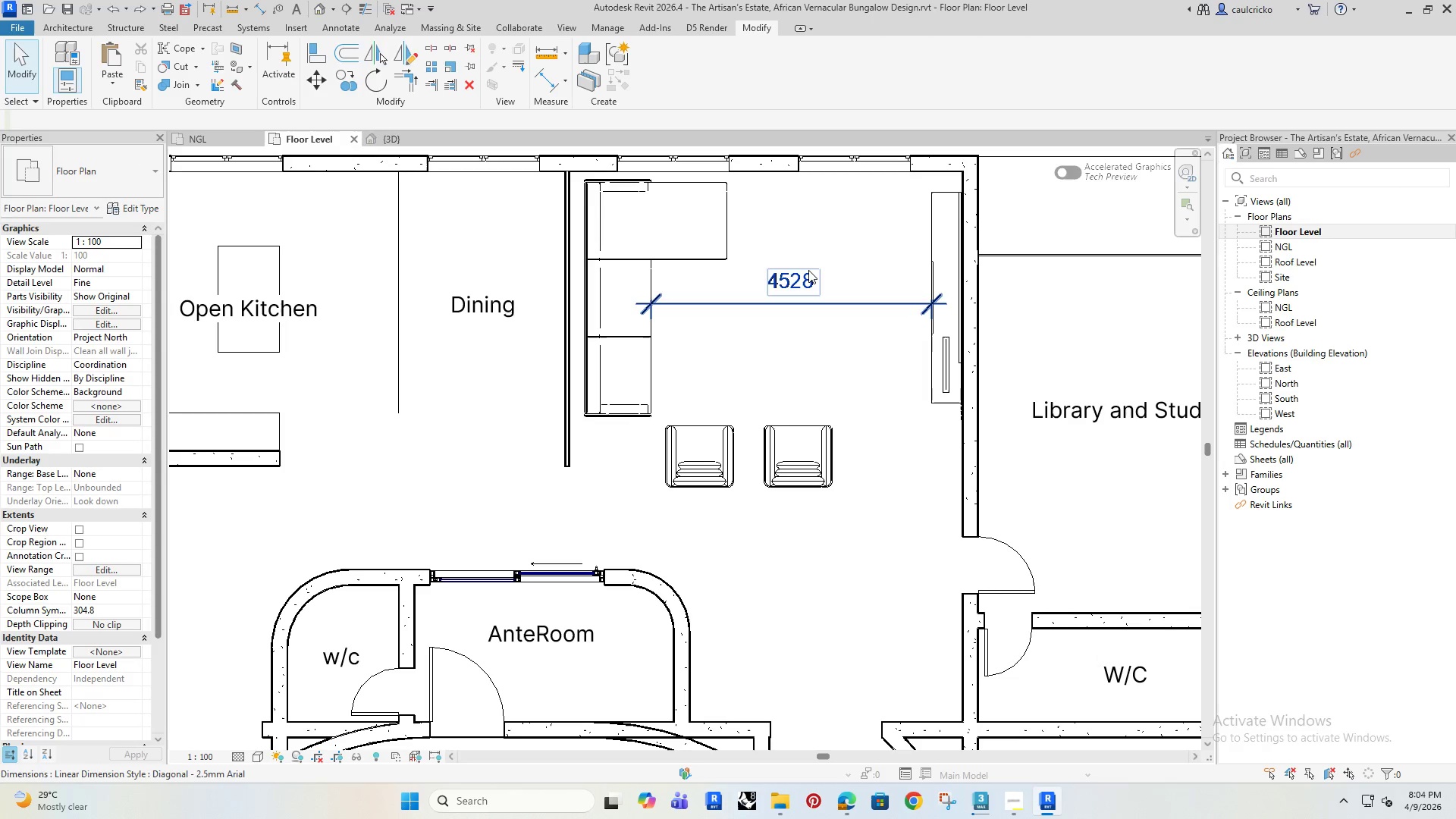 
left_click([808, 270])
 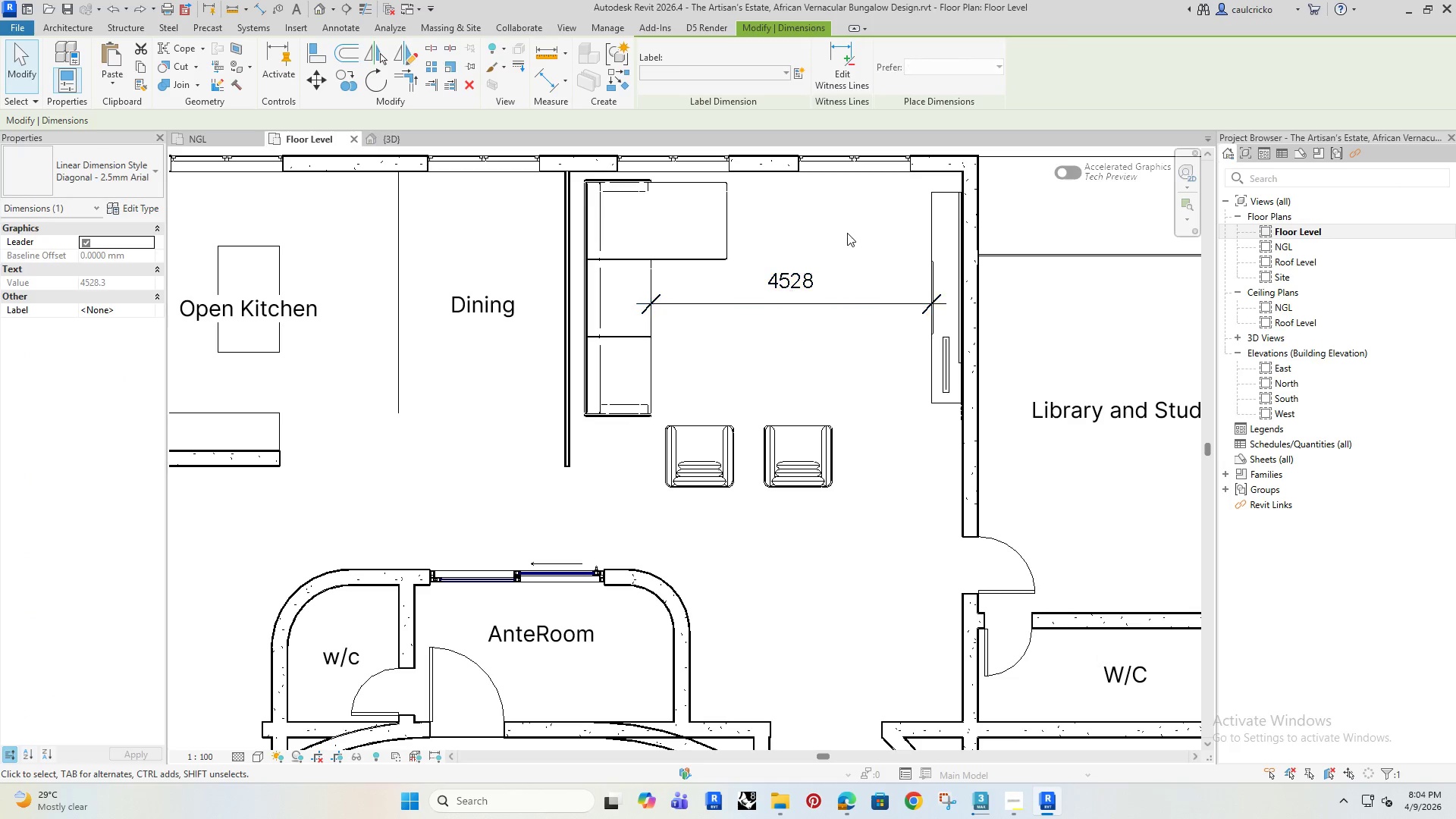 
double_click([934, 231])
 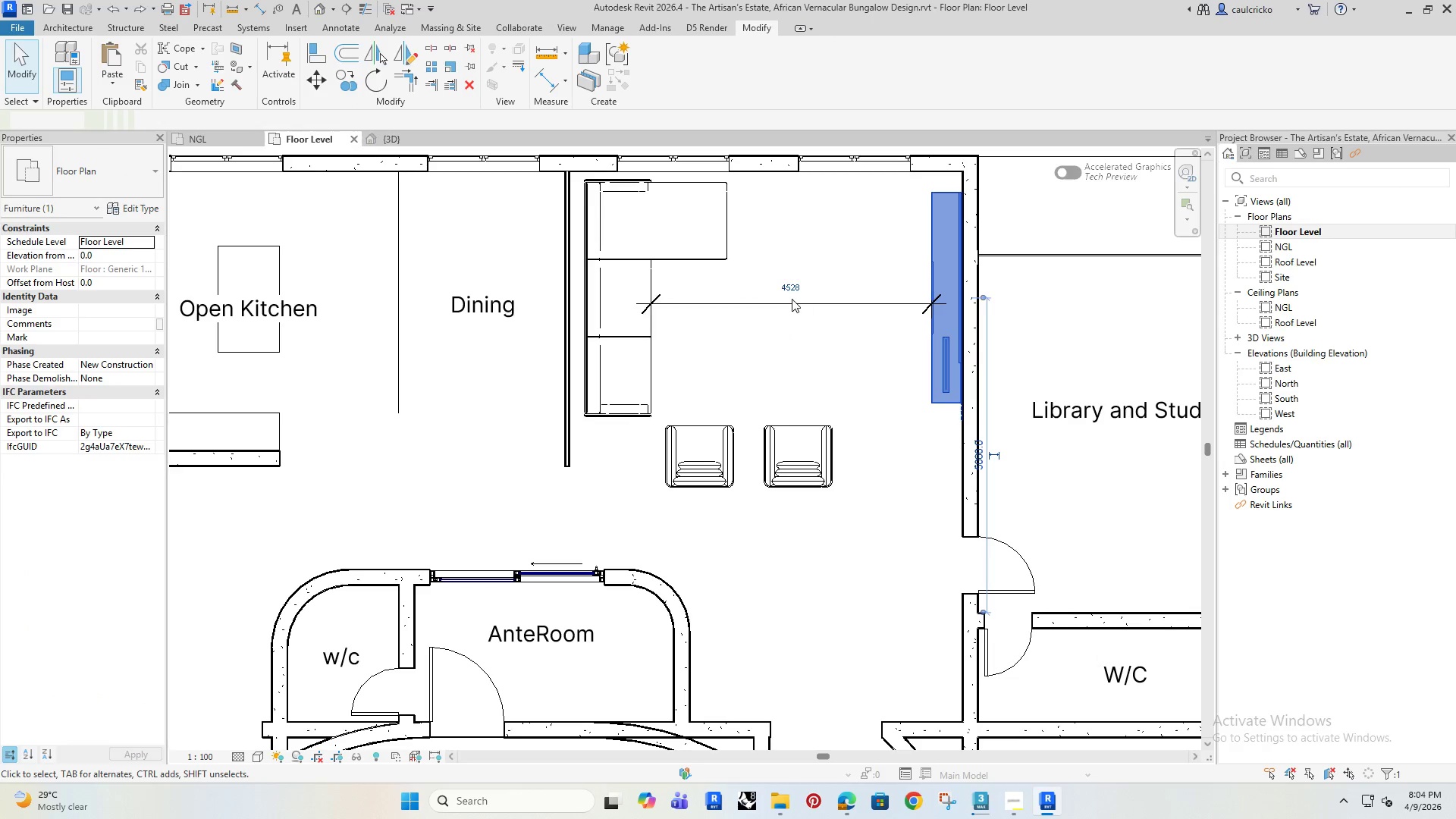 
left_click([788, 287])
 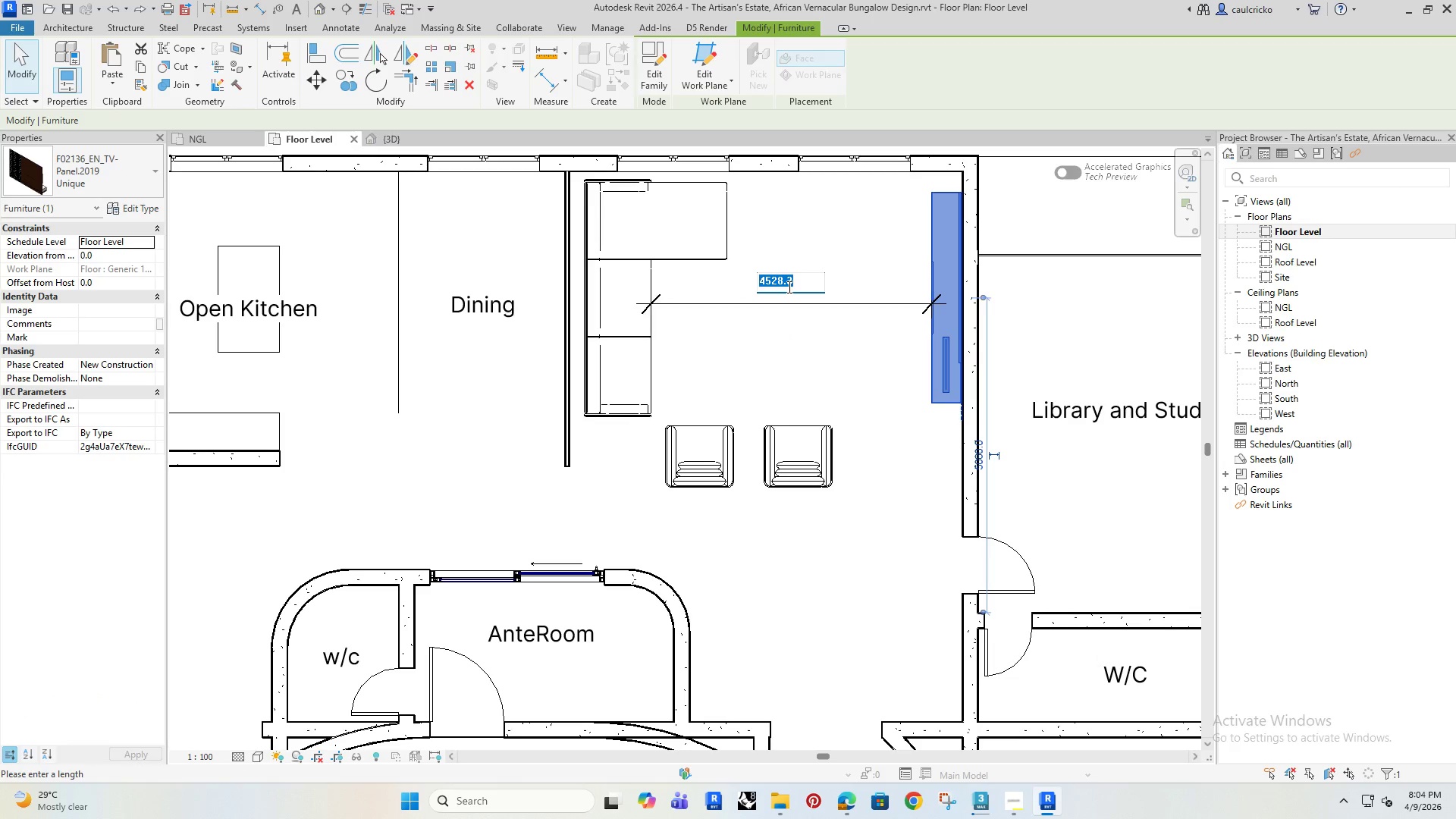 
type(4200)
 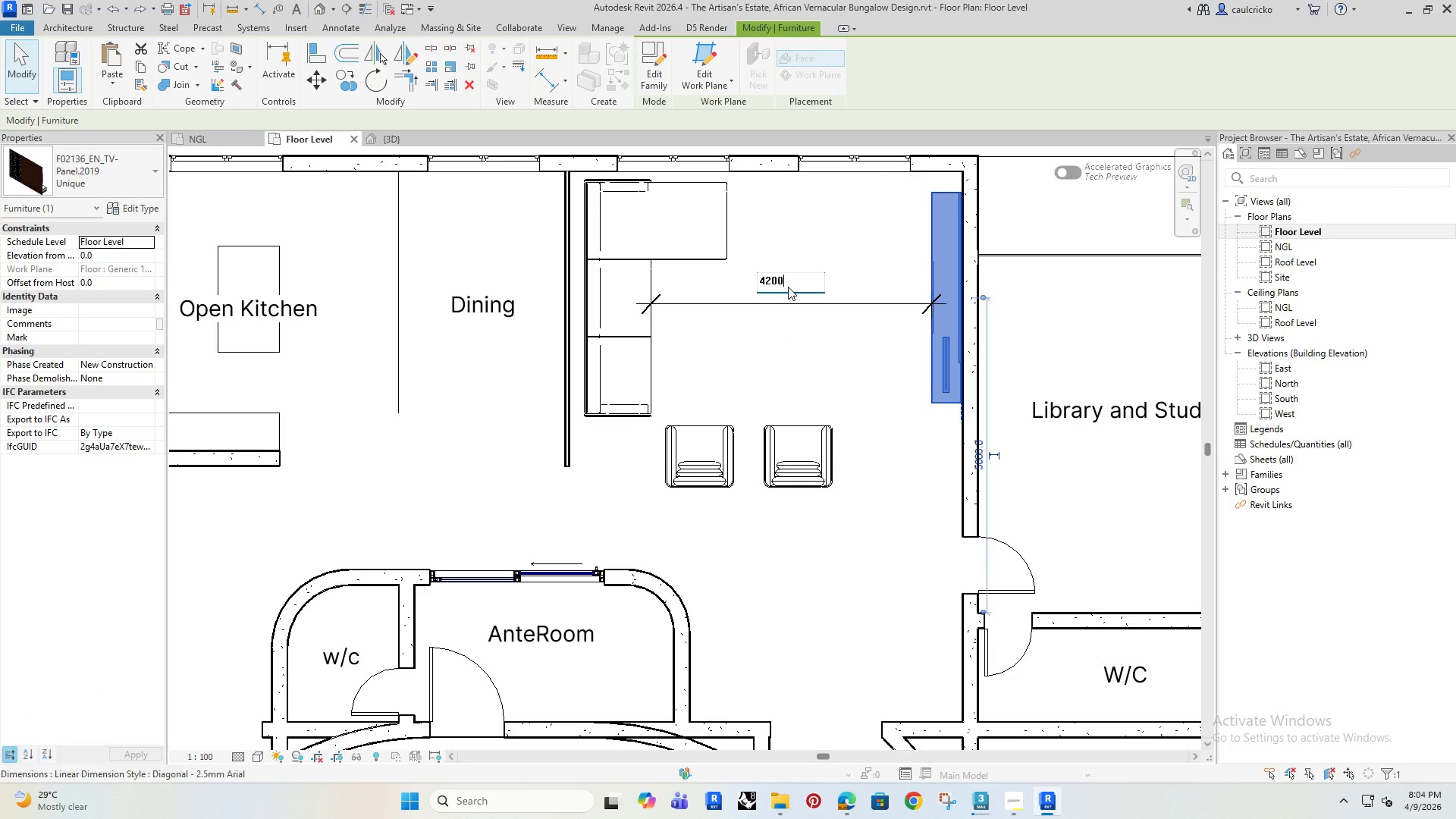 
key(Enter)
 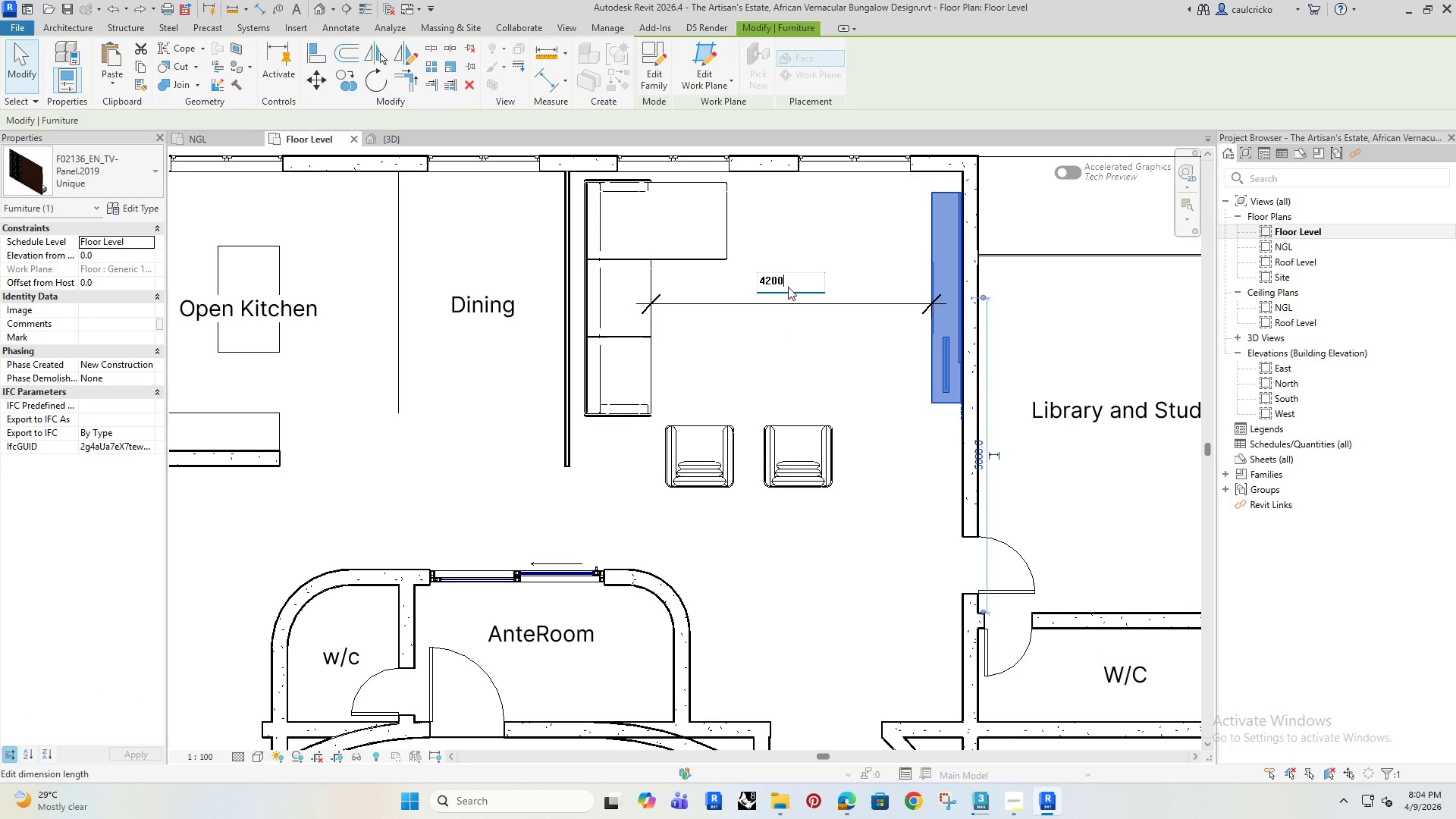 
key(Control+ControlRight)
 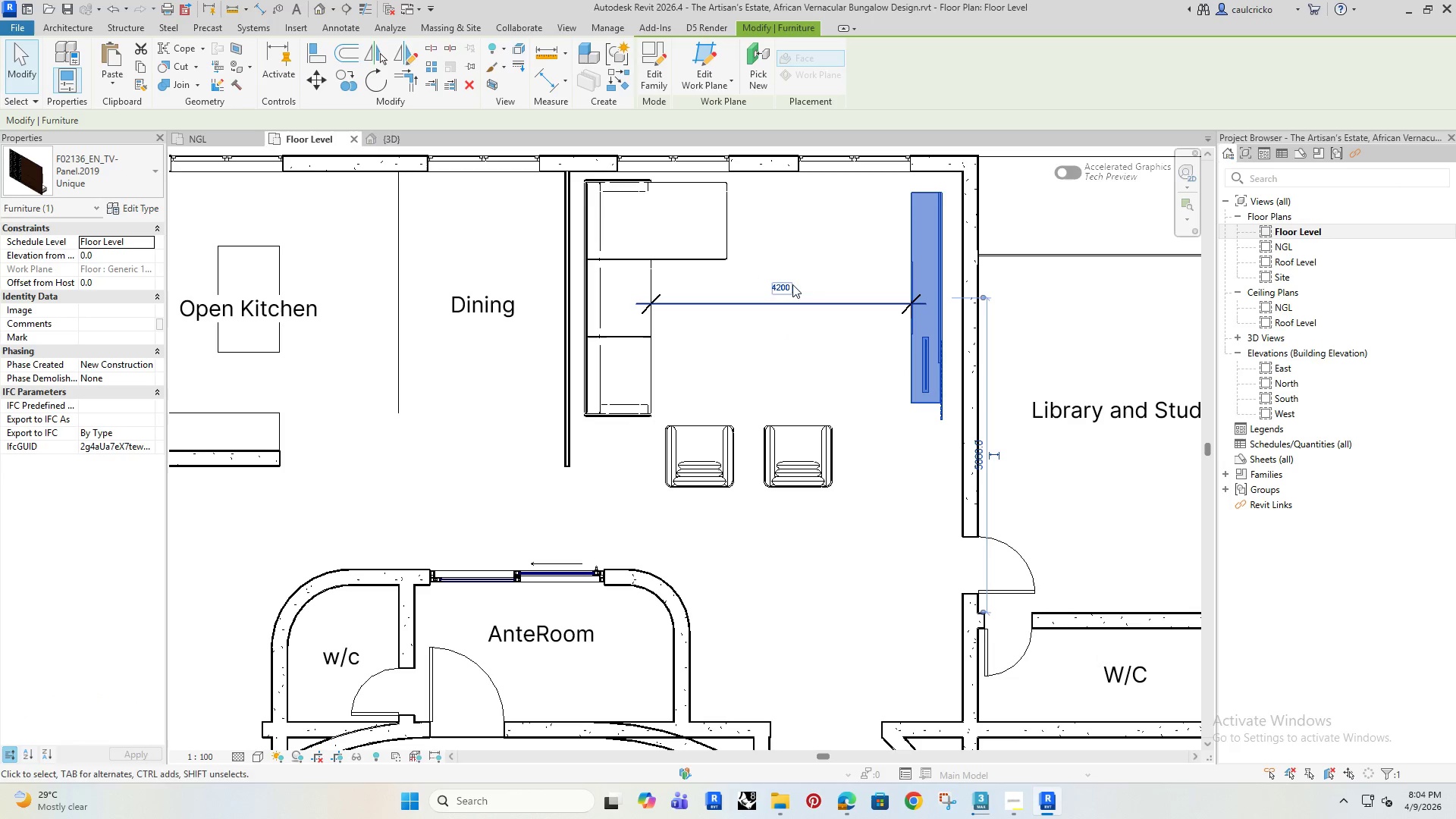 
scroll: coordinate [858, 403], scroll_direction: down, amount: 6.0
 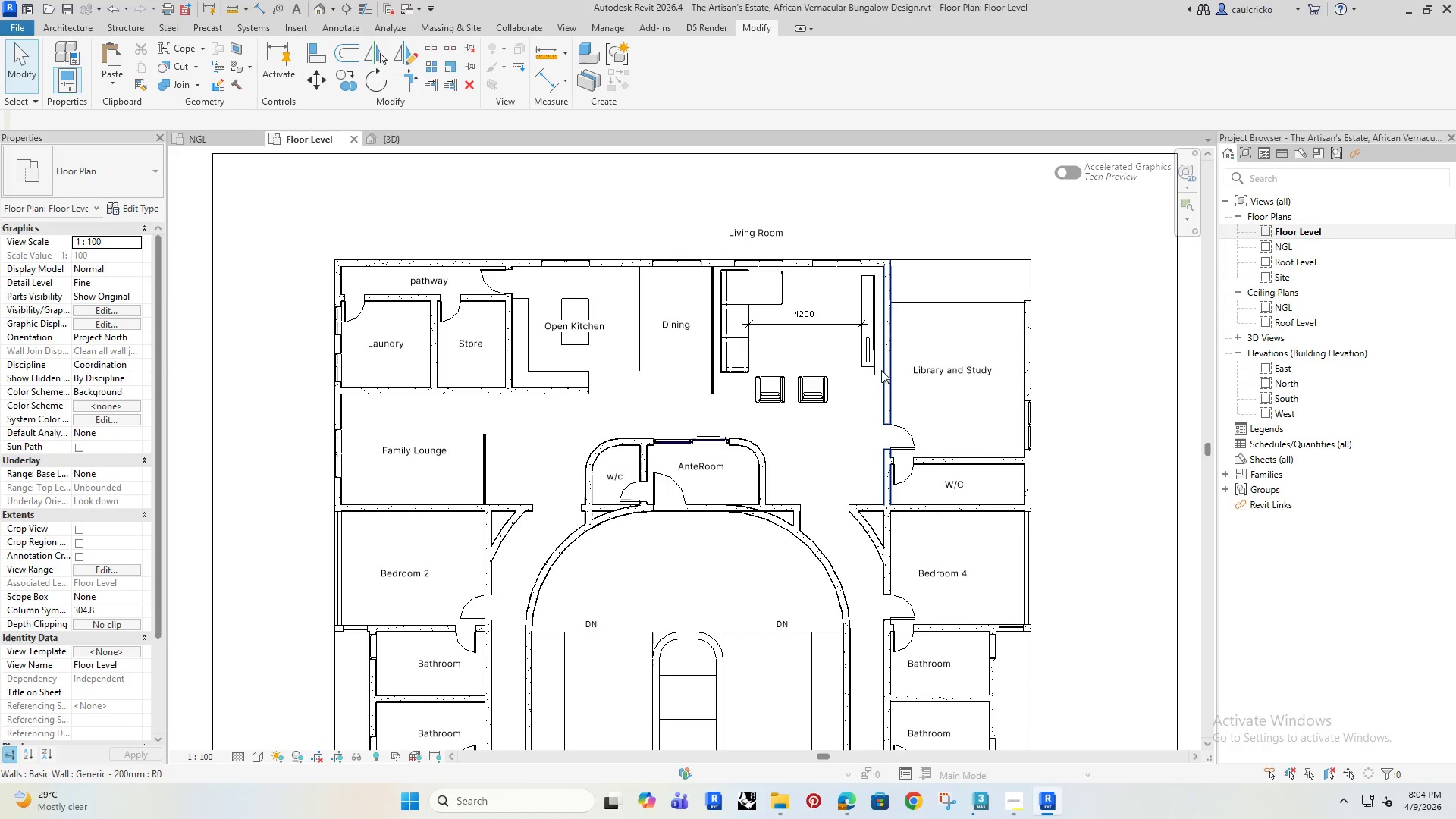 
scroll: coordinate [868, 422], scroll_direction: up, amount: 4.0
 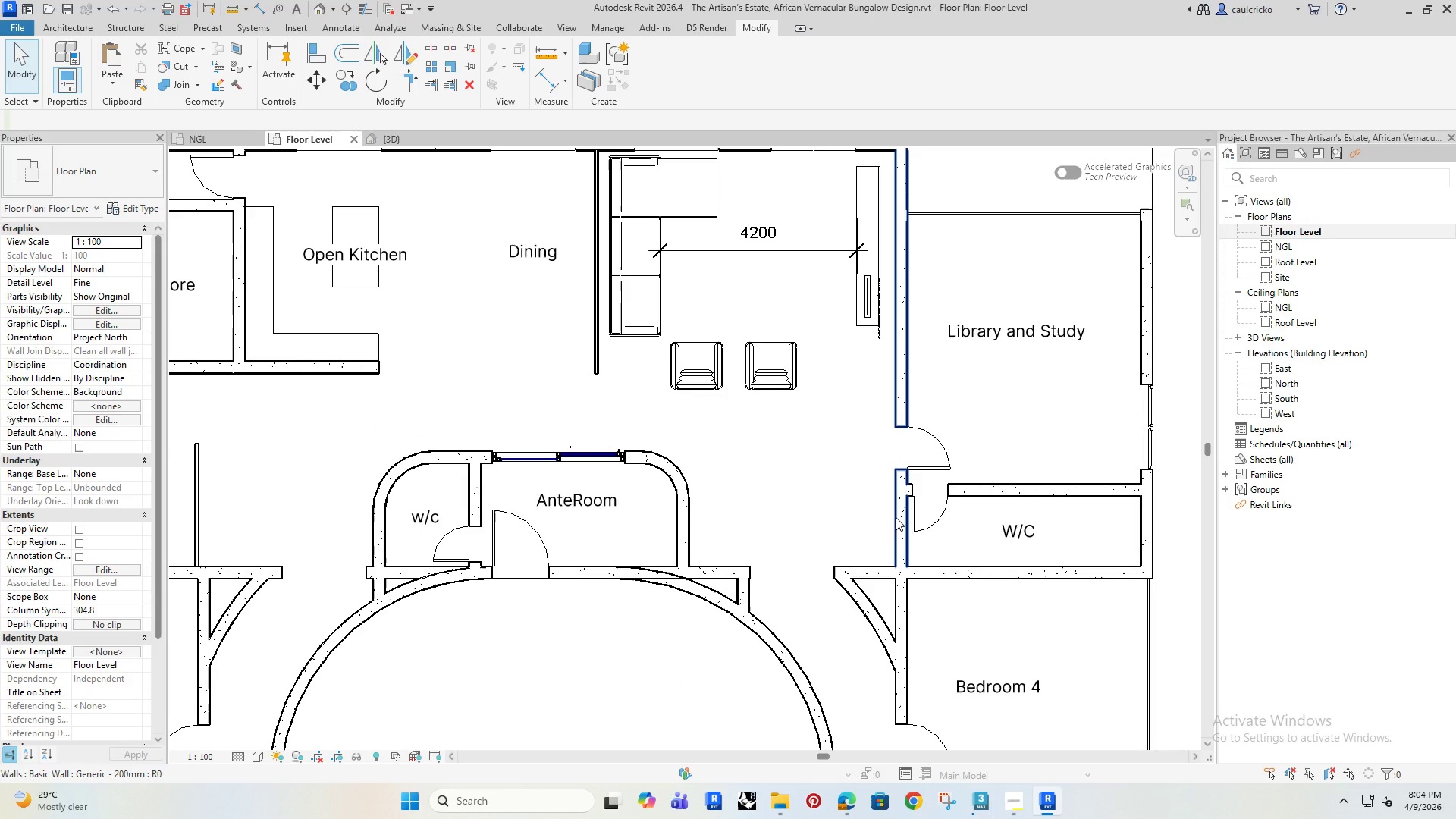 
type(al)
 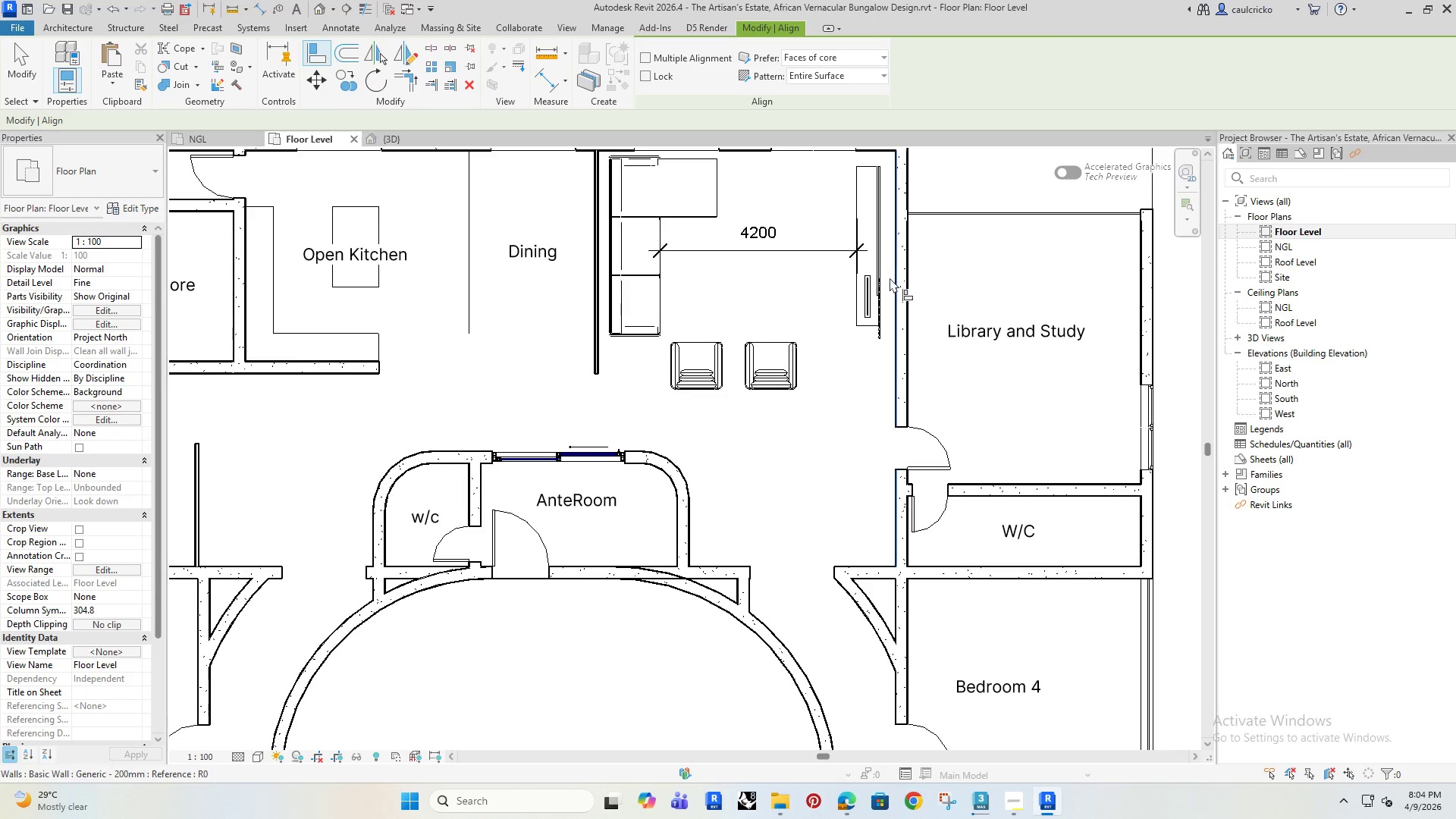 
scroll: coordinate [885, 262], scroll_direction: up, amount: 3.0
 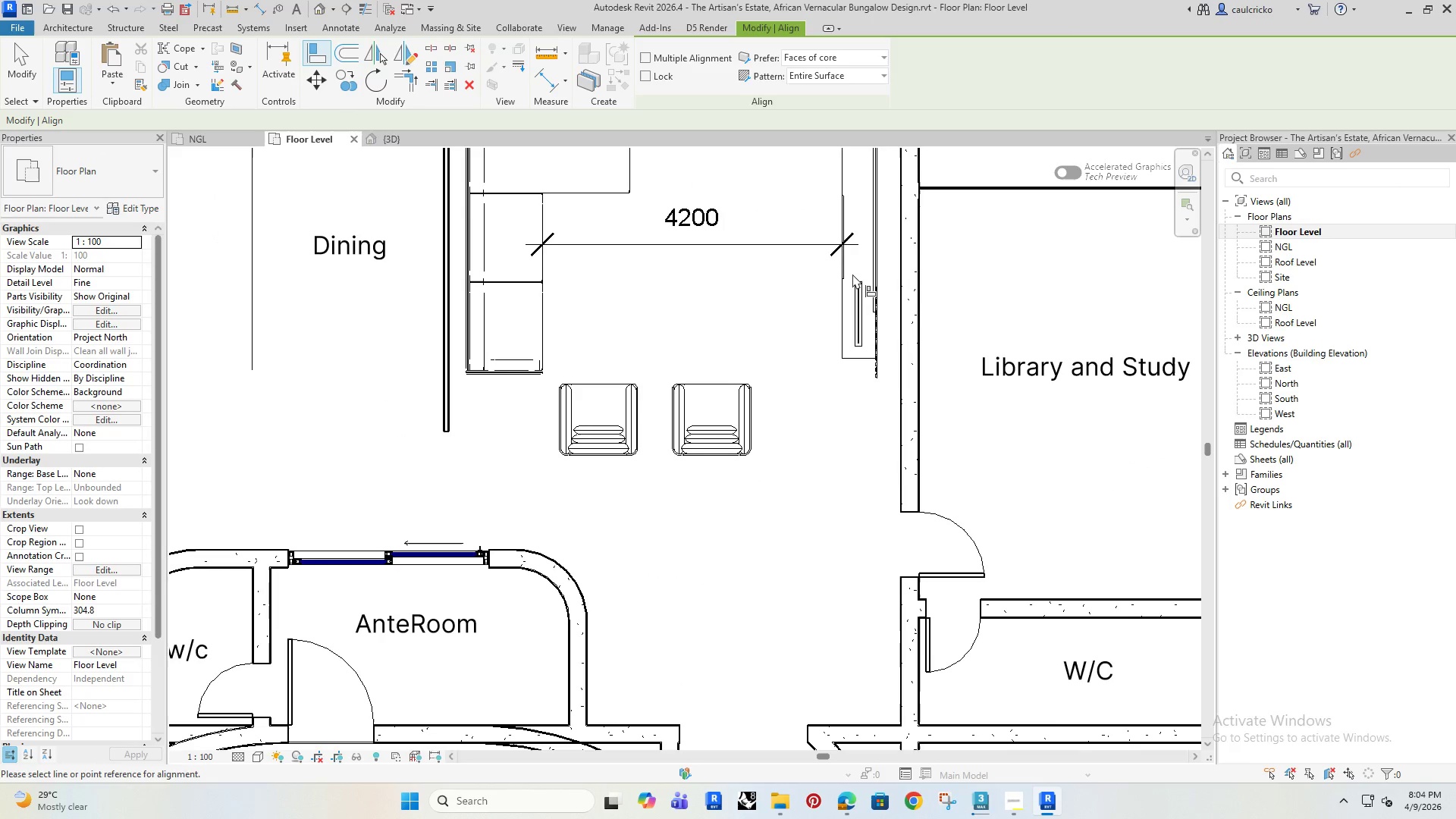 
key(Escape)
 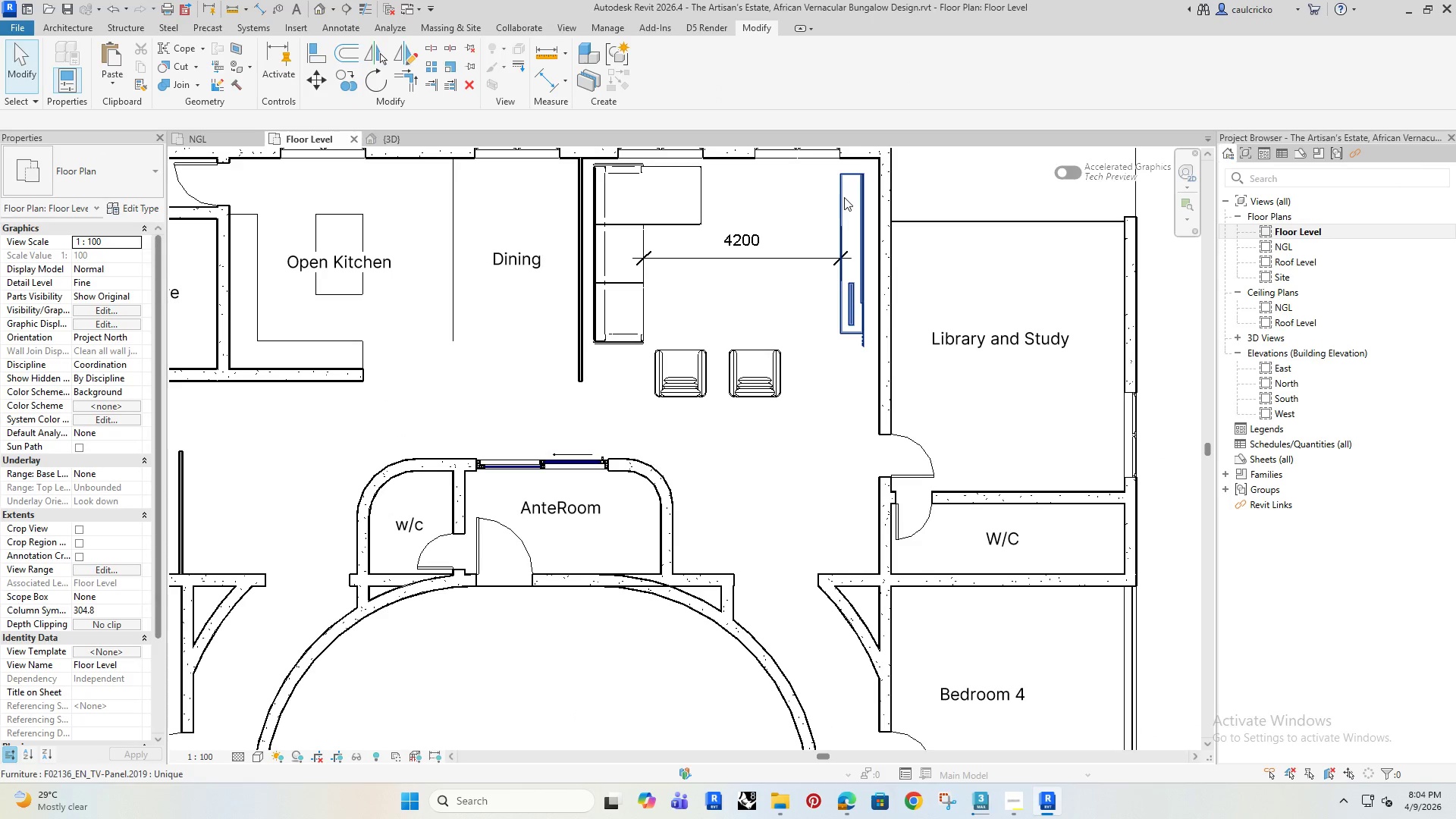 
scroll: coordinate [835, 287], scroll_direction: down, amount: 3.0
 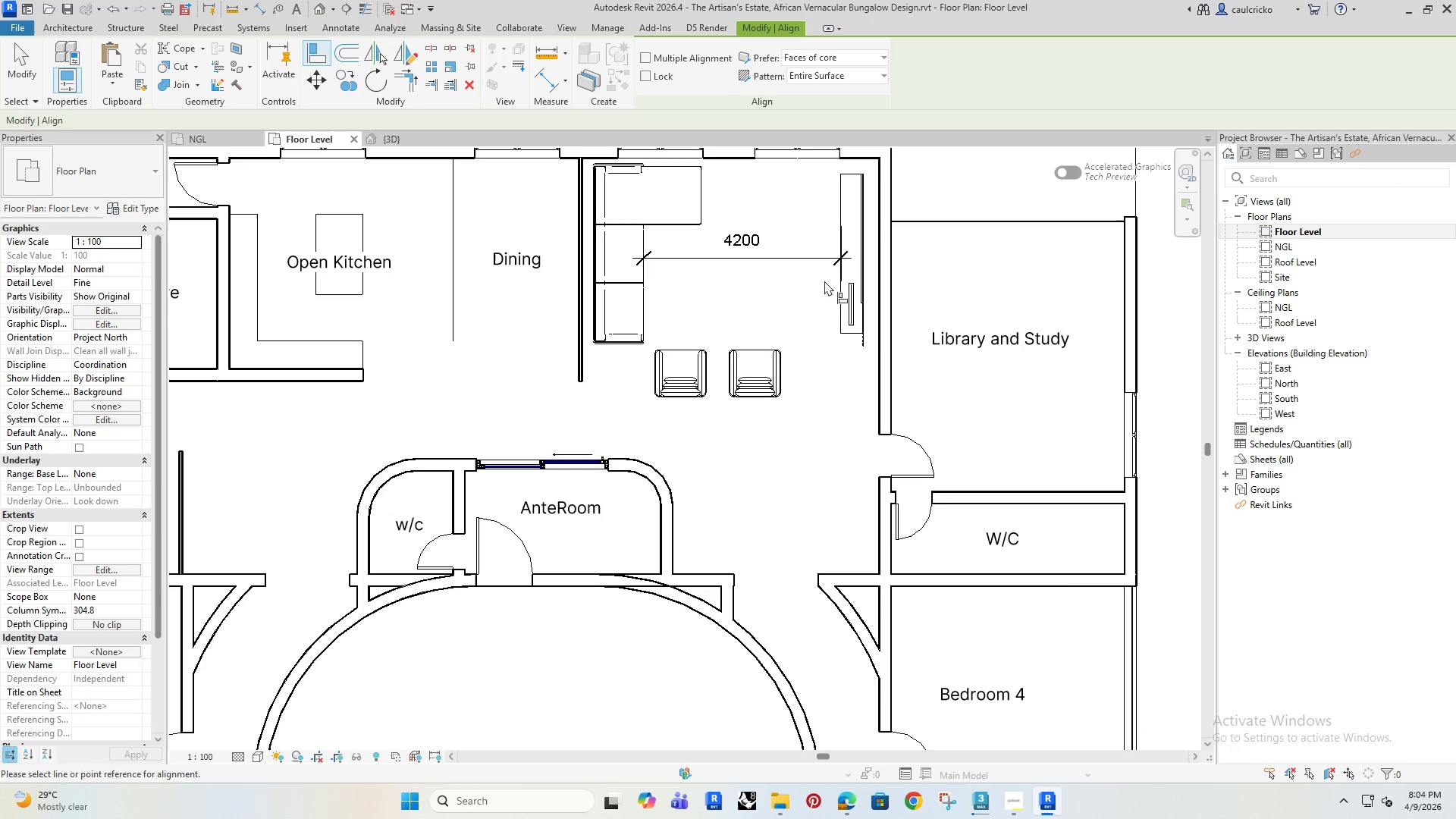 
left_click([844, 197])
 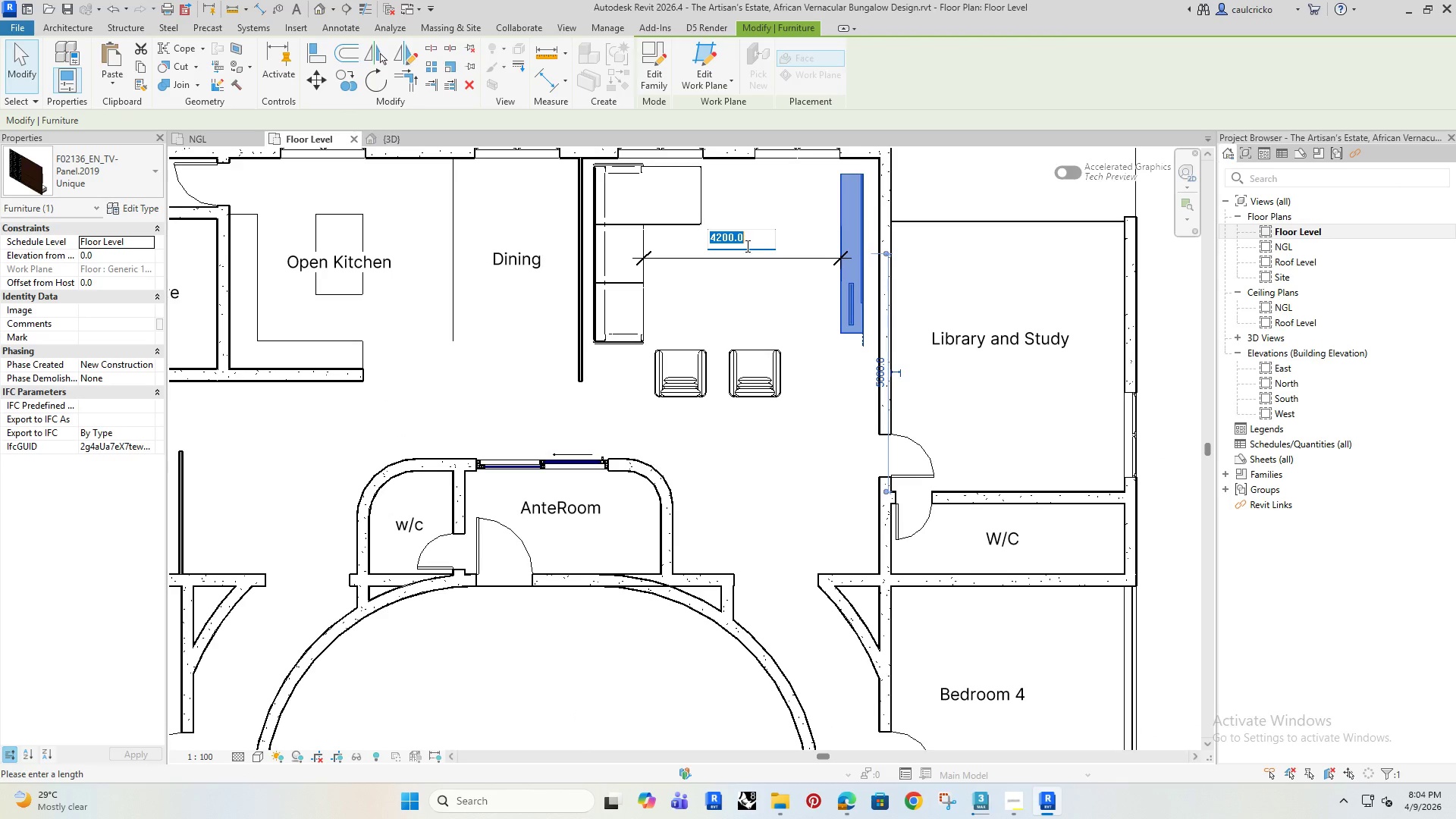 
type(4000)
 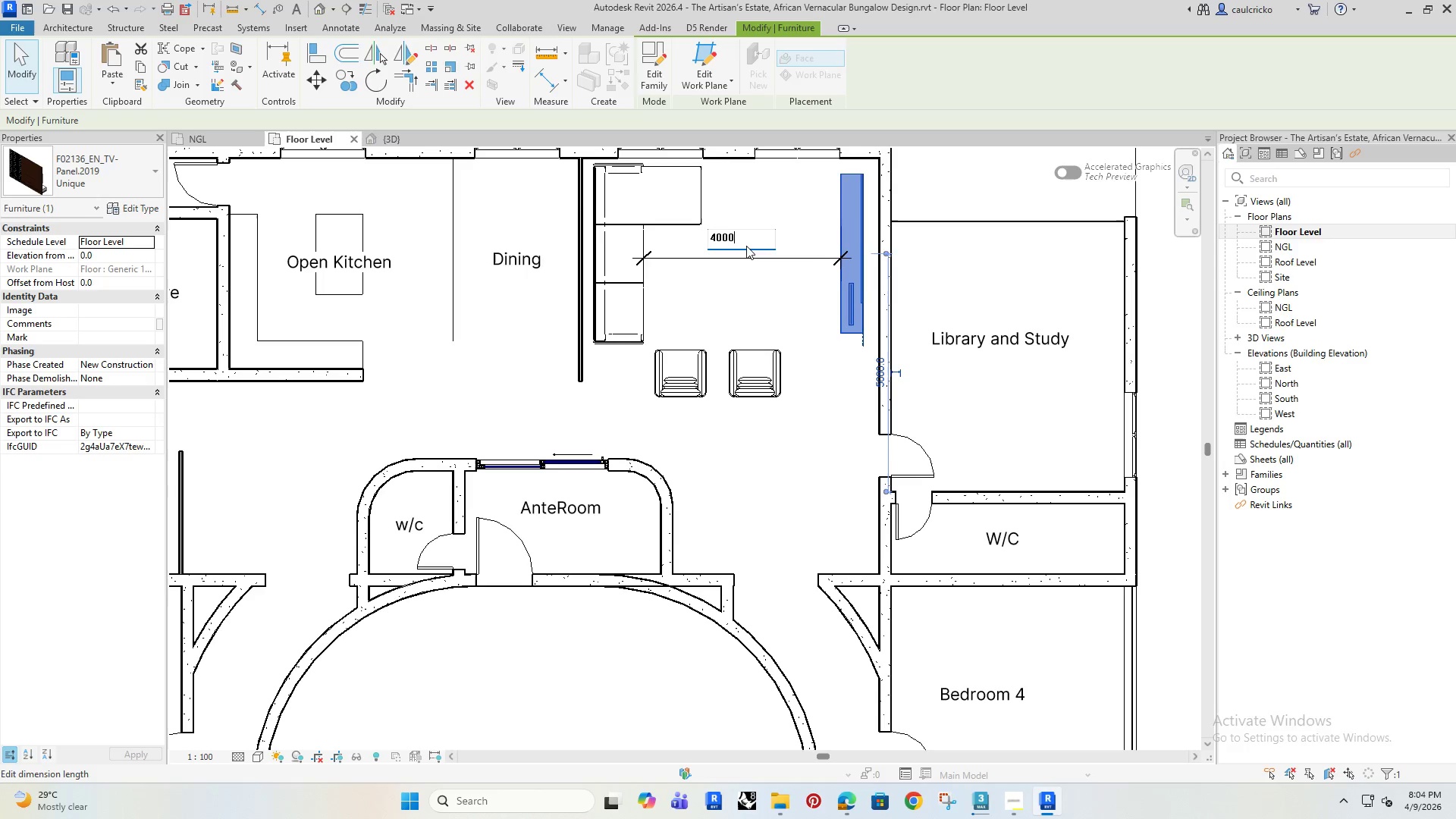 
key(Enter)
 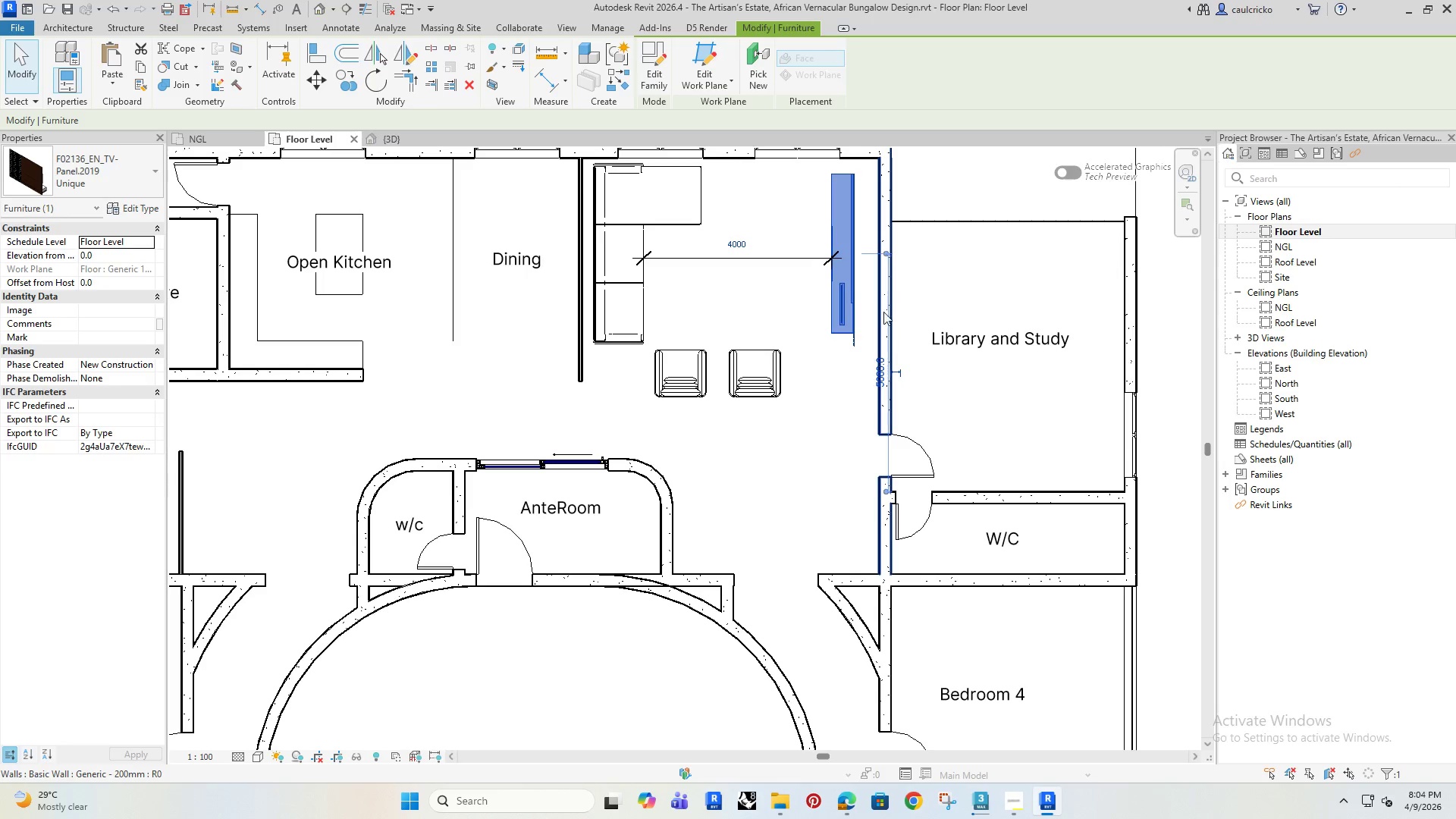 
left_click([883, 302])
 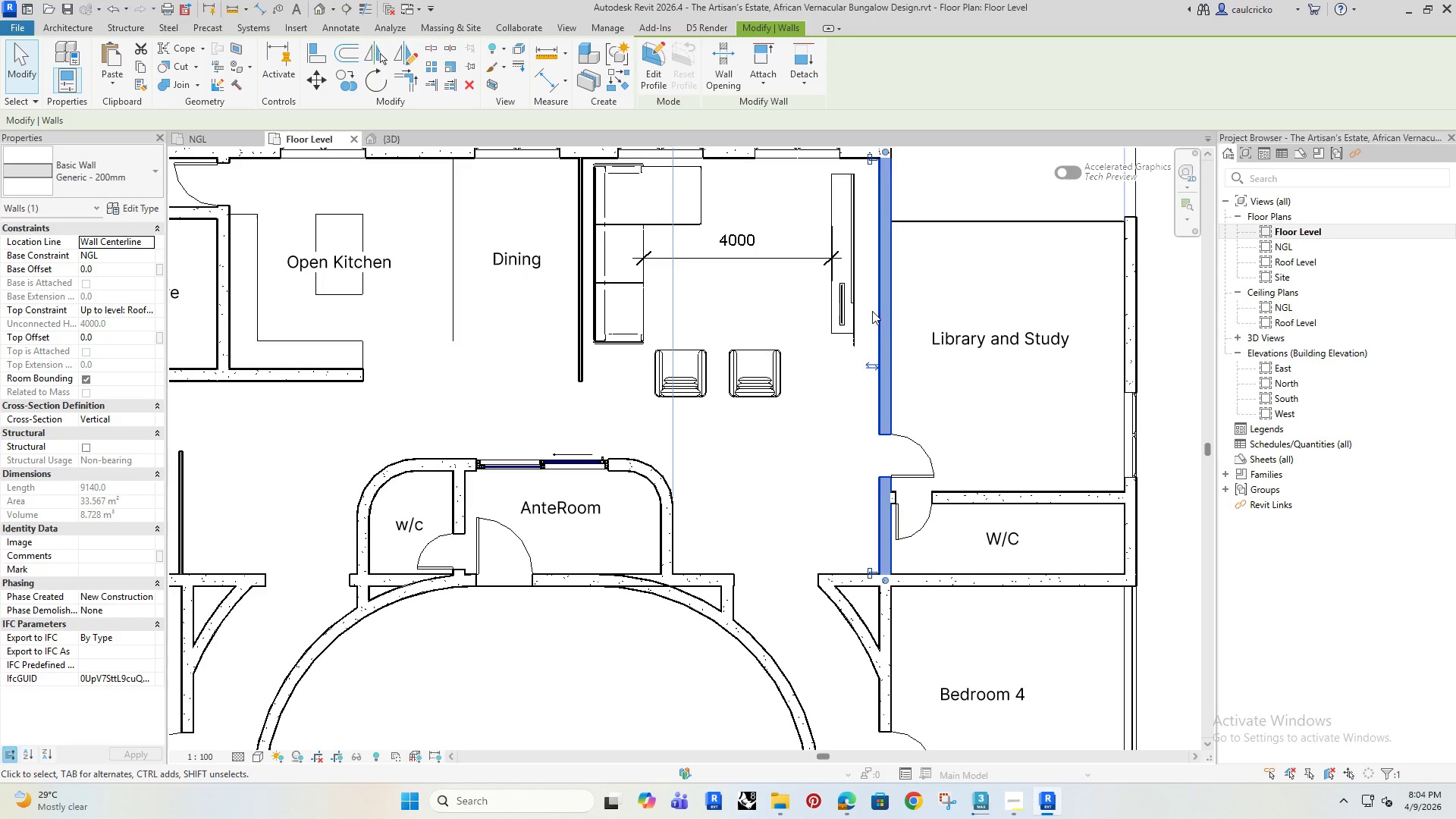 
type(al)
 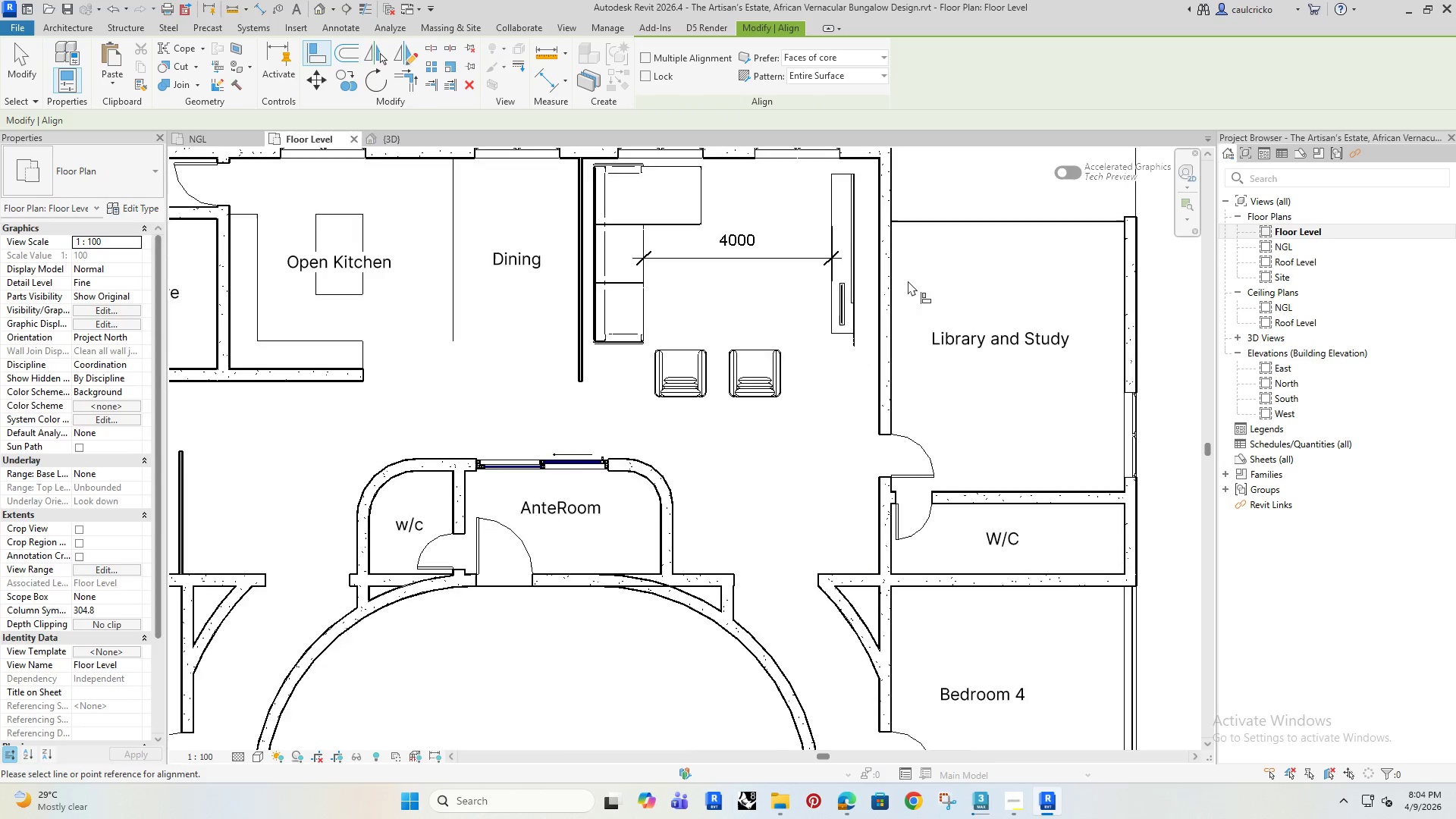 
scroll: coordinate [802, 260], scroll_direction: up, amount: 7.0
 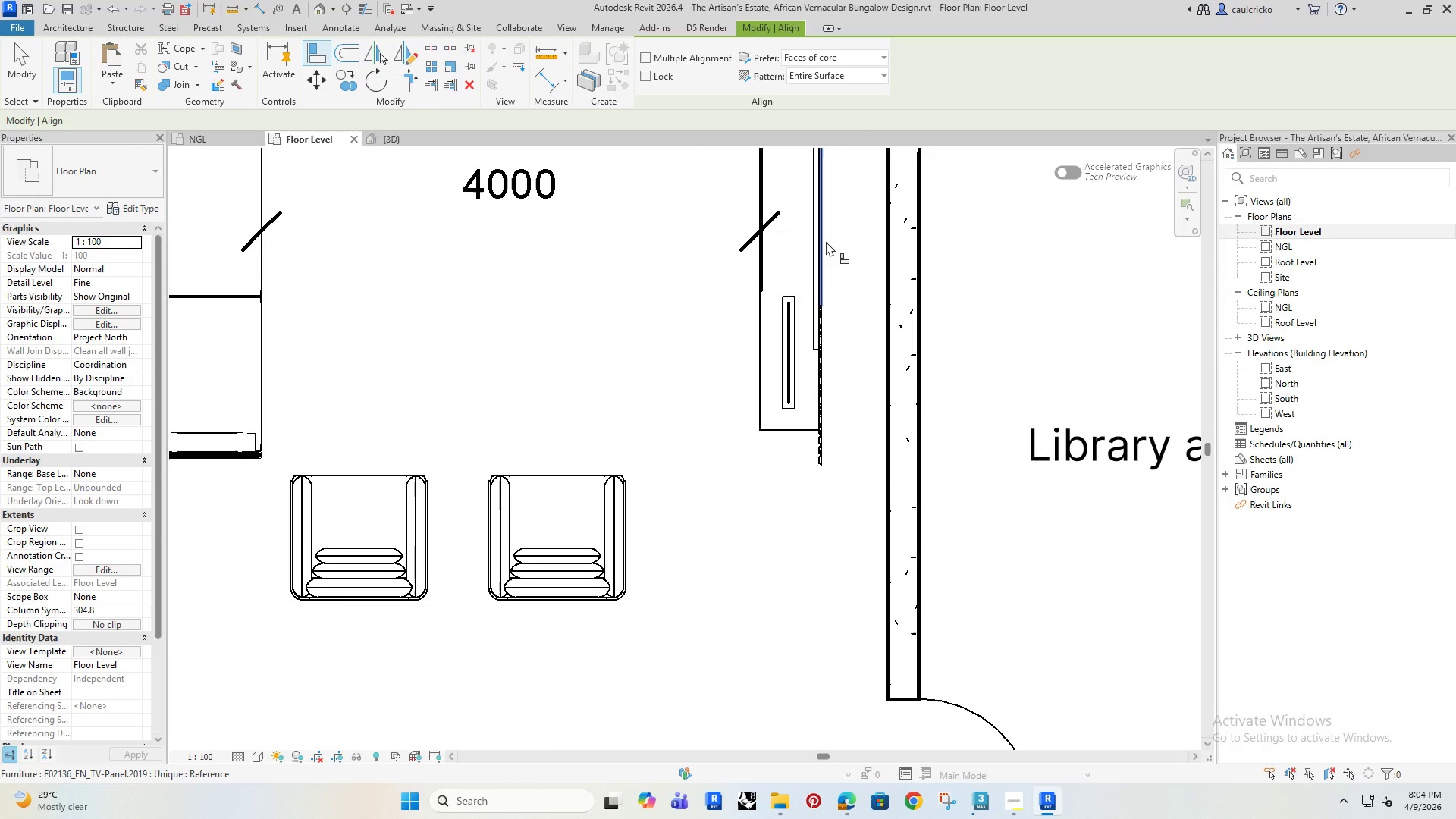 
left_click([826, 241])
 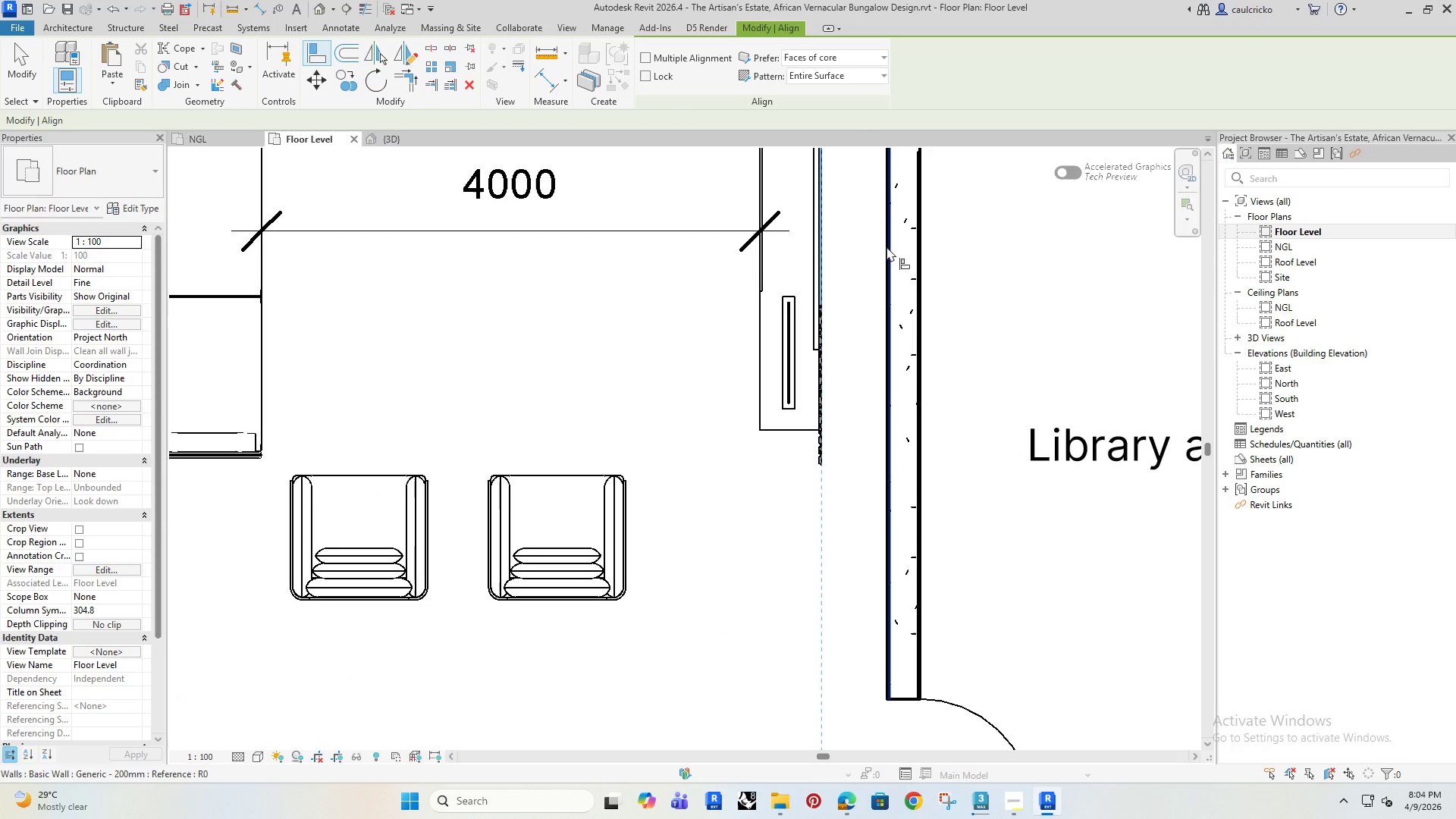 
left_click([886, 246])
 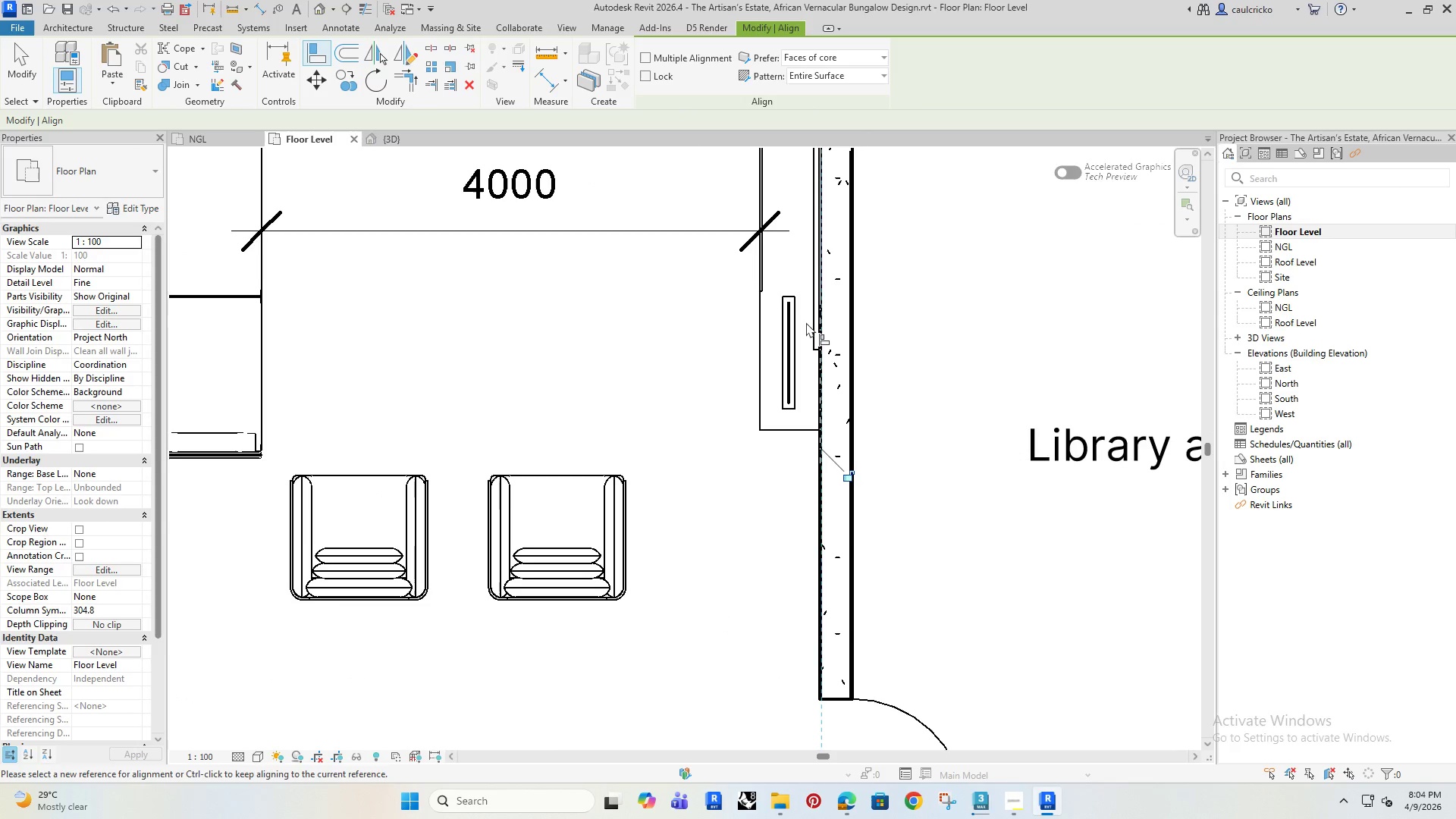 
scroll: coordinate [806, 322], scroll_direction: down, amount: 5.0
 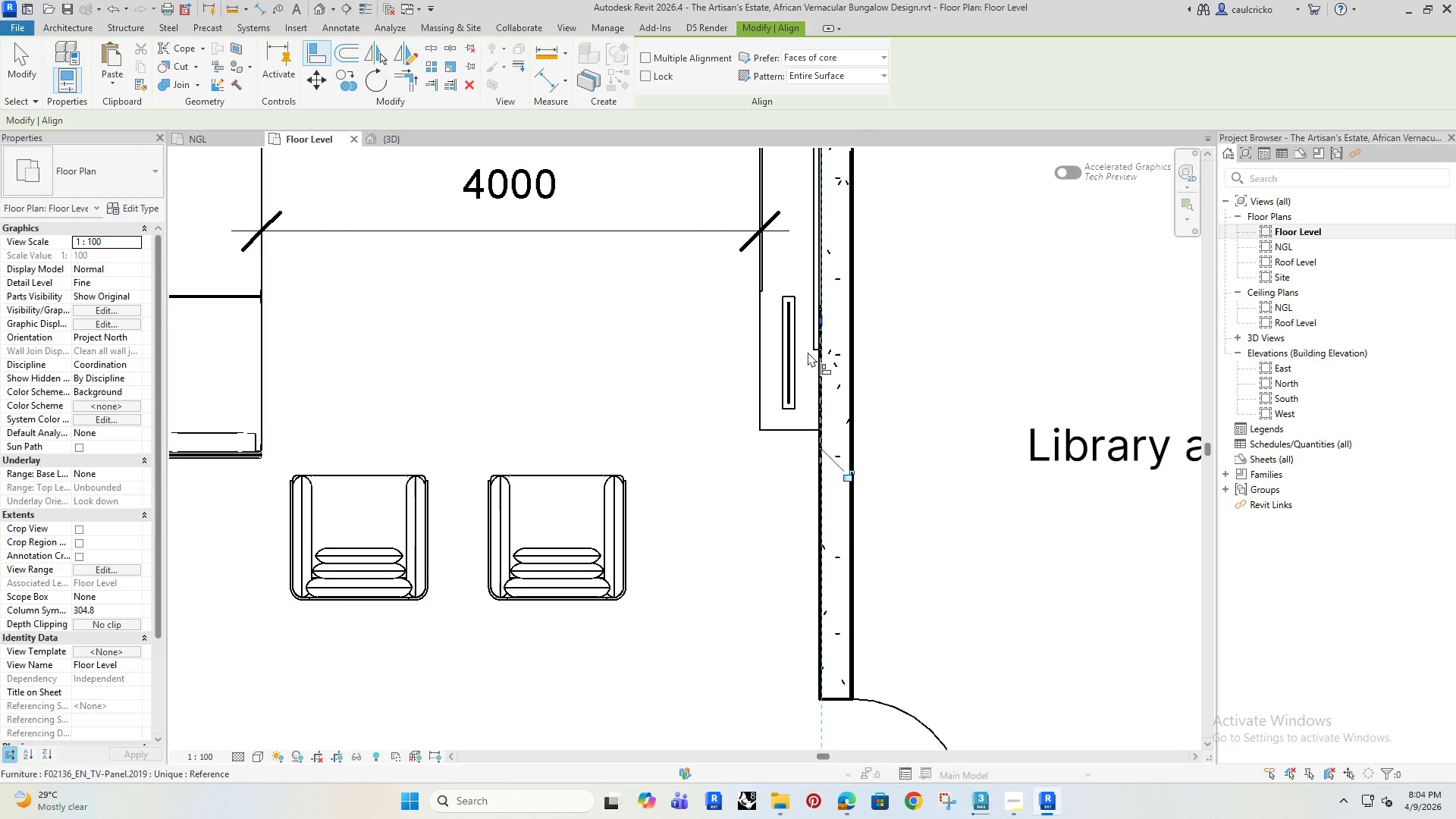 
key(Escape)
 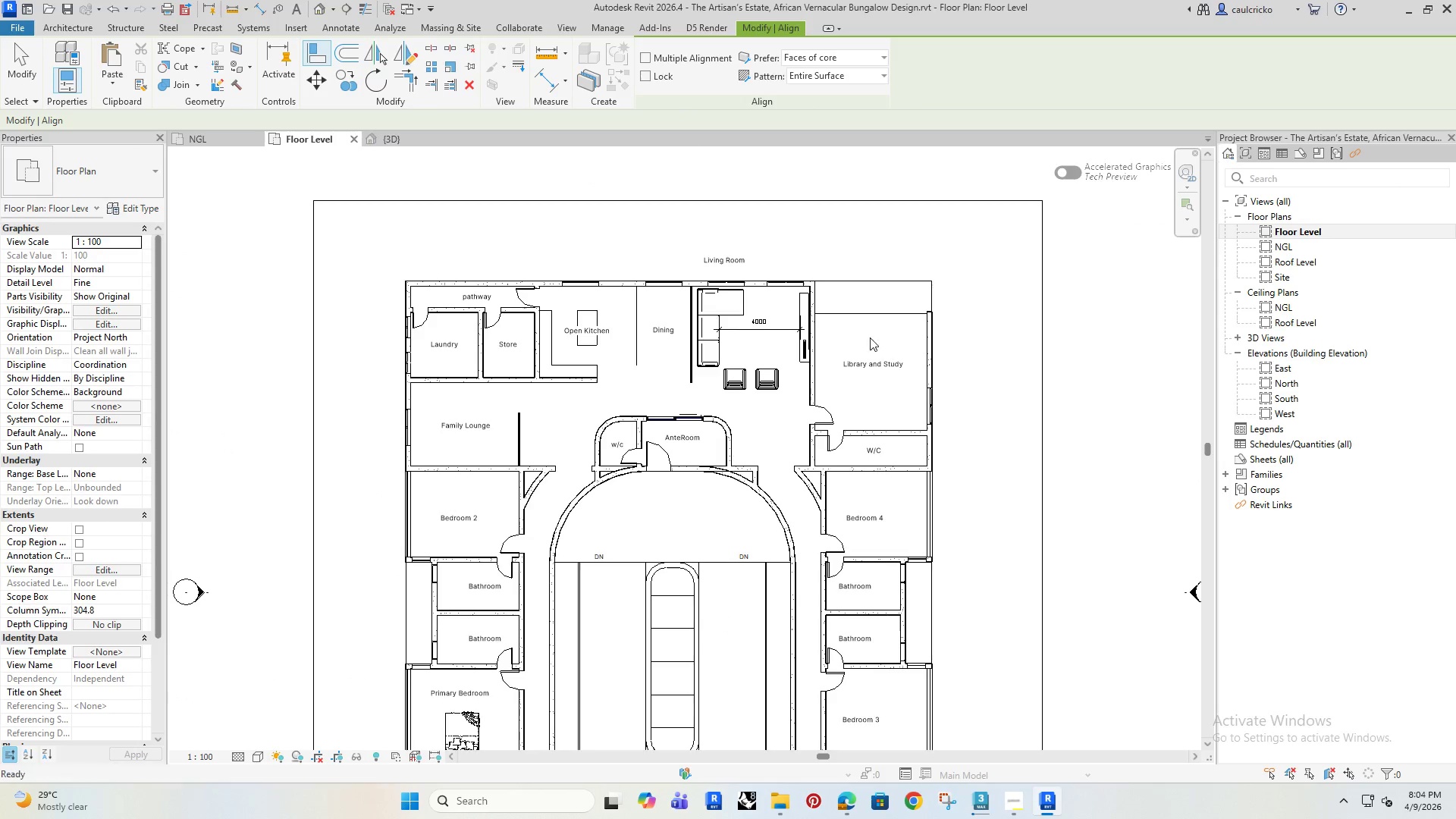 
scroll: coordinate [808, 356], scroll_direction: down, amount: 8.0
 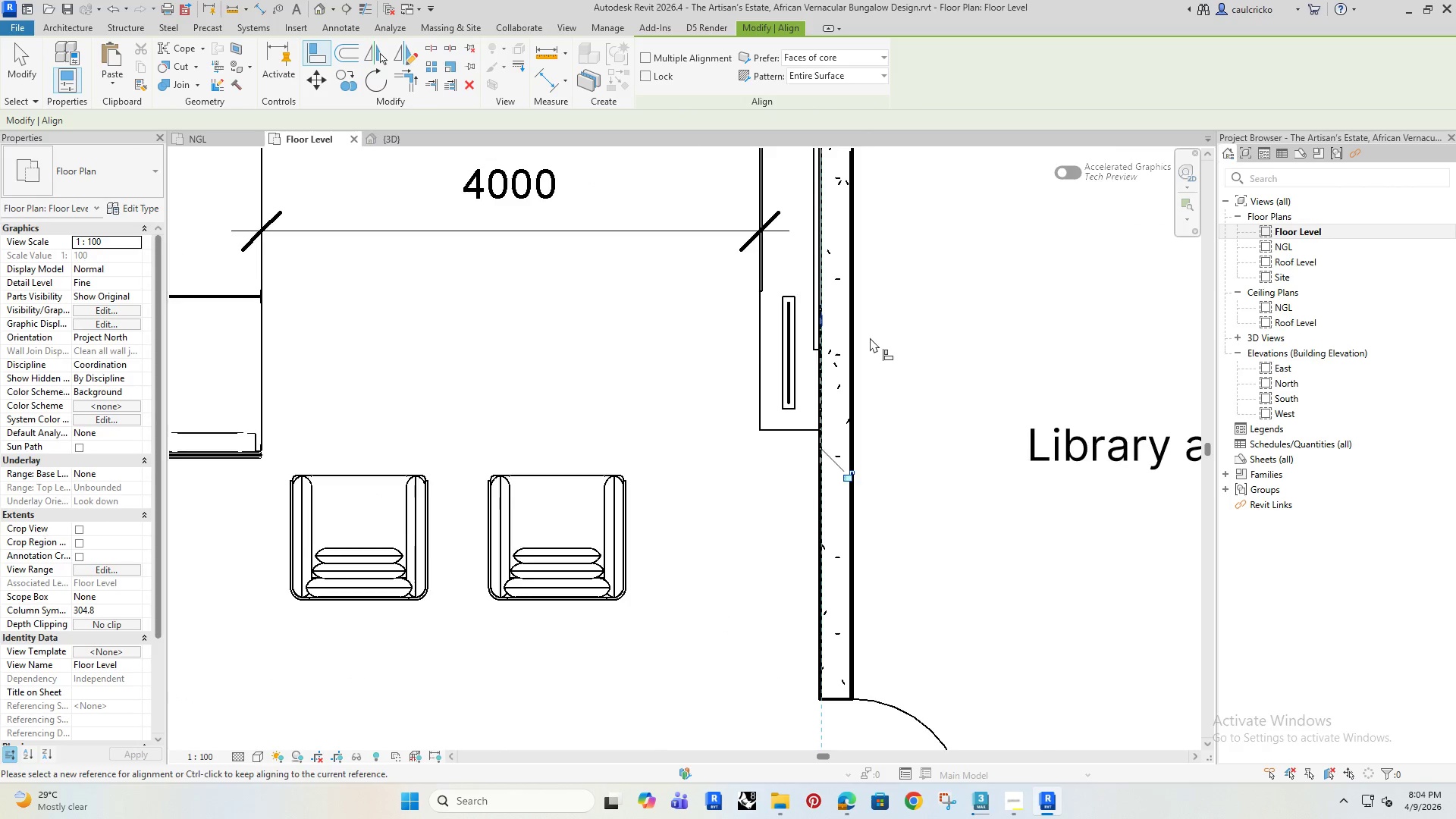 
key(Escape)
 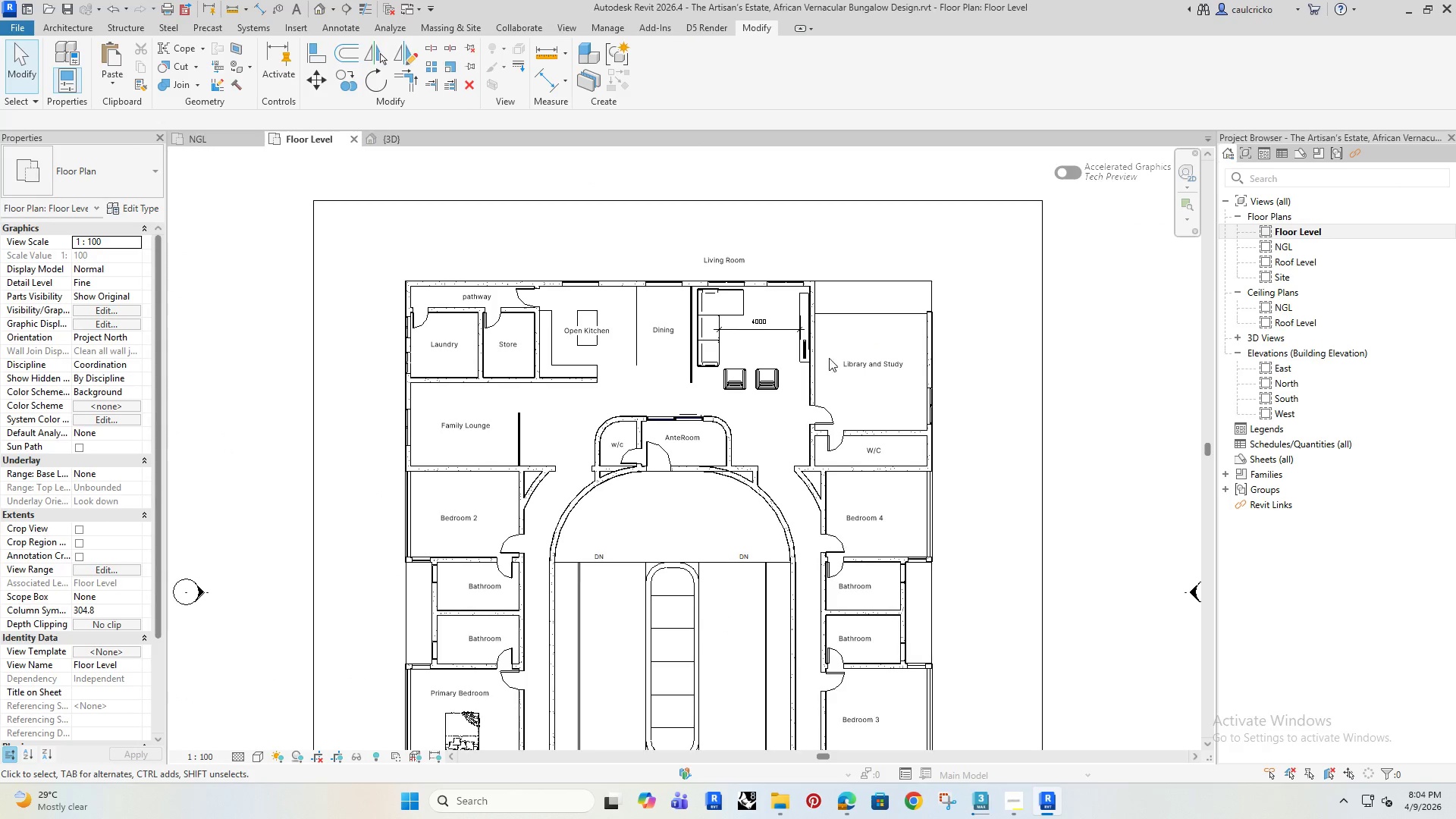 
left_click([814, 359])
 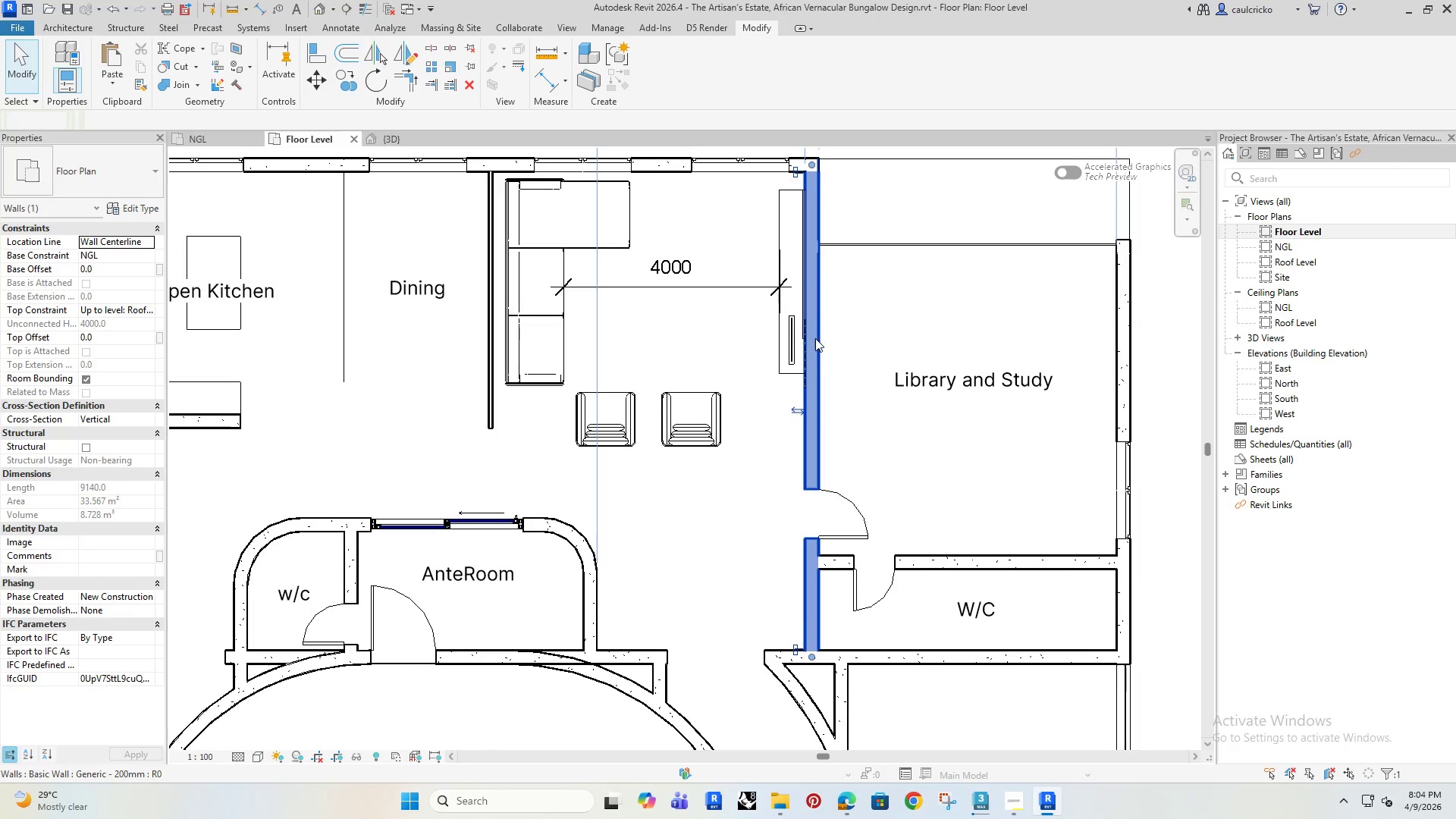 
scroll: coordinate [811, 356], scroll_direction: up, amount: 7.0
 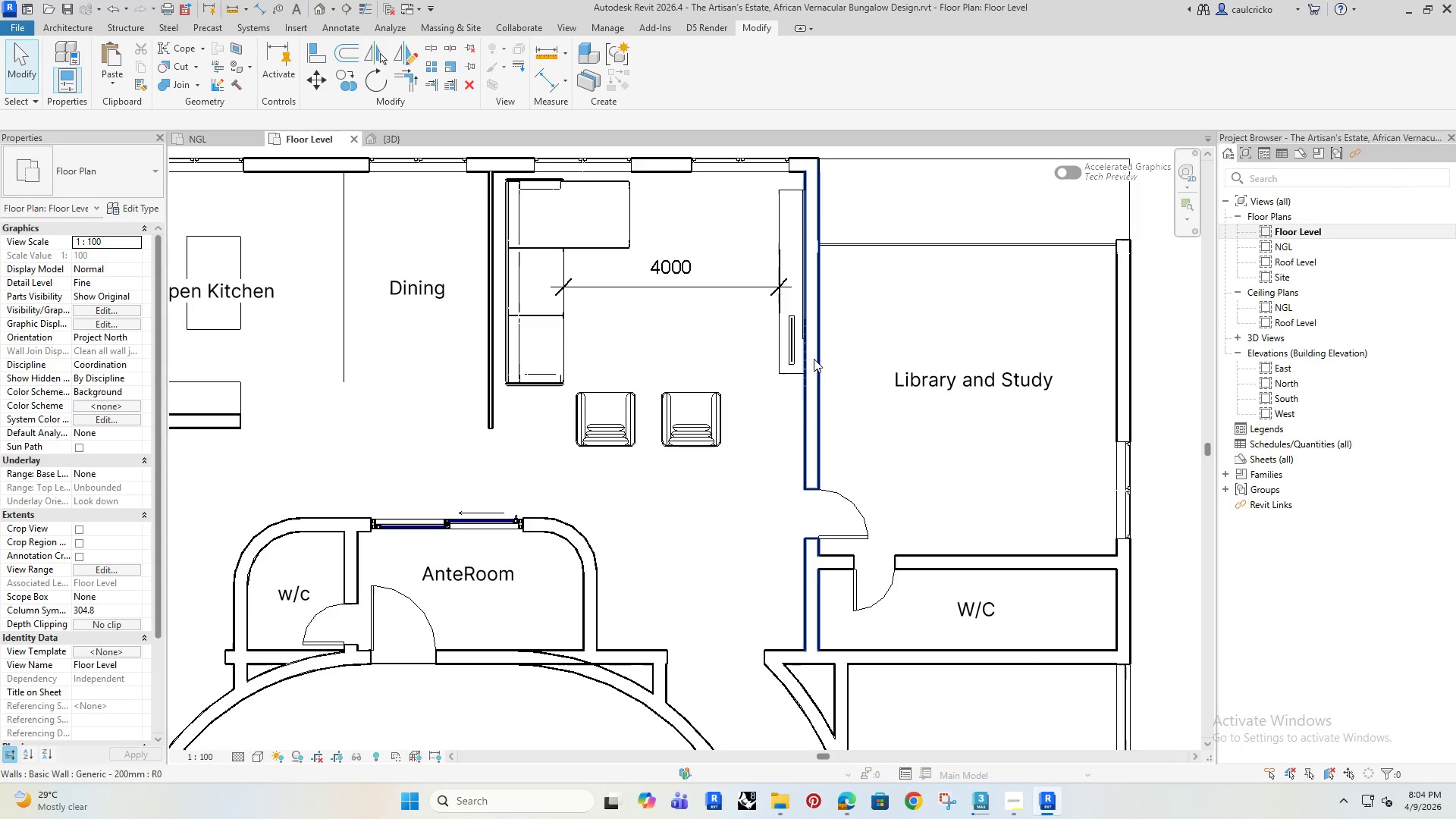 
key(ArrowRight)
 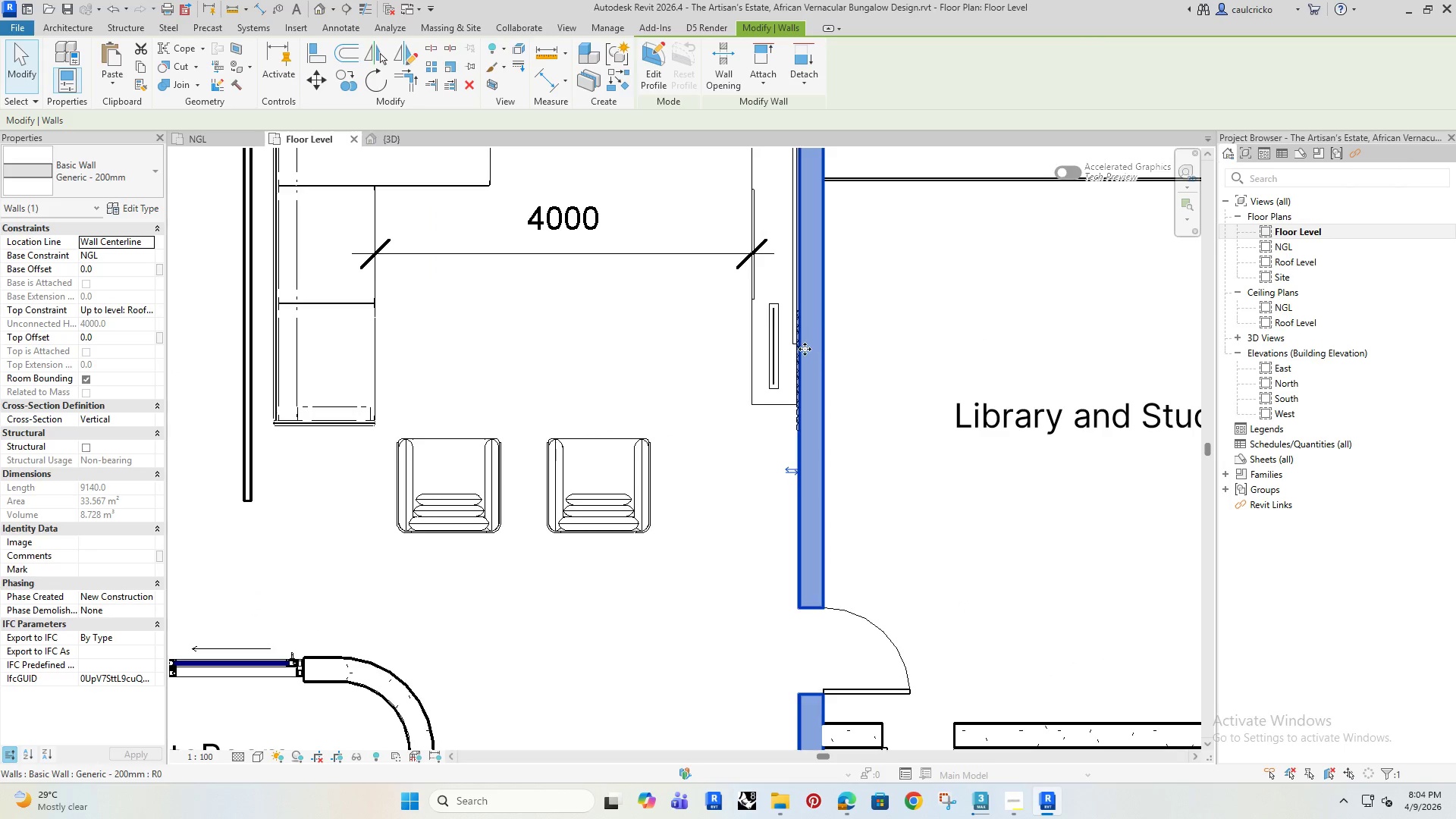 
scroll: coordinate [815, 331], scroll_direction: up, amount: 3.0
 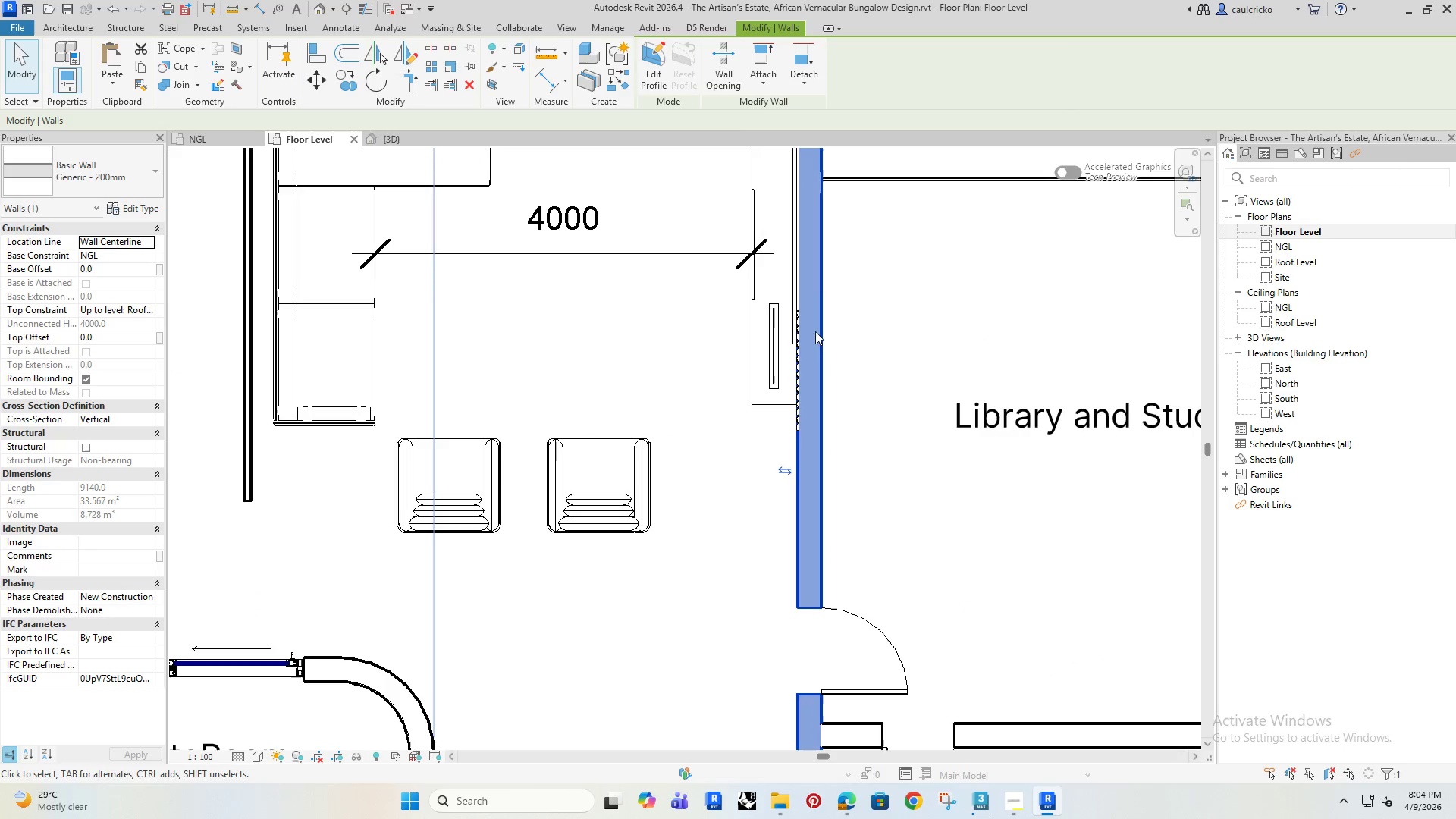 
scroll: coordinate [778, 375], scroll_direction: down, amount: 13.0
 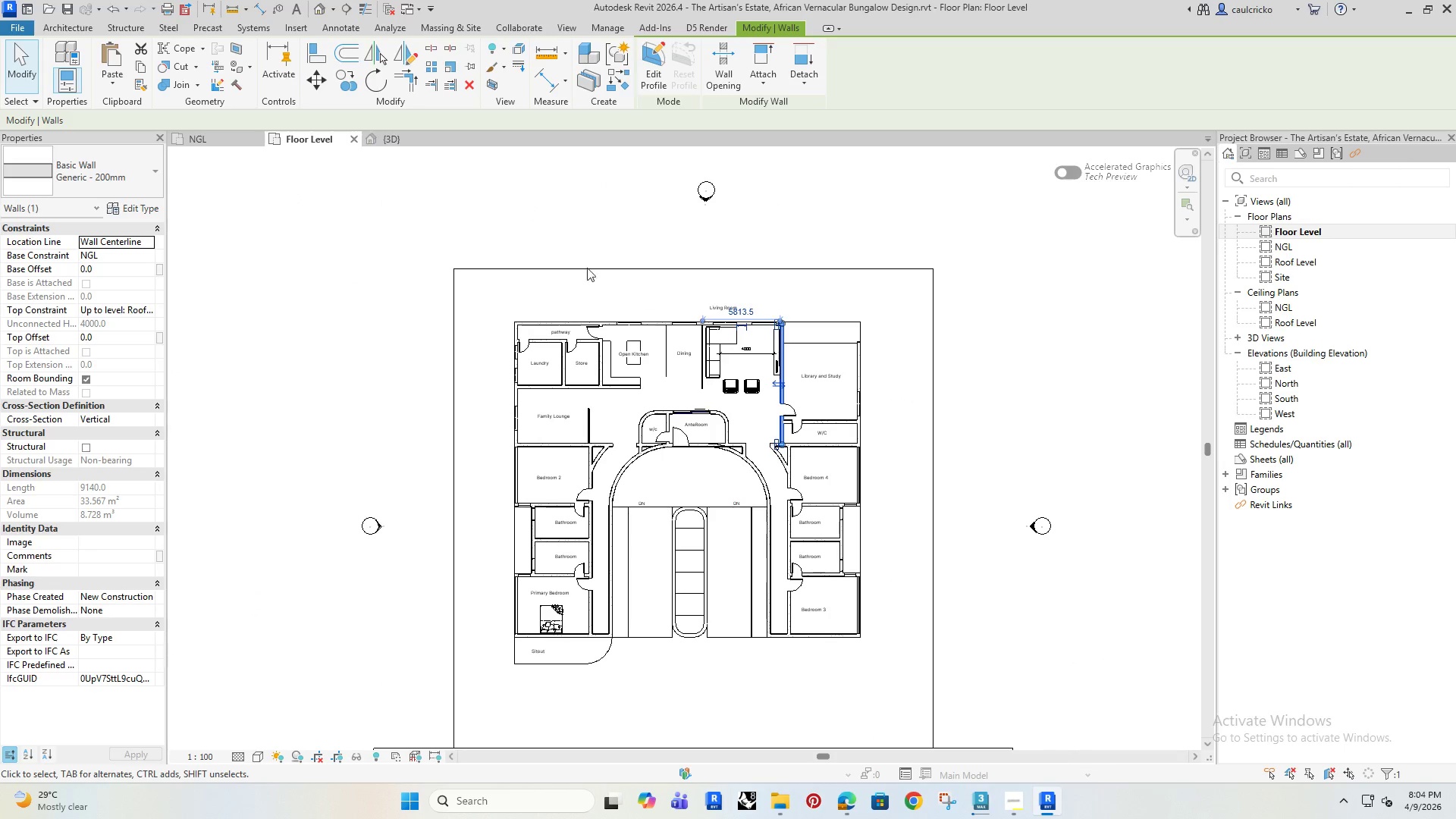 
left_click([612, 221])
 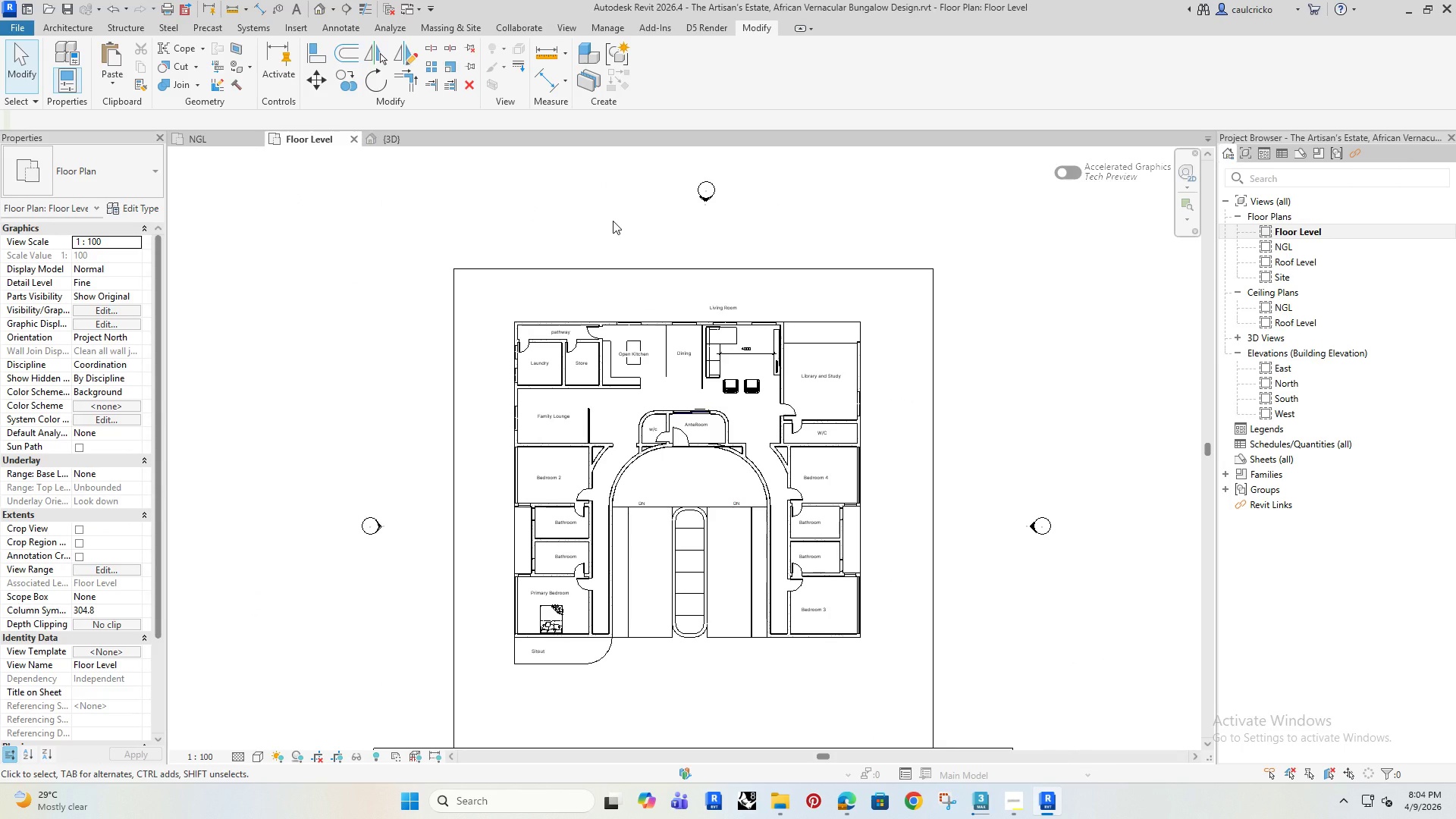 
scroll: coordinate [719, 378], scroll_direction: up, amount: 8.0
 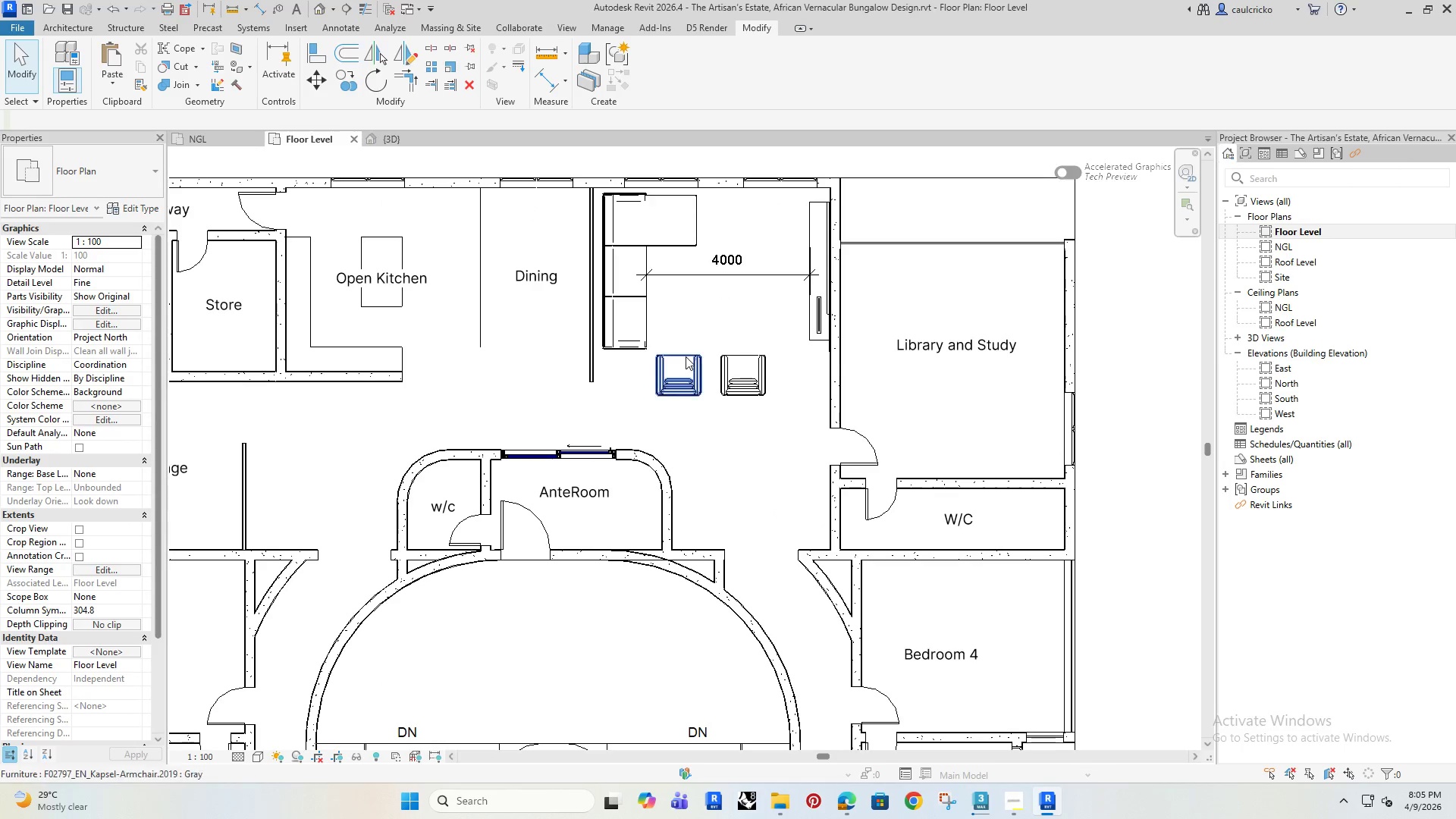 
left_click([688, 372])
 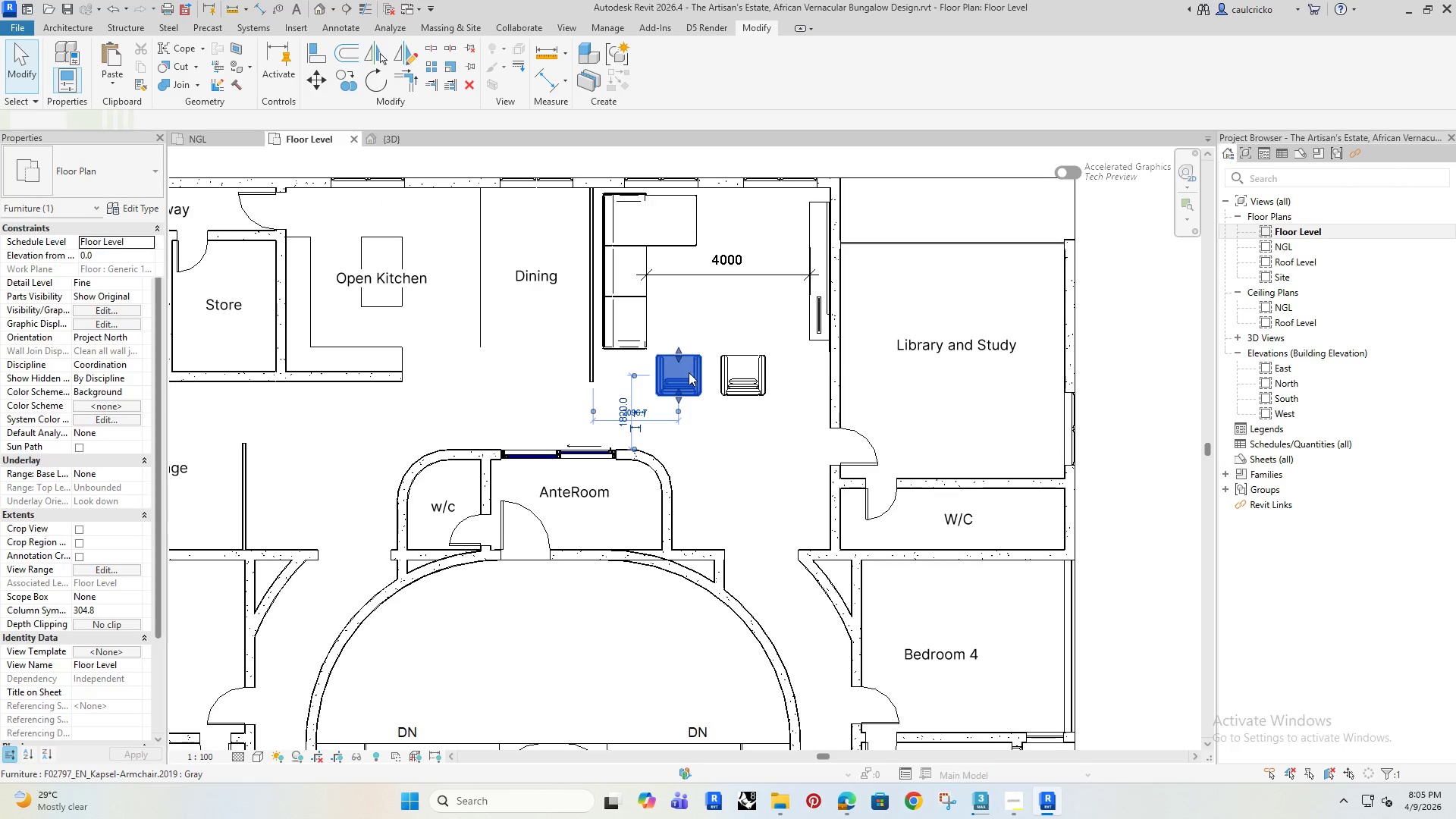 
key(ArrowRight)
 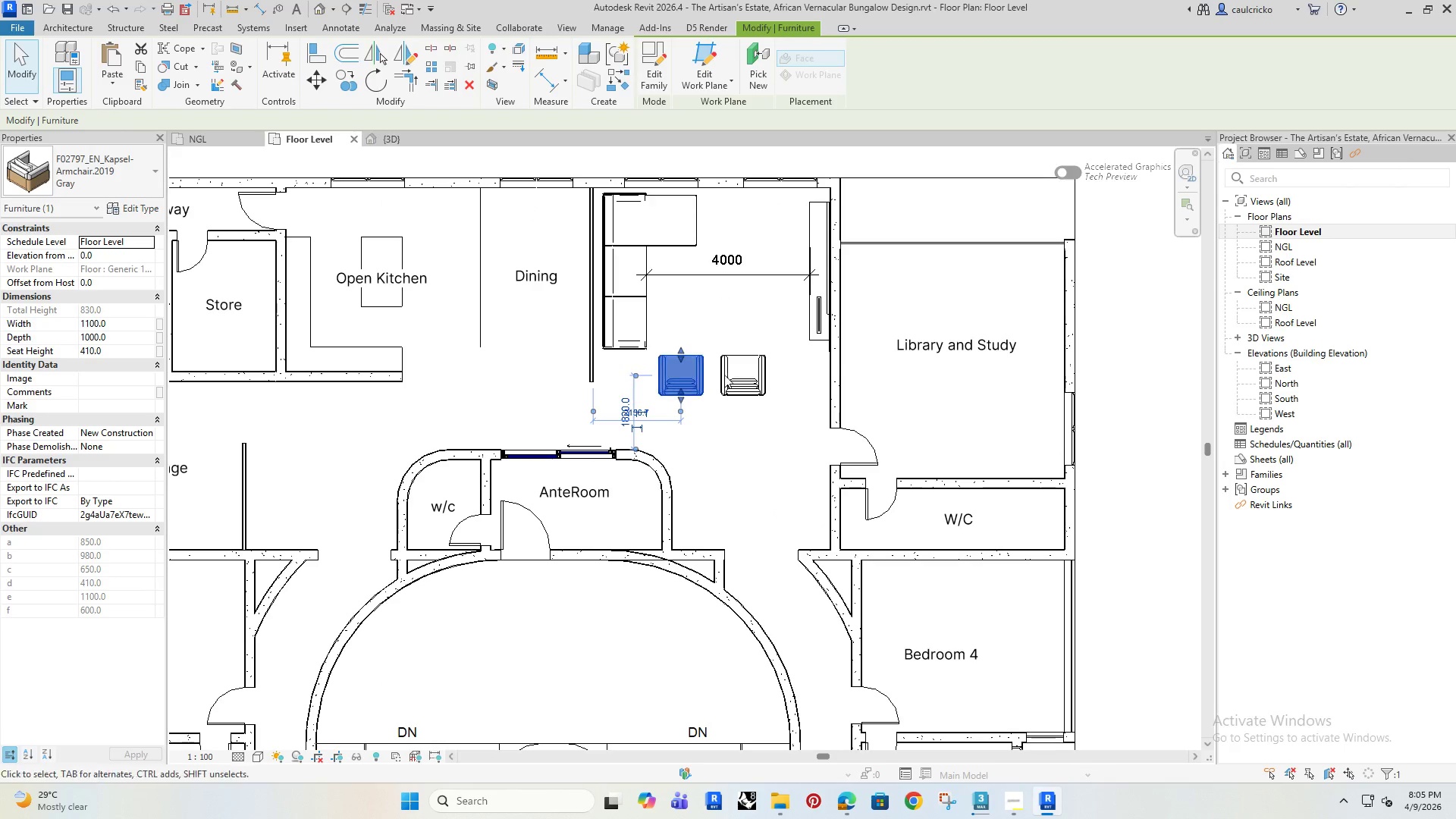 
left_click([729, 375])
 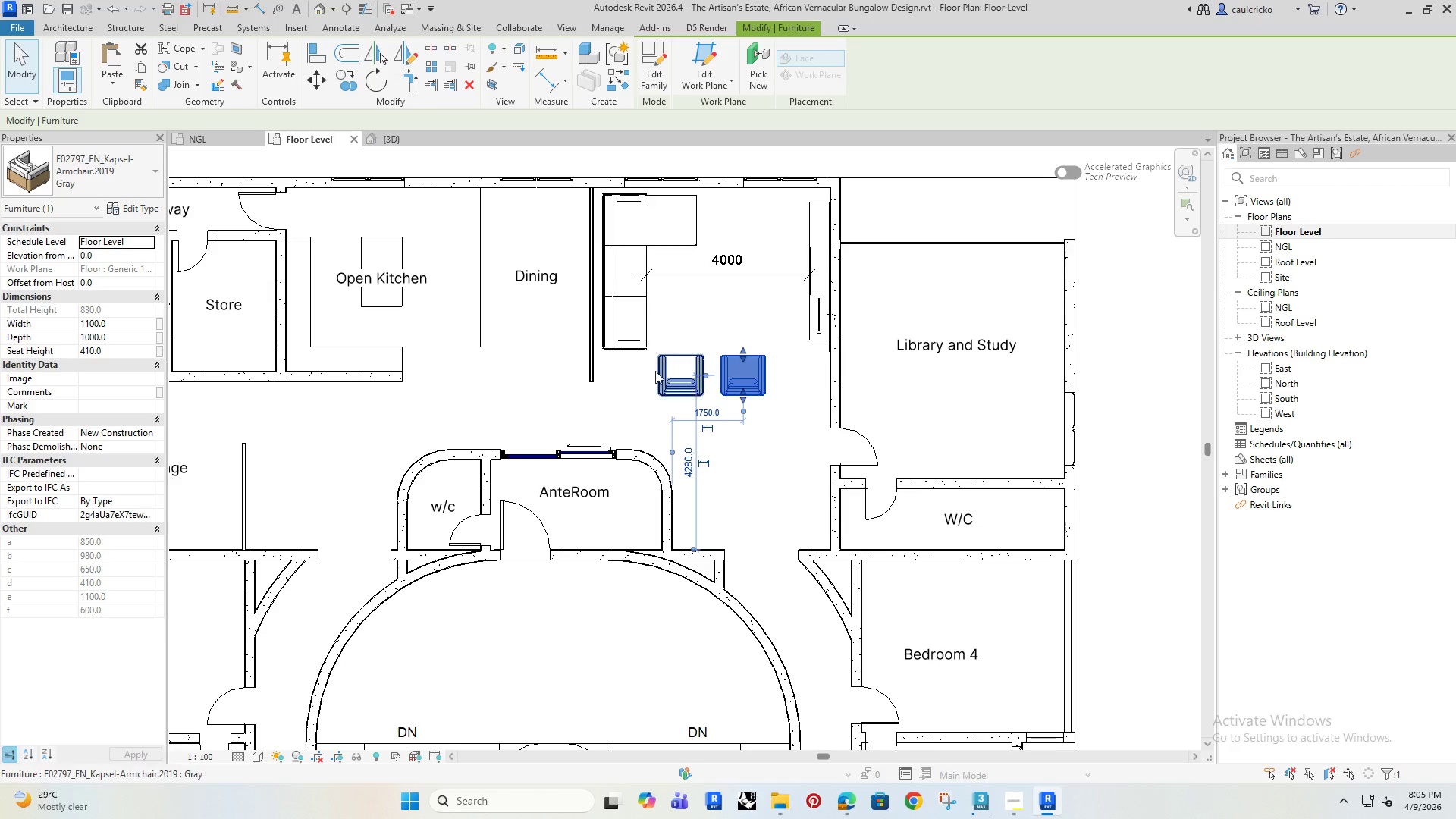 
hold_key(key=ControlRight, duration=0.42)
left_click([657, 371])
 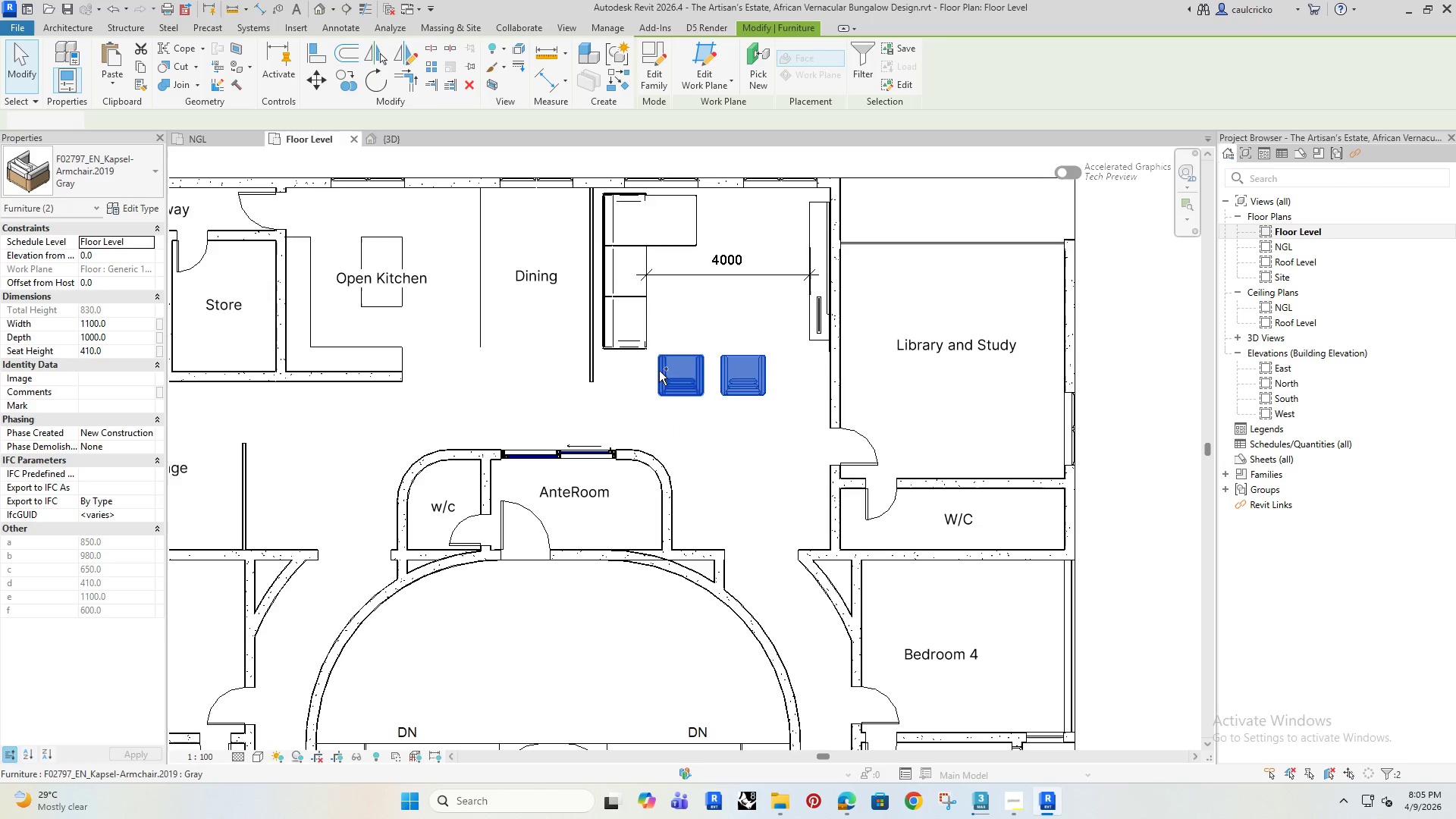 
key(ArrowUp)
 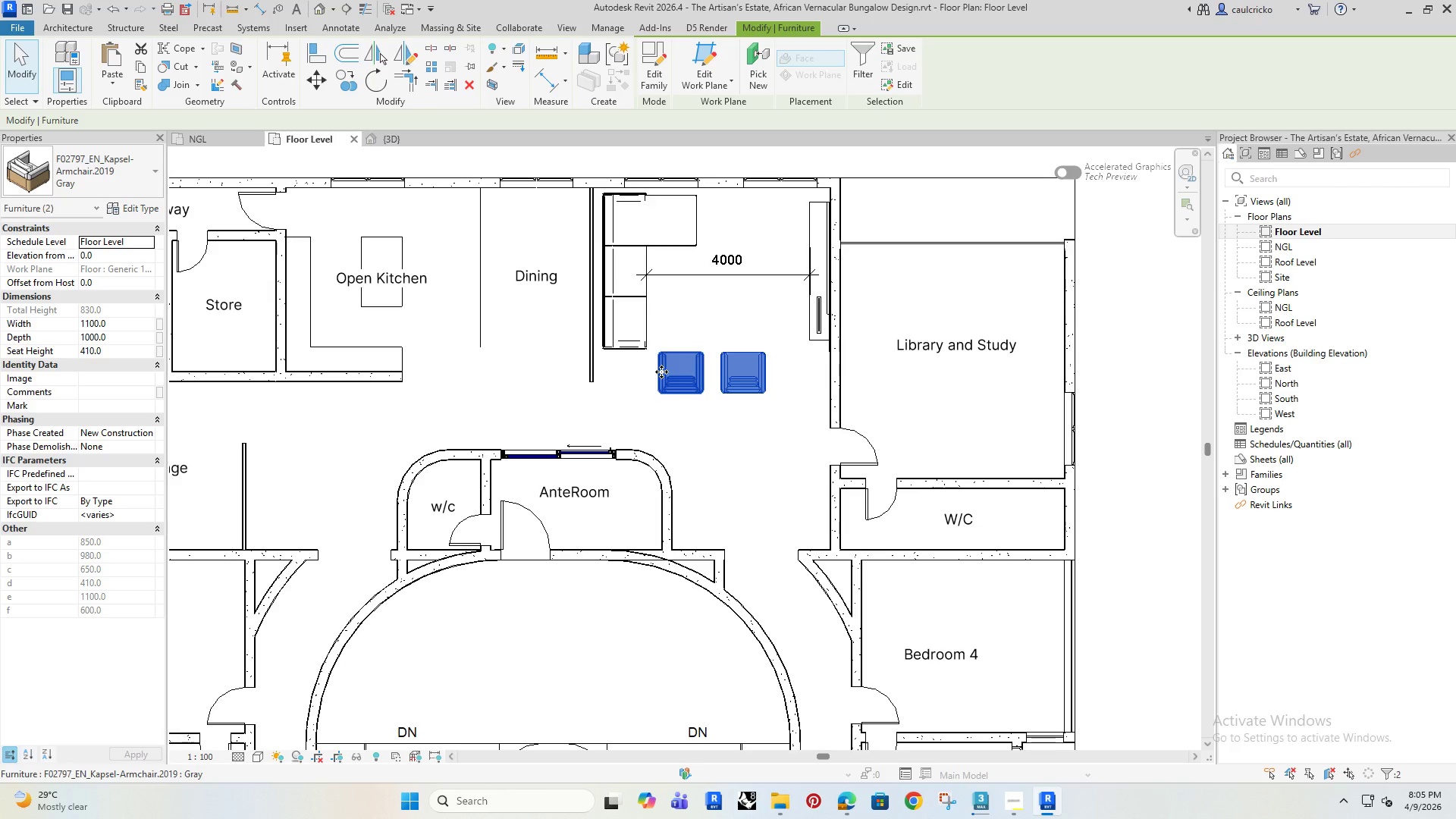 
key(ArrowDown)
 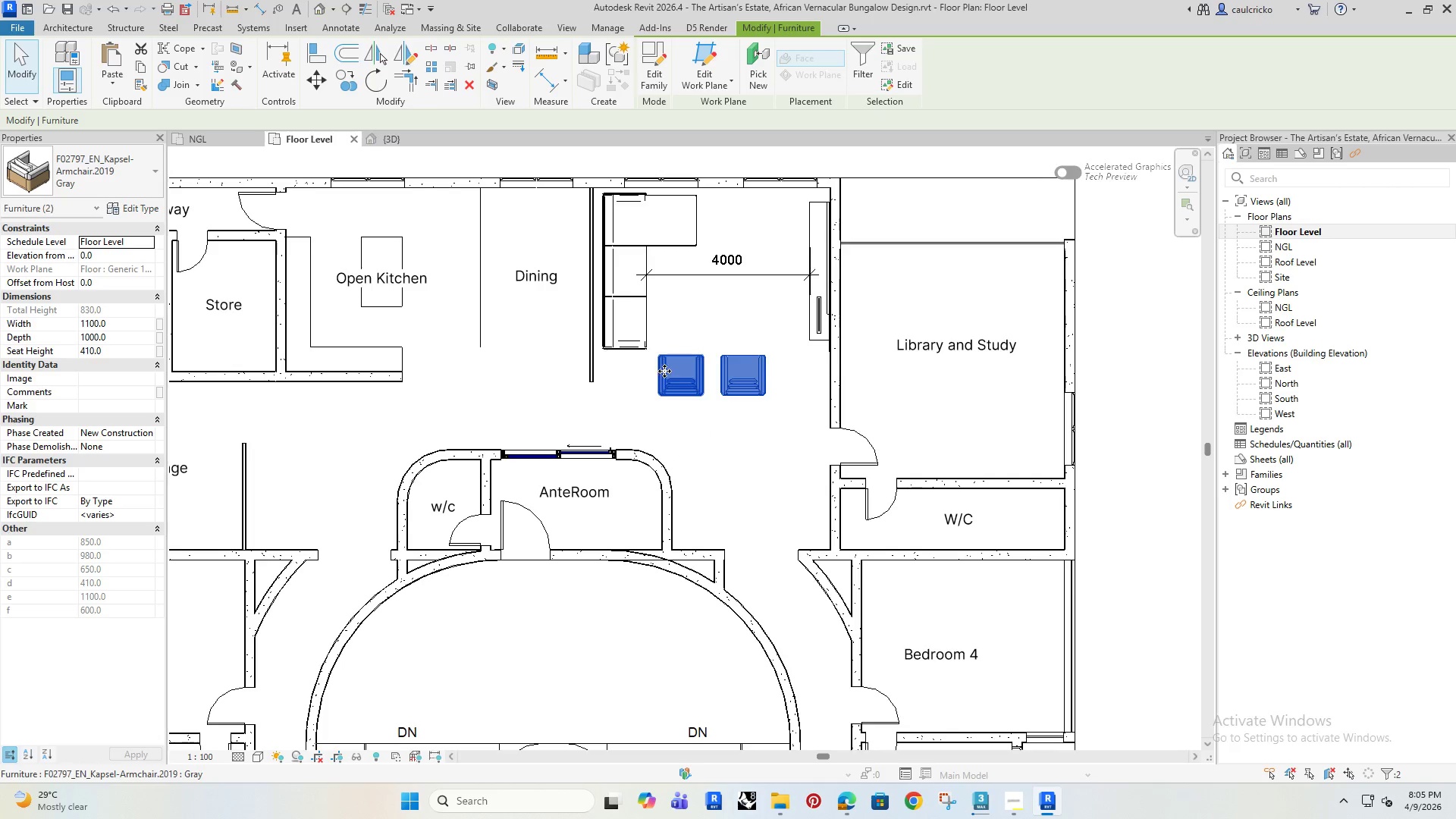 
scroll: coordinate [667, 370], scroll_direction: down, amount: 1.0
 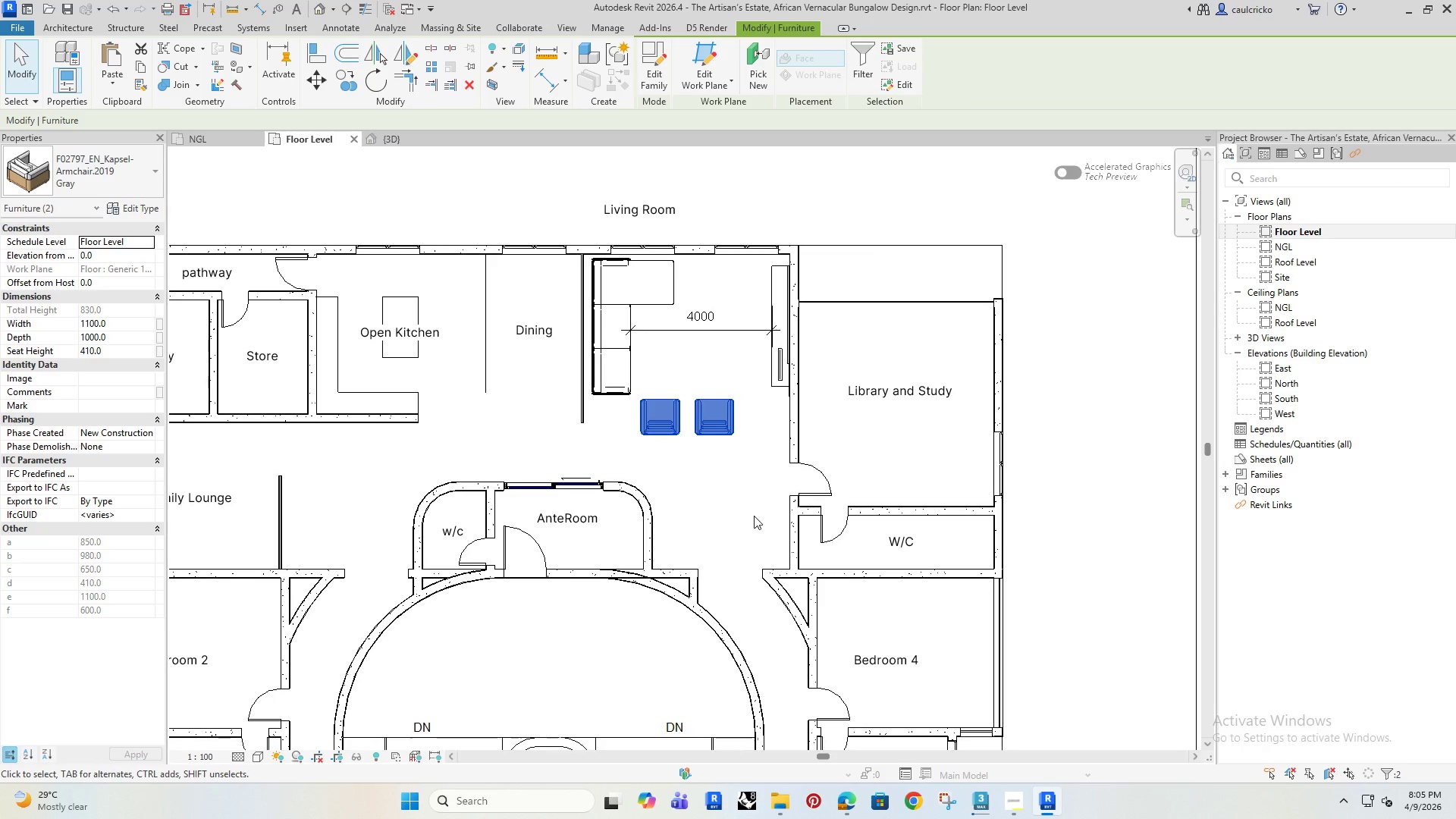 
wait(5.53)
 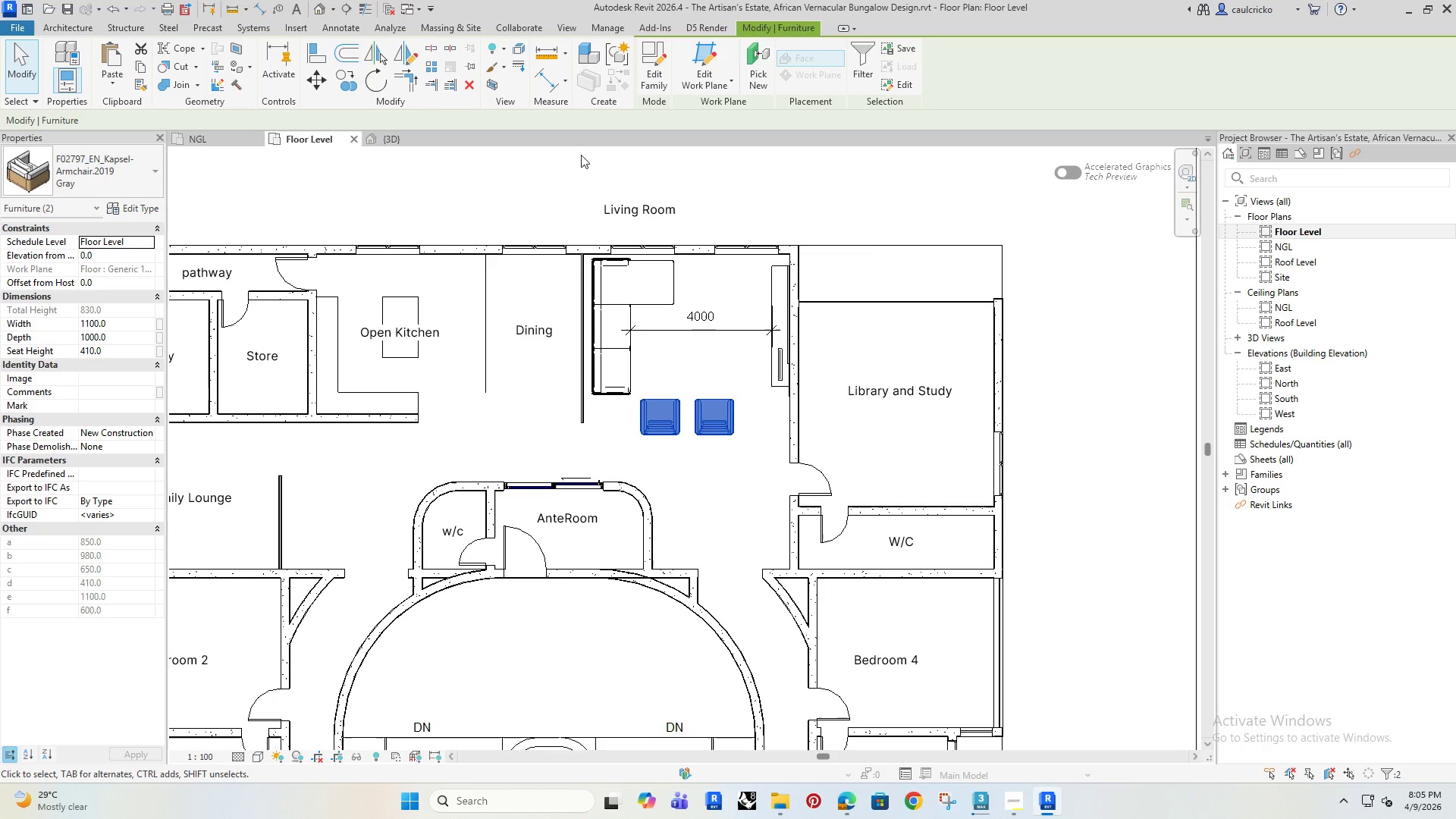 
left_click([566, 208])
 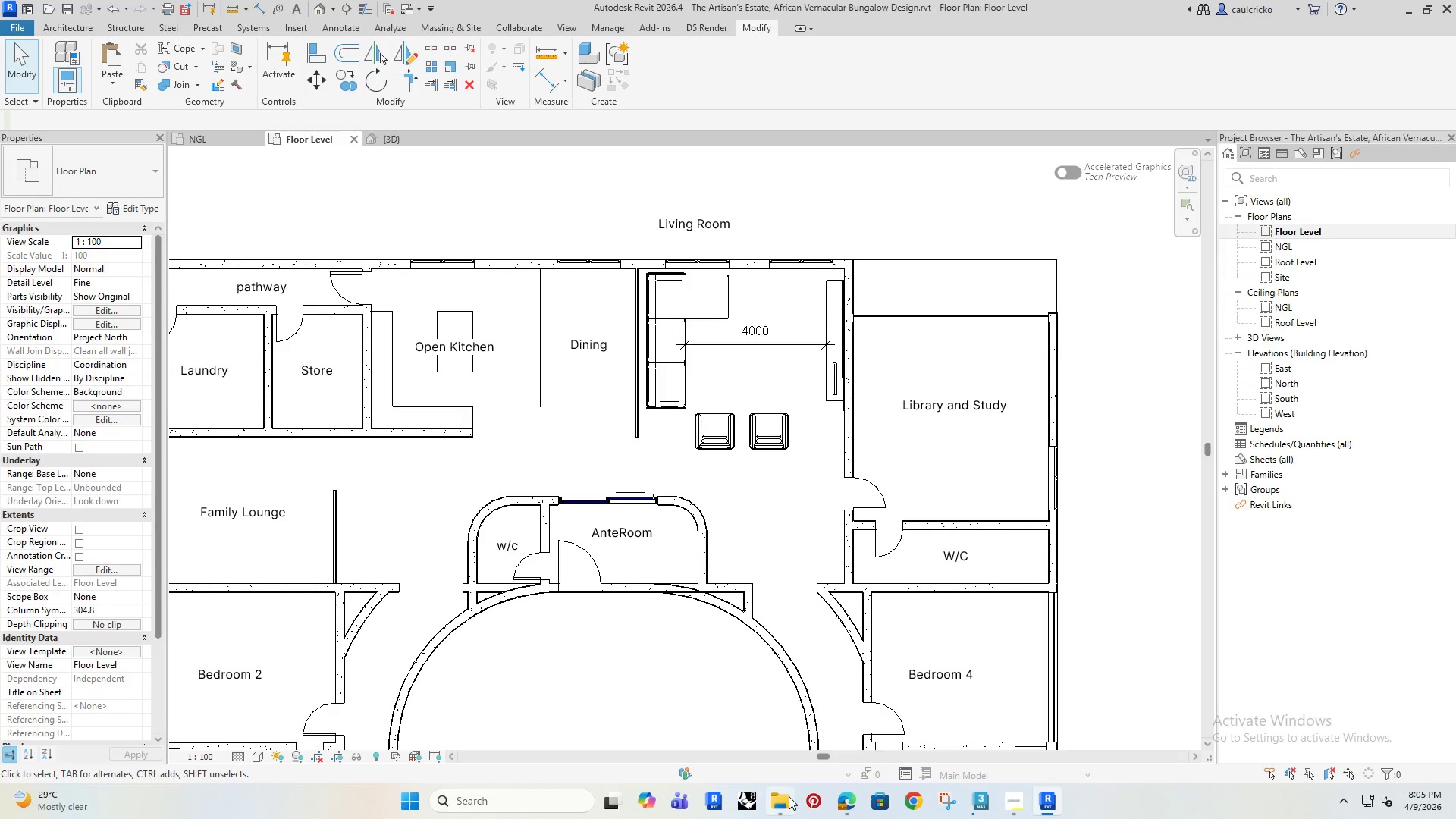 
left_click([788, 799])
 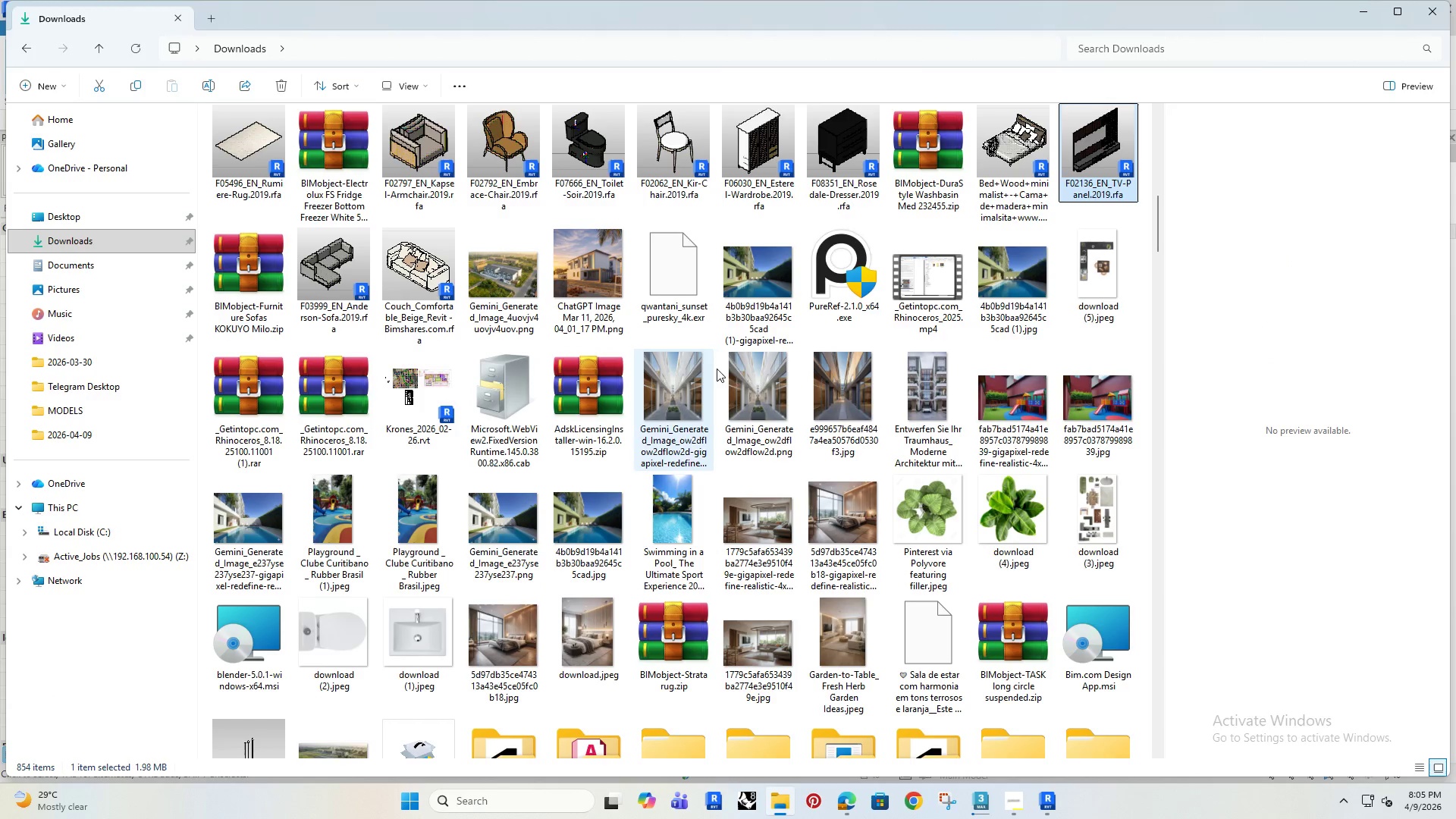 
scroll: coordinate [796, 350], scroll_direction: up, amount: 2.0
 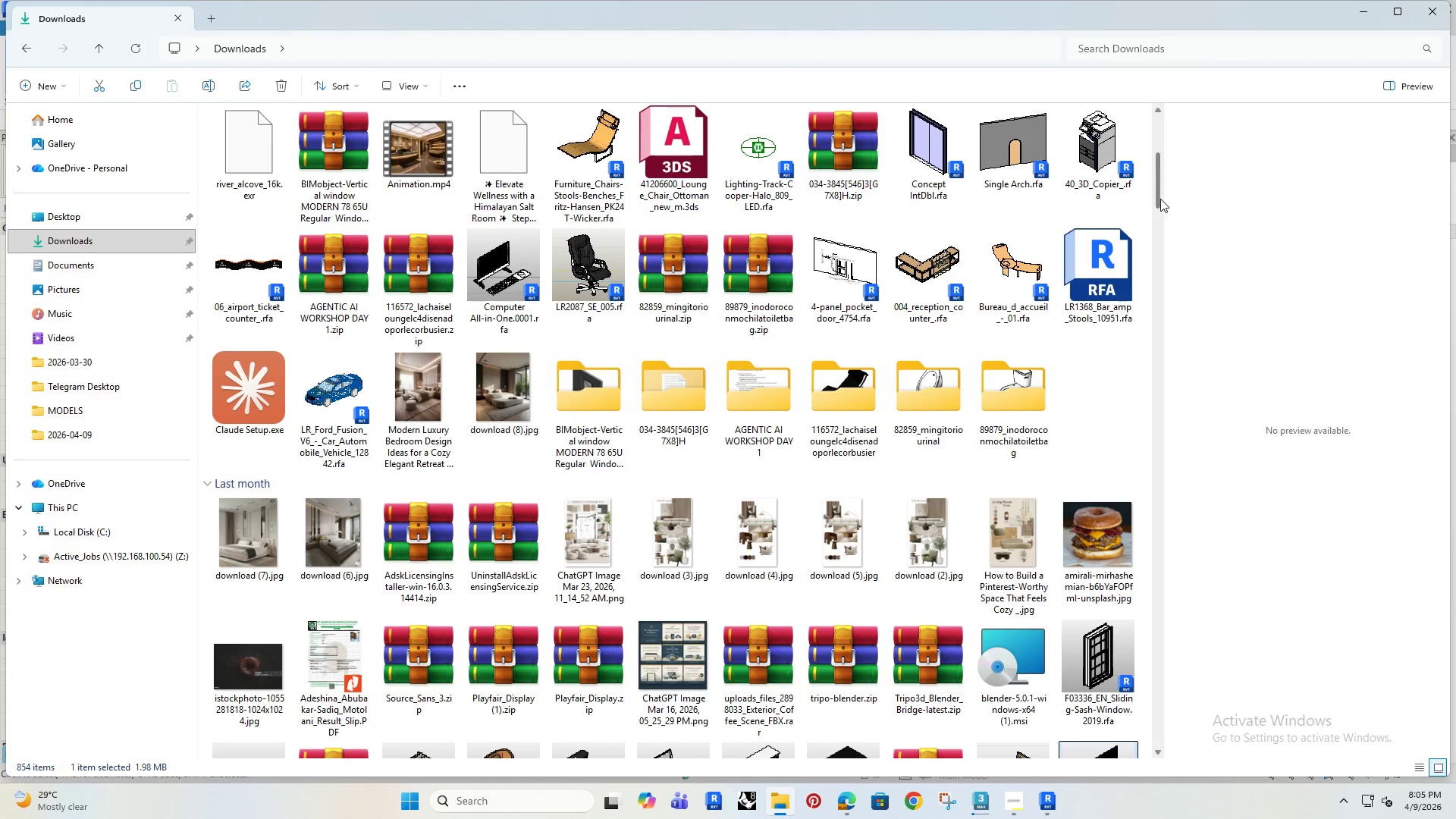 
left_click_drag(start_coordinate=[1159, 196], to_coordinate=[1139, 121])
 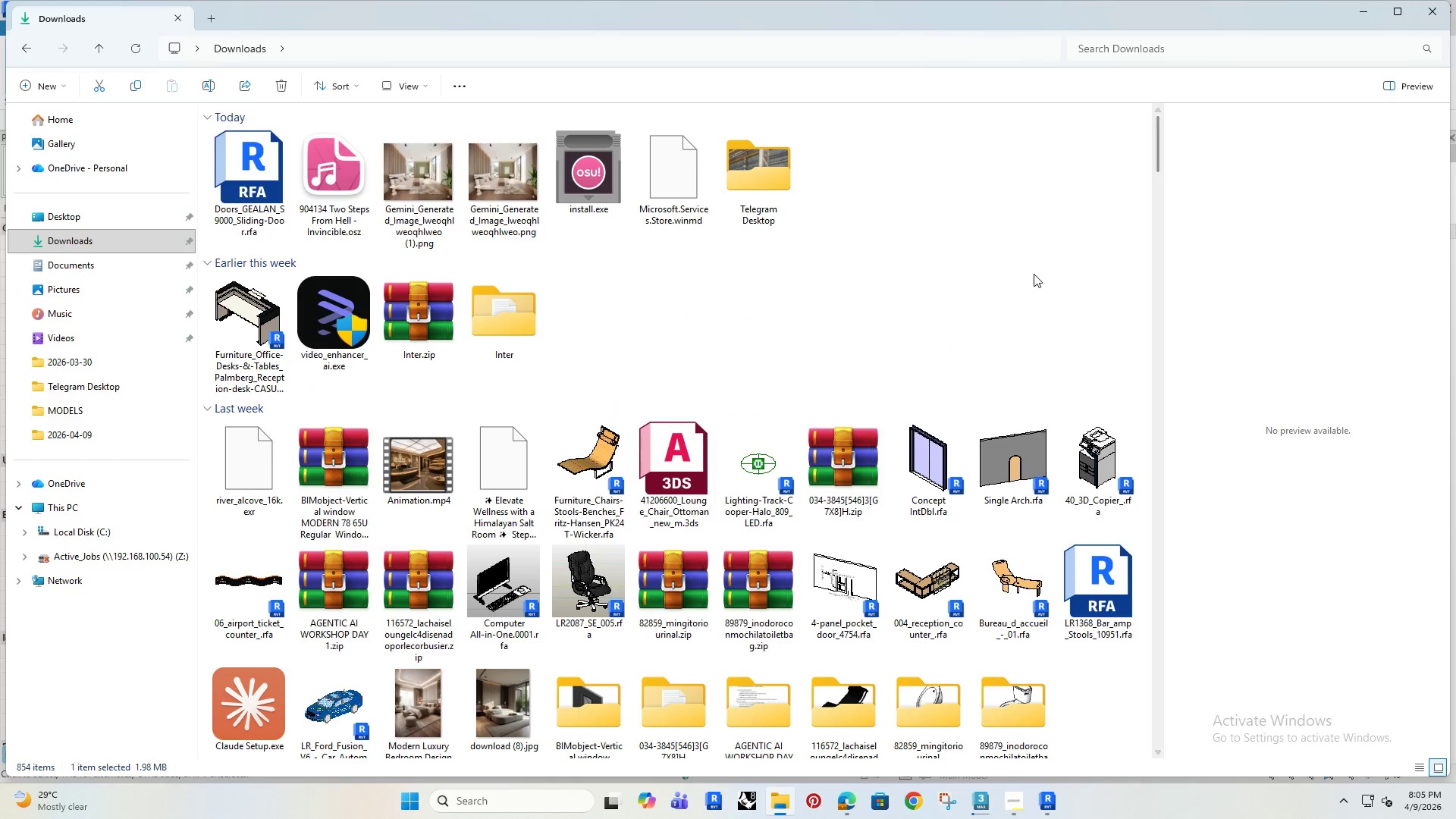 
scroll: coordinate [1034, 274], scroll_direction: up, amount: 4.0
 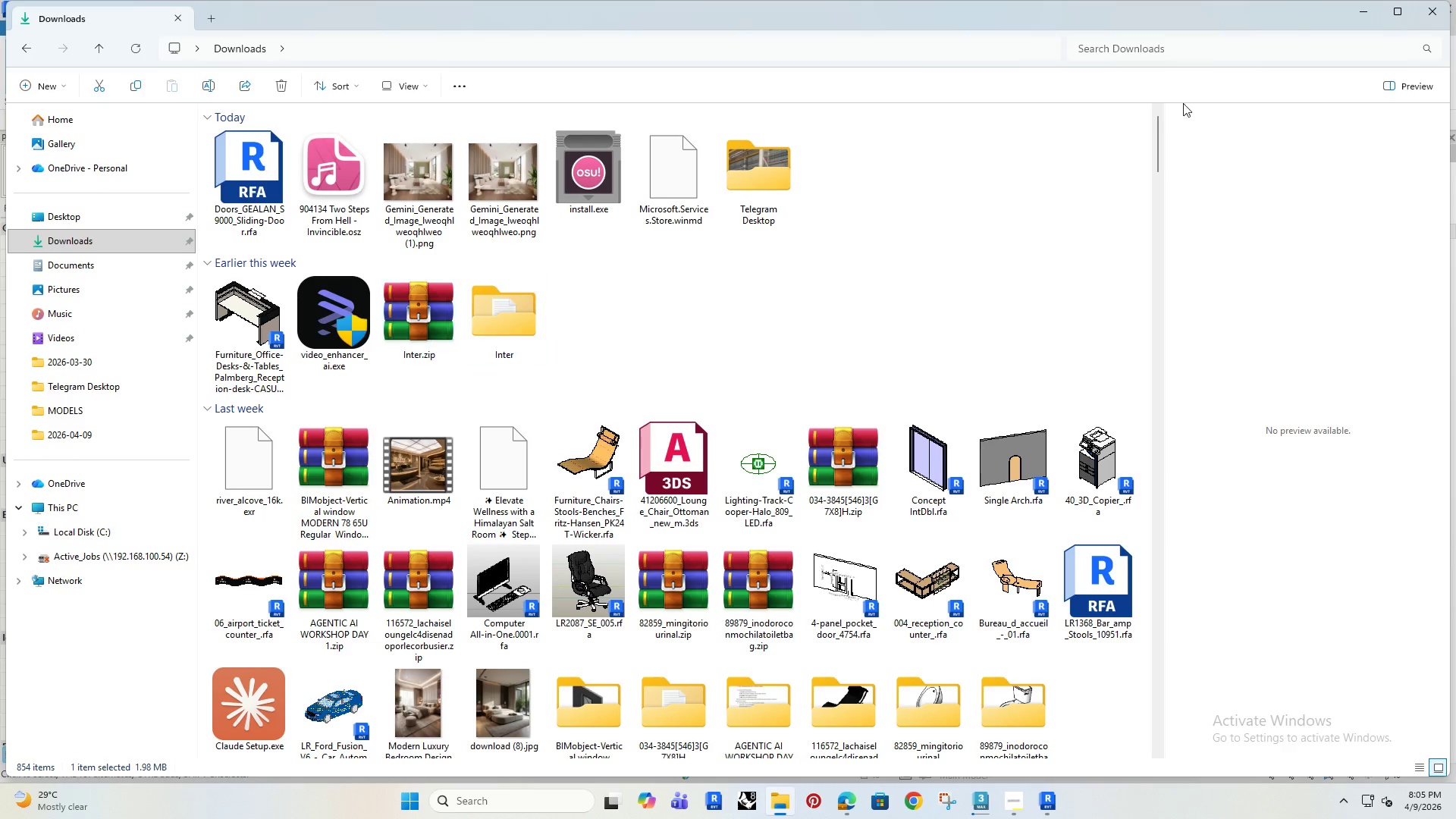 
left_click([1366, 11])
 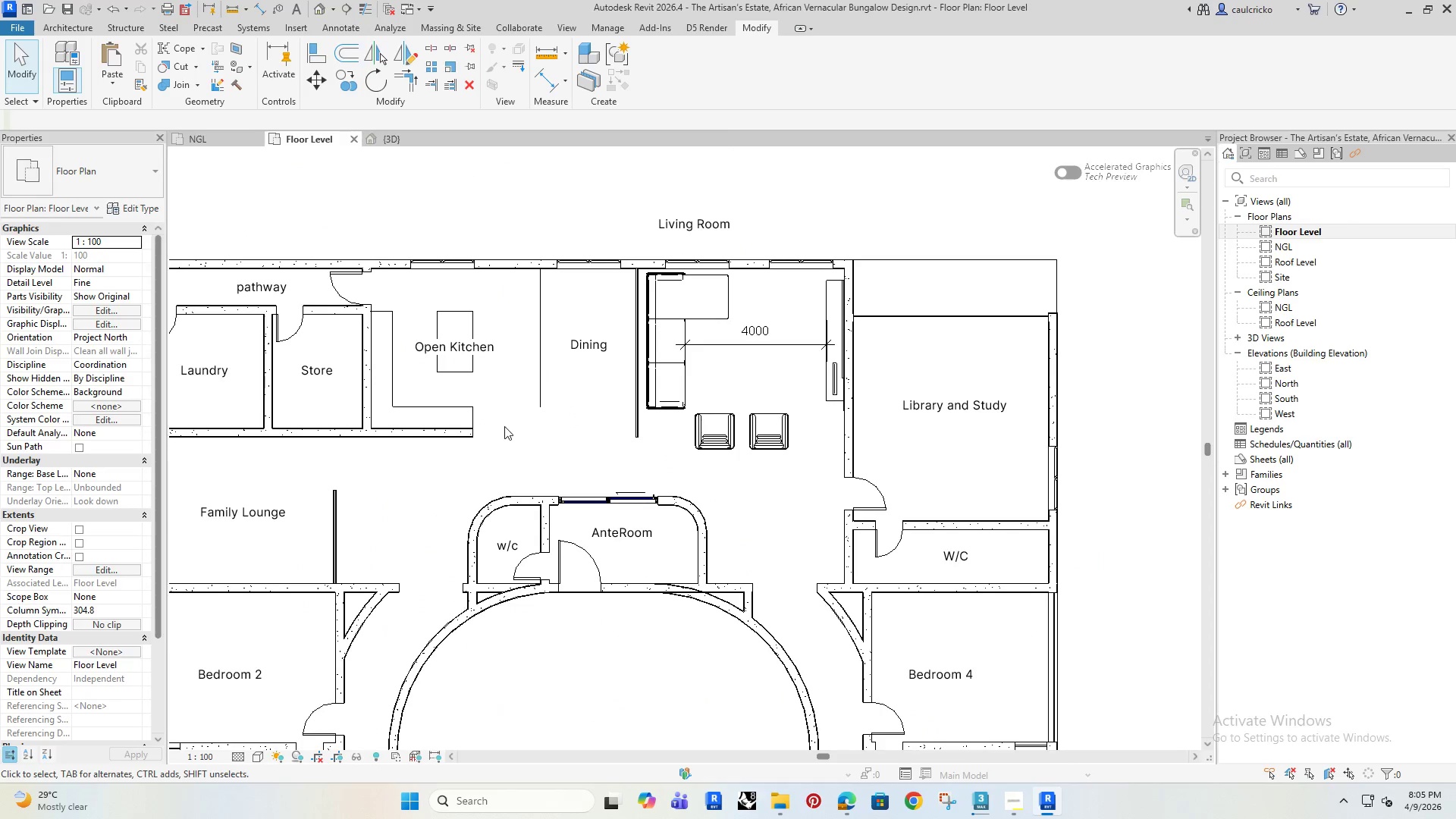 
scroll: coordinate [504, 428], scroll_direction: down, amount: 5.0
 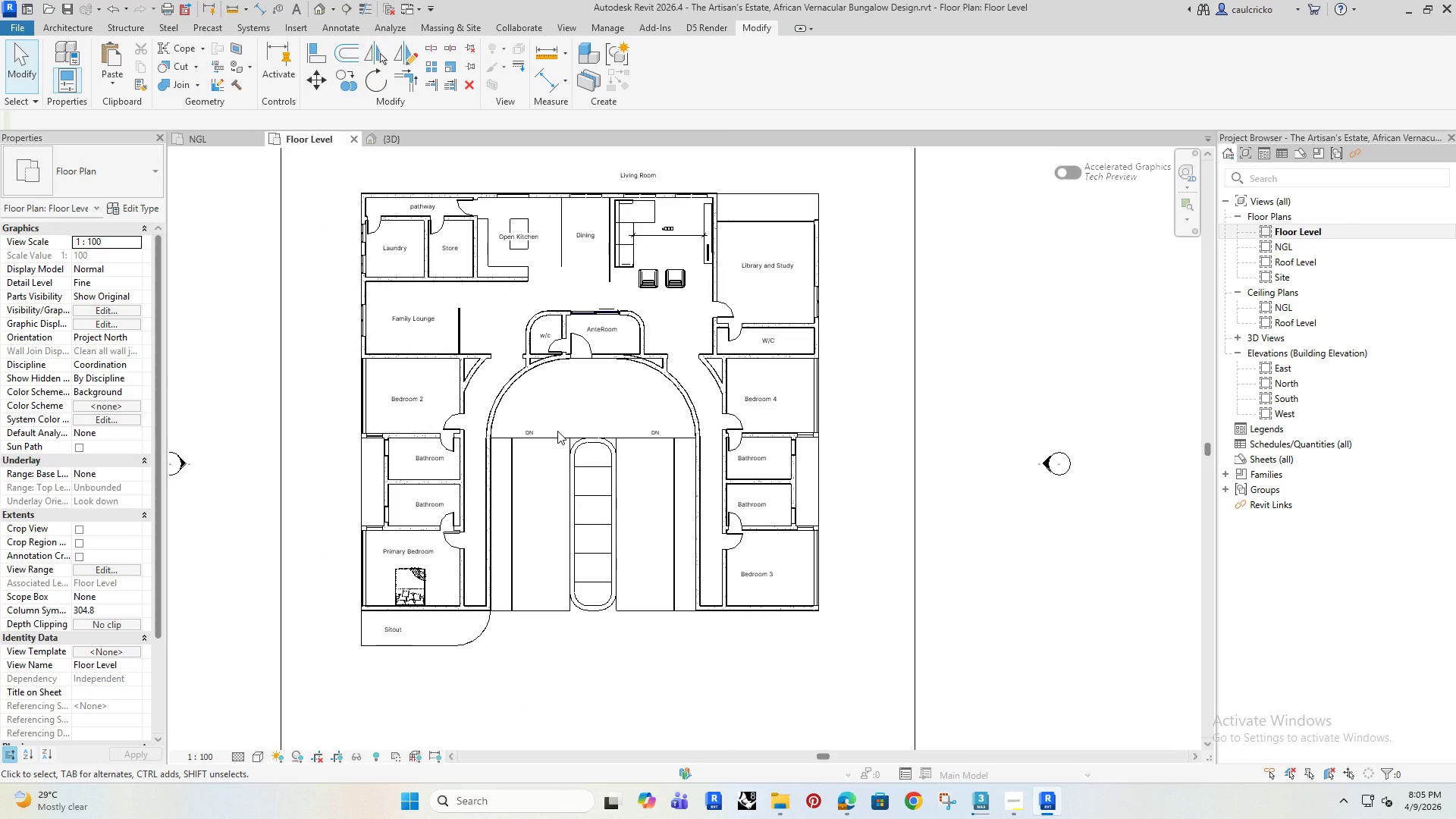 
wait(5.17)
 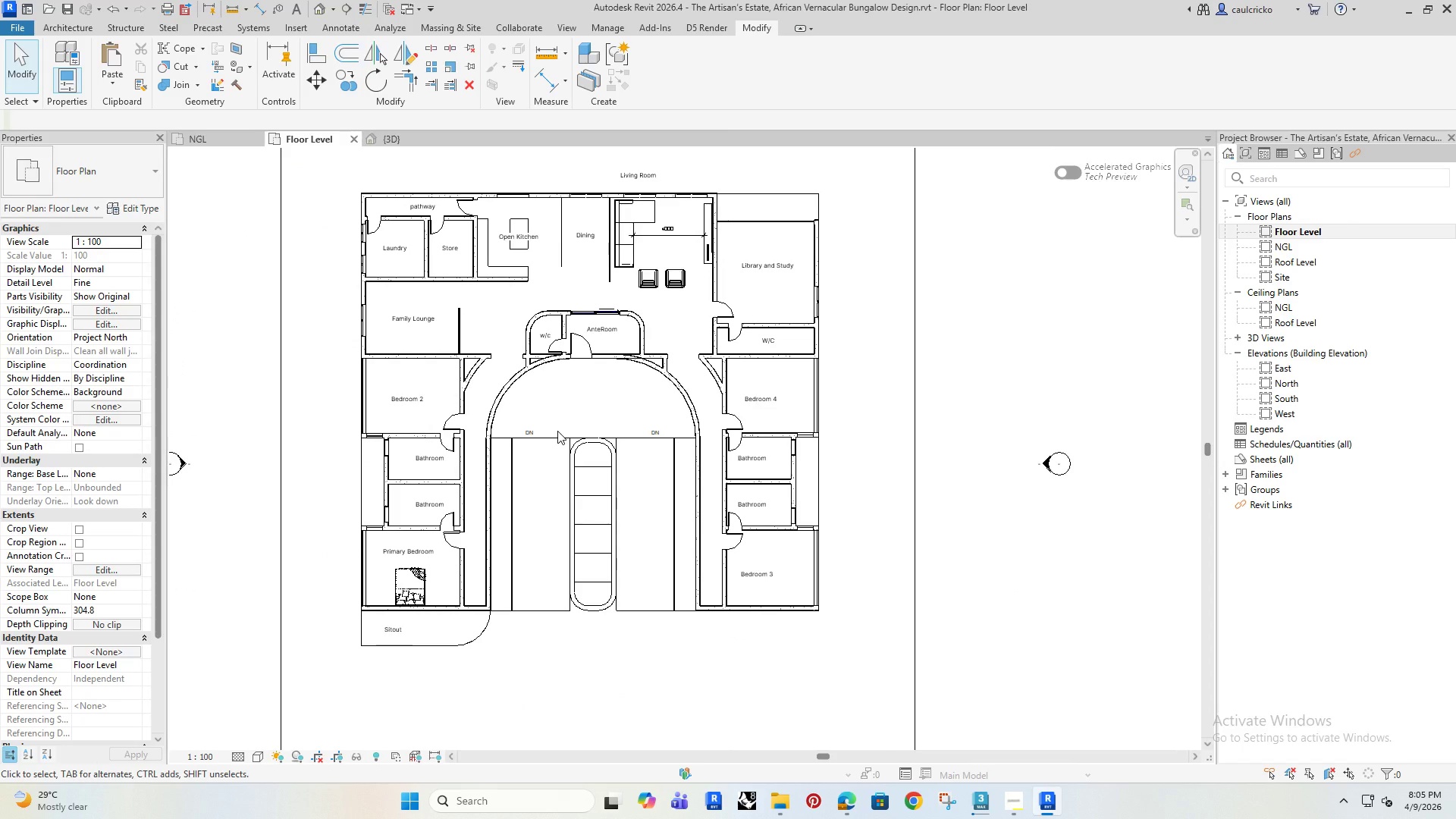 
scroll: coordinate [558, 265], scroll_direction: up, amount: 4.0
 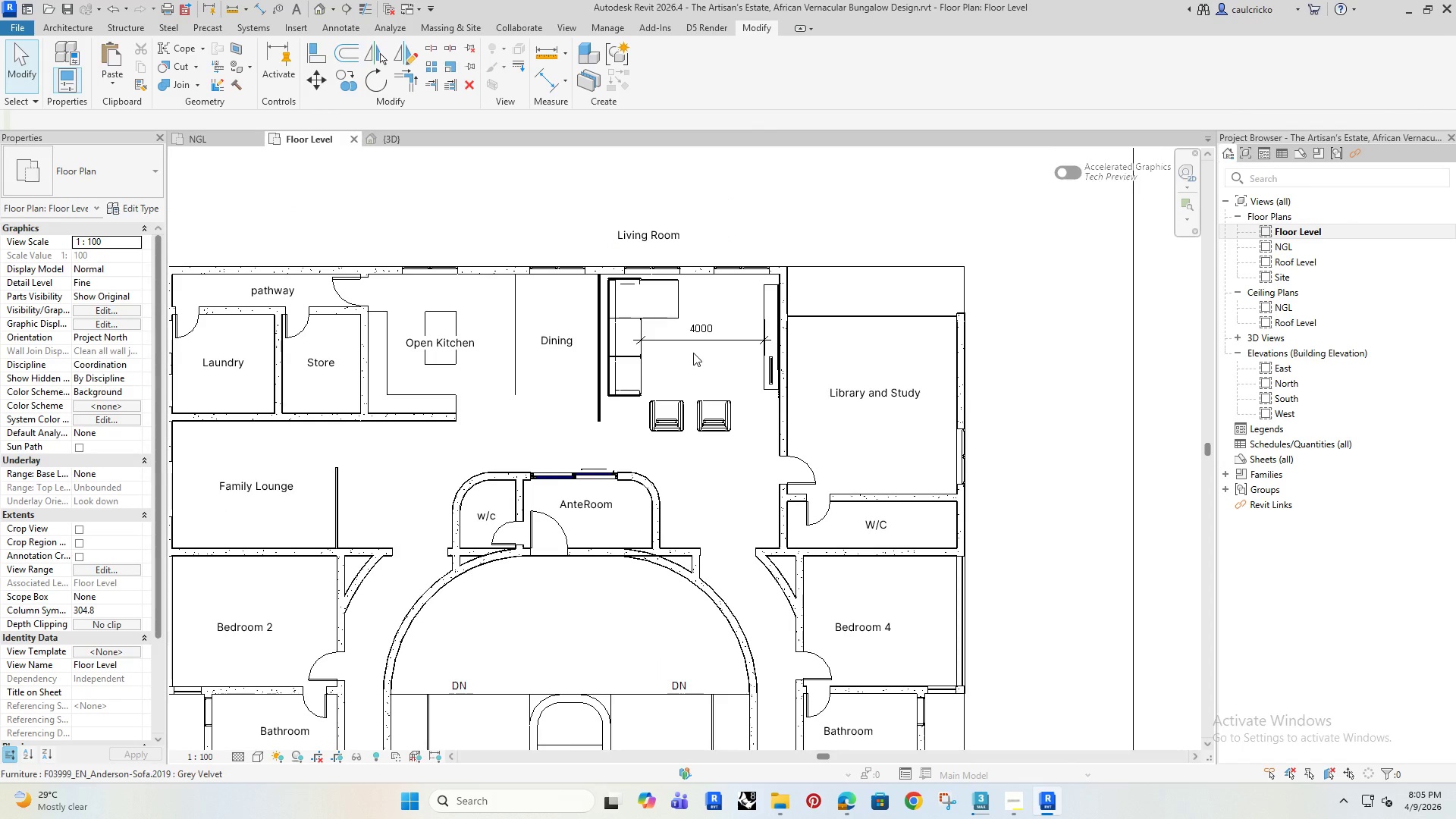 
left_click([746, 344])
 